 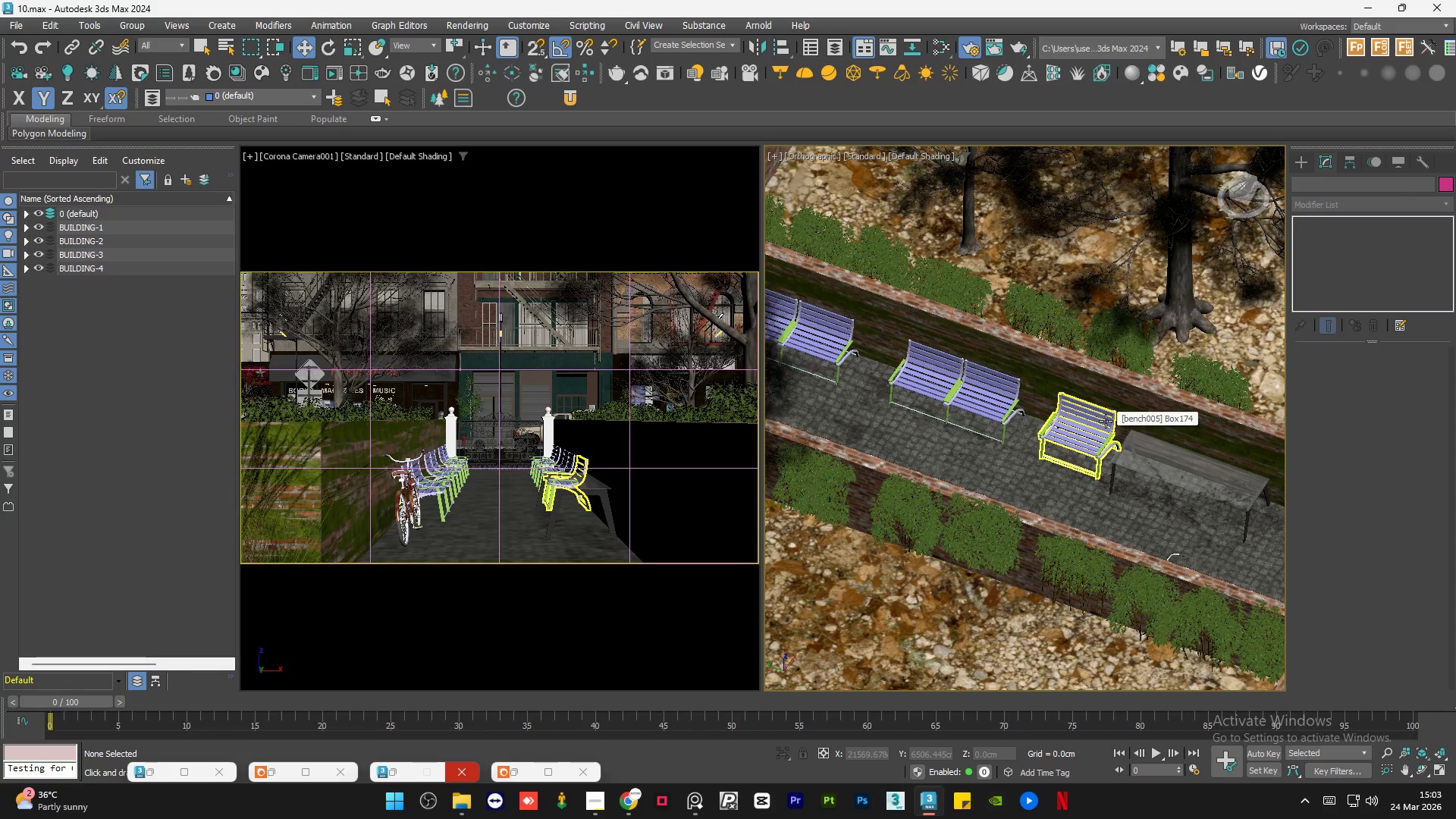 
scroll: coordinate [1106, 421], scroll_direction: down, amount: 1.0
 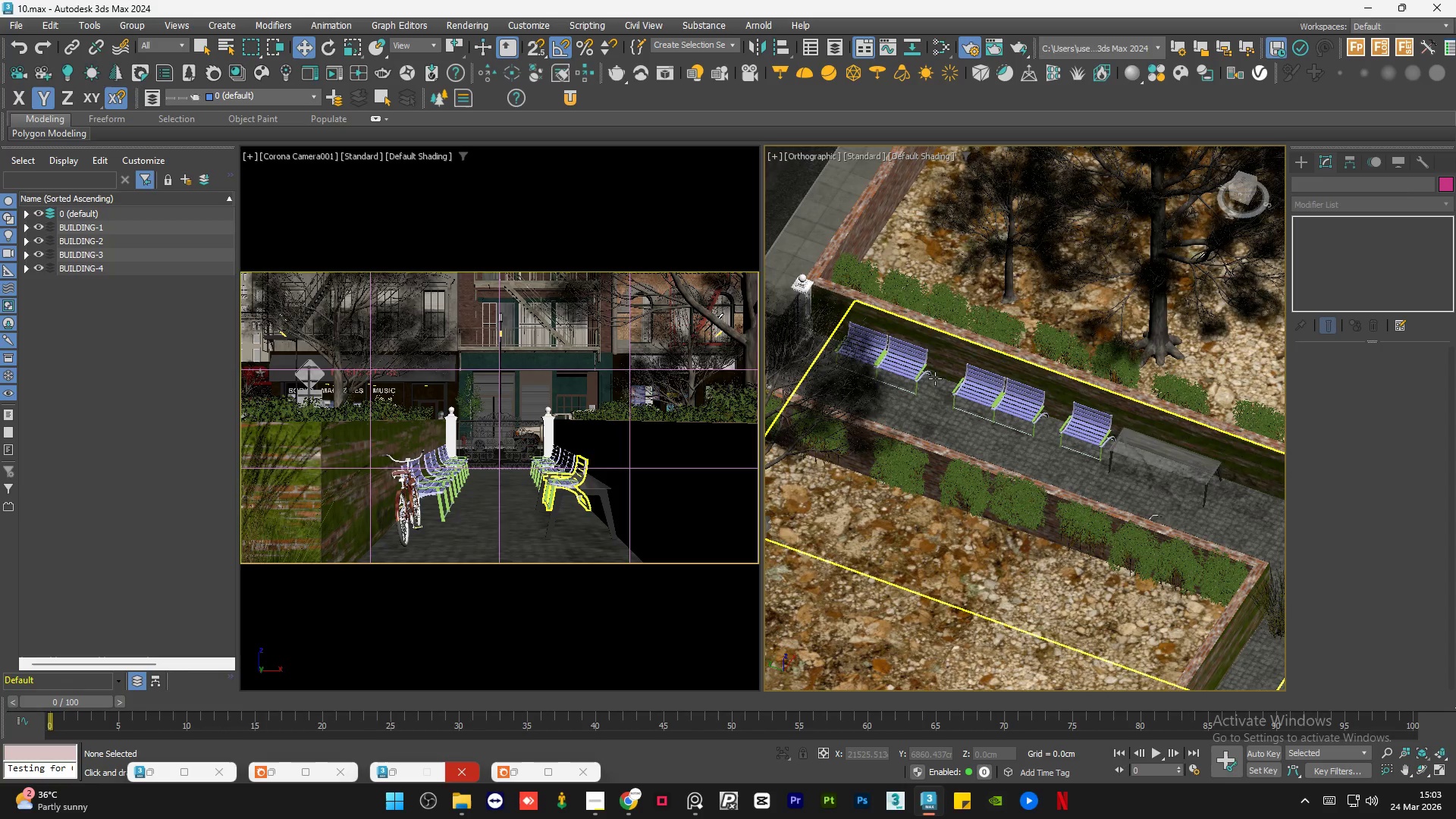 
scroll: coordinate [898, 428], scroll_direction: up, amount: 12.0
 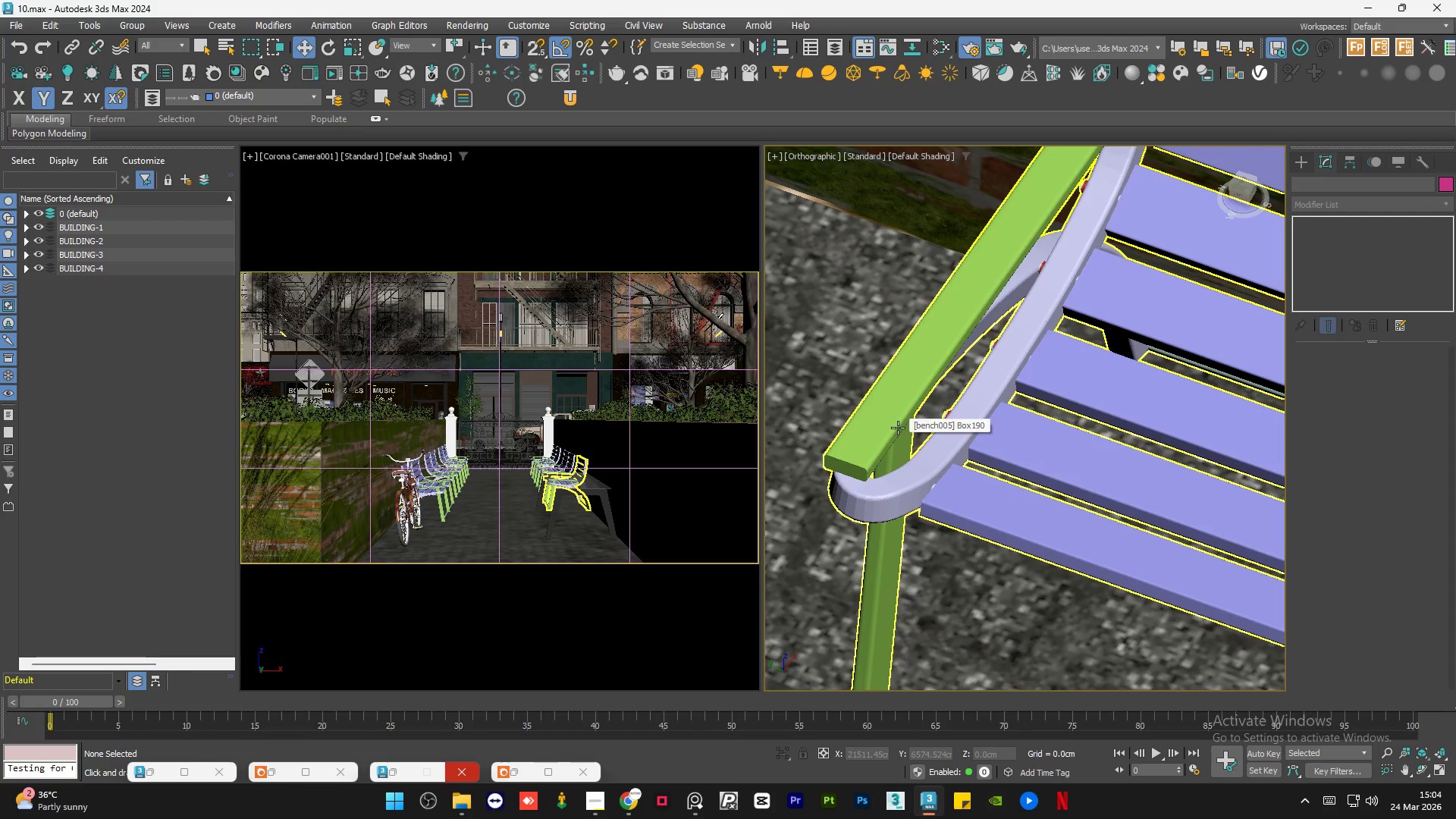 
scroll: coordinate [1032, 465], scroll_direction: down, amount: 6.0
 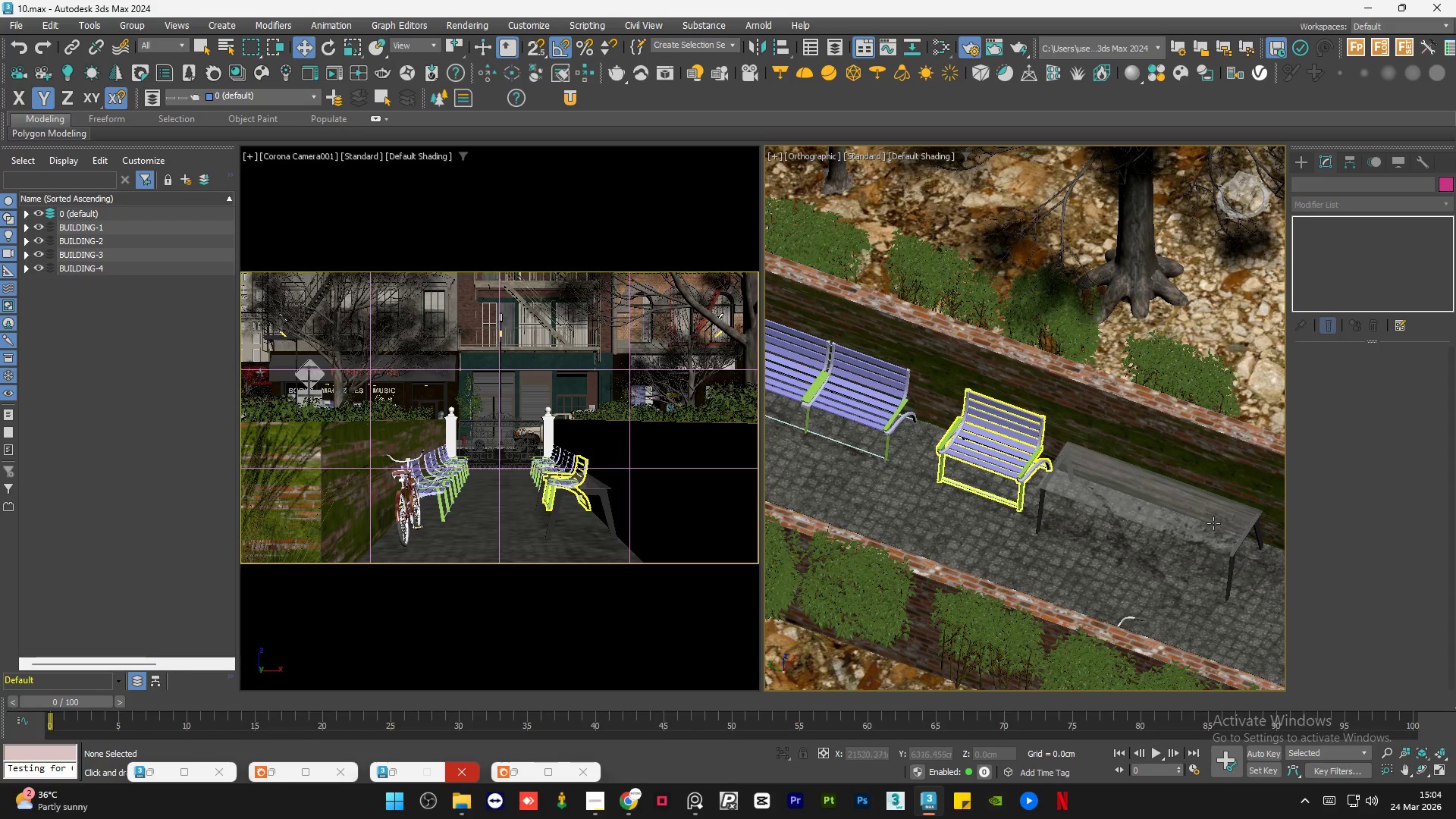 
scroll: coordinate [1227, 529], scroll_direction: up, amount: 3.0
 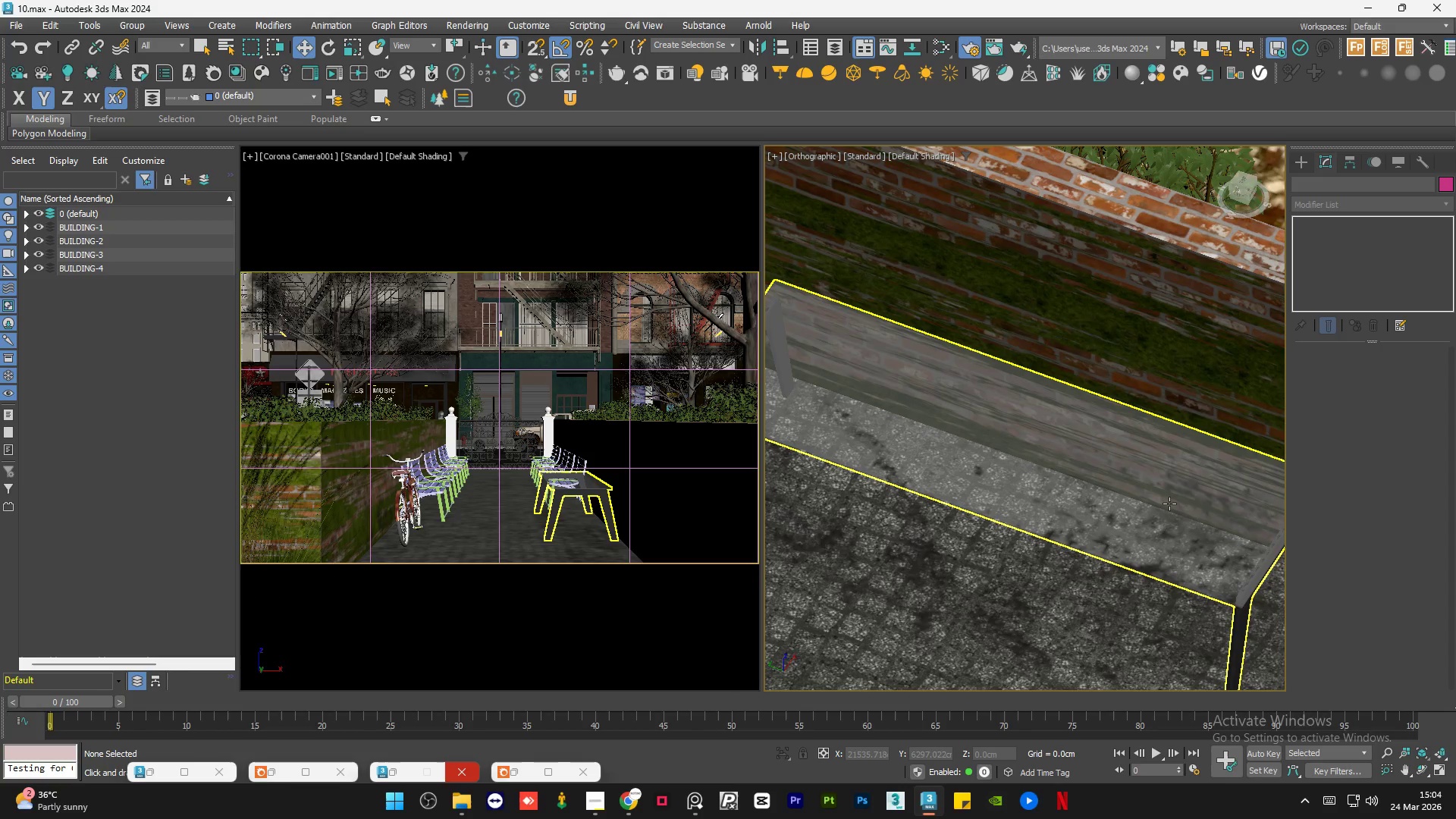 
scroll: coordinate [1144, 485], scroll_direction: down, amount: 3.0
 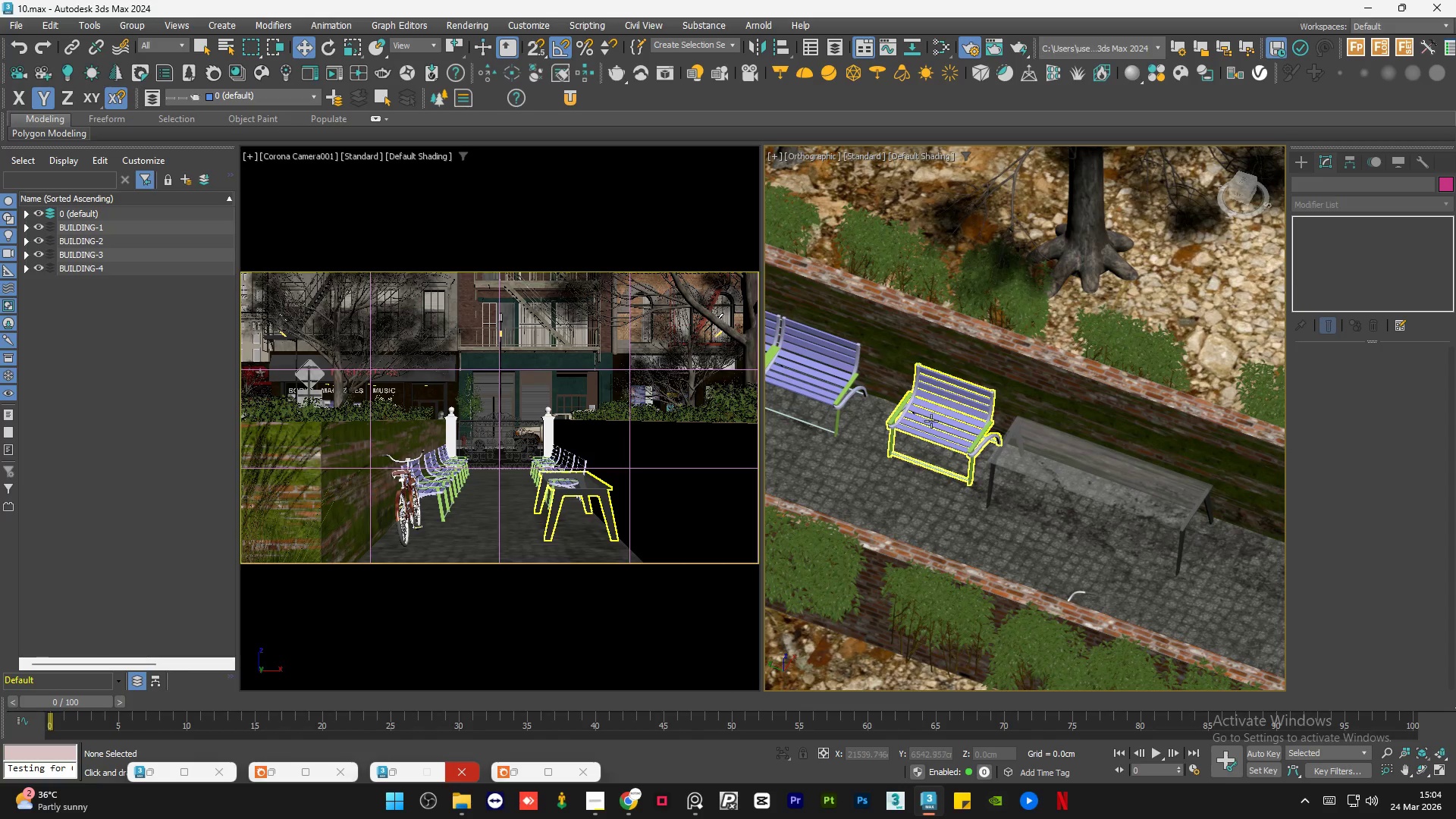 
wait(6.79)
 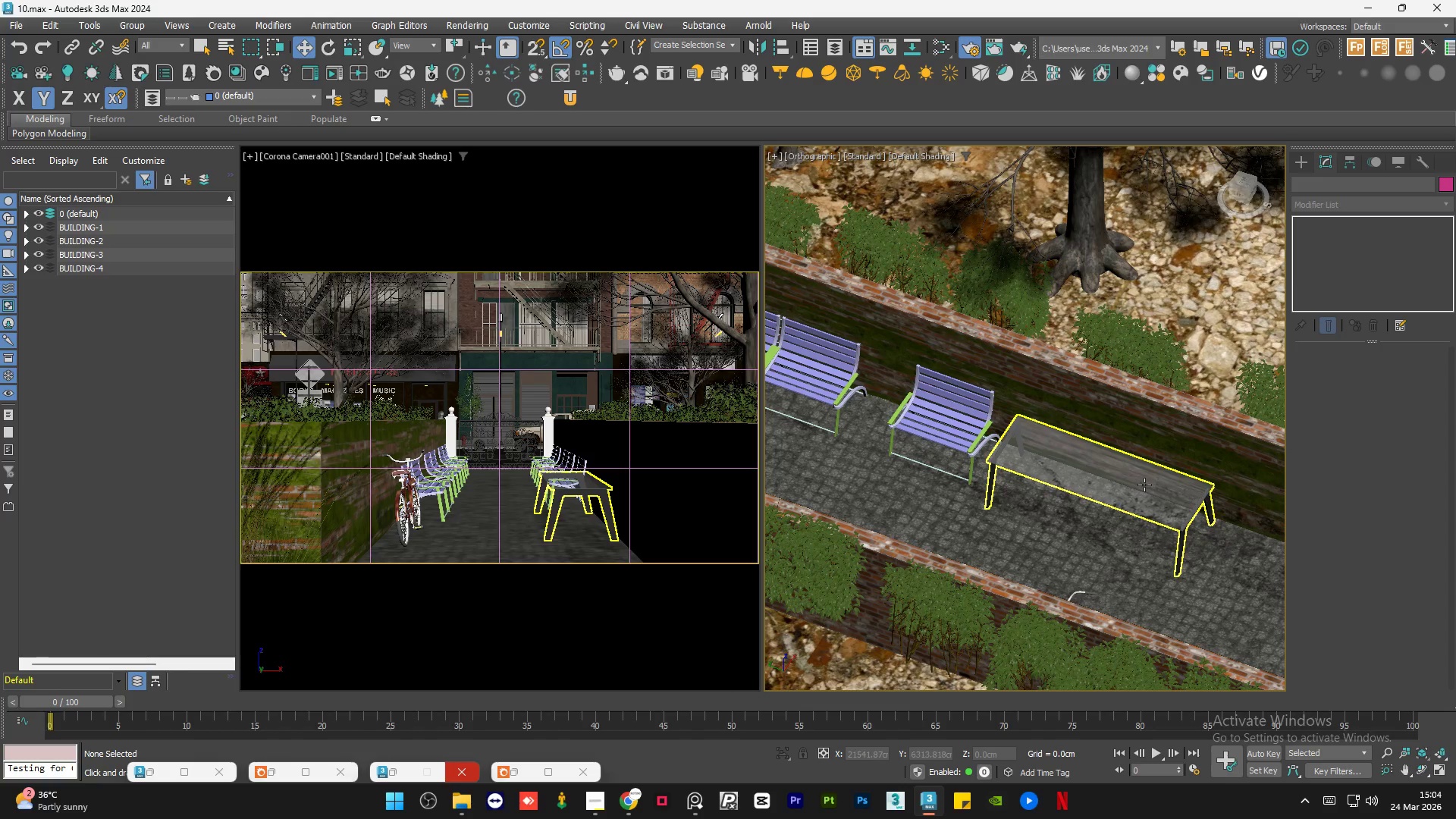 
scroll: coordinate [973, 444], scroll_direction: up, amount: 7.0
 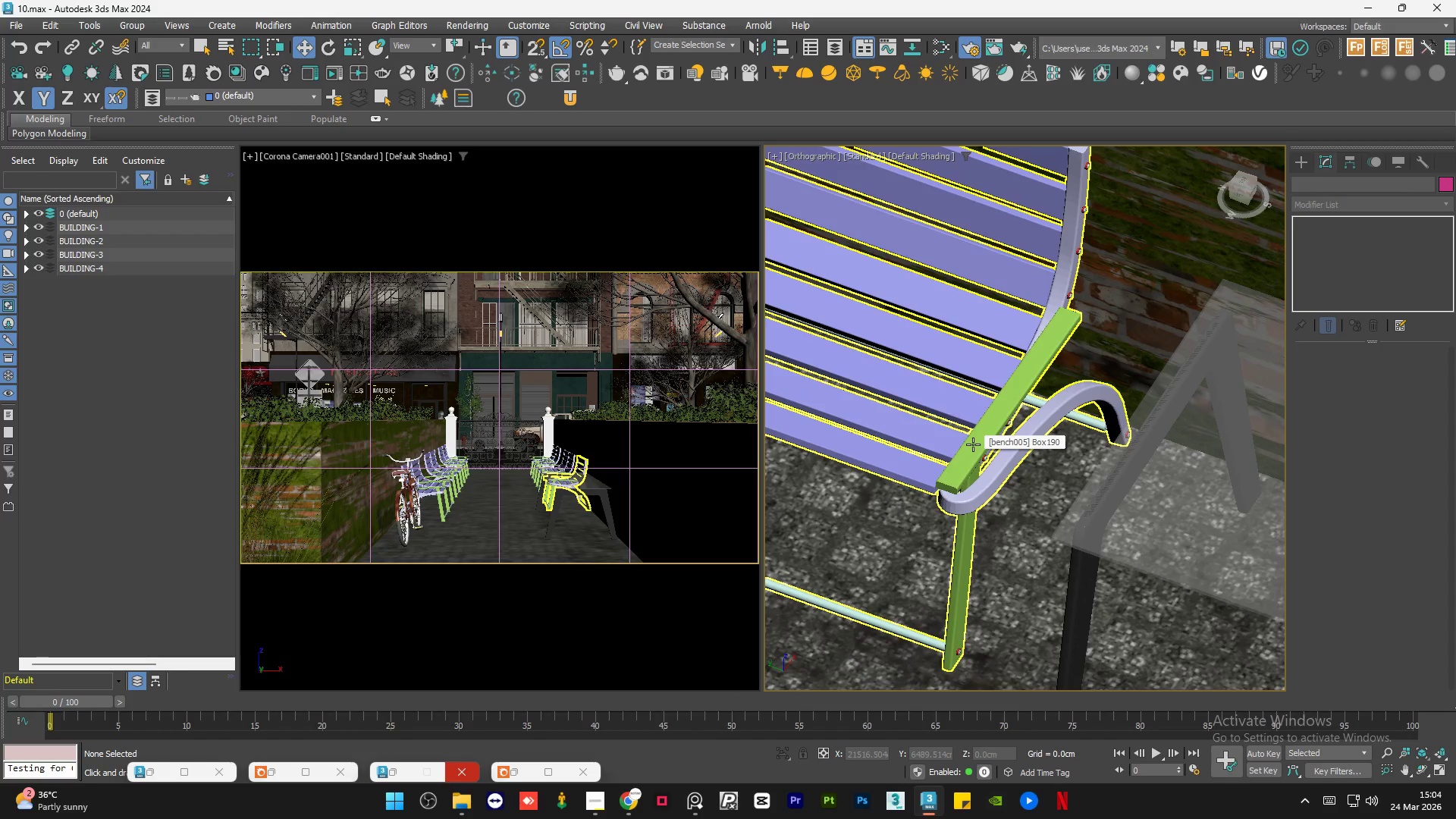 
left_click([973, 444])
 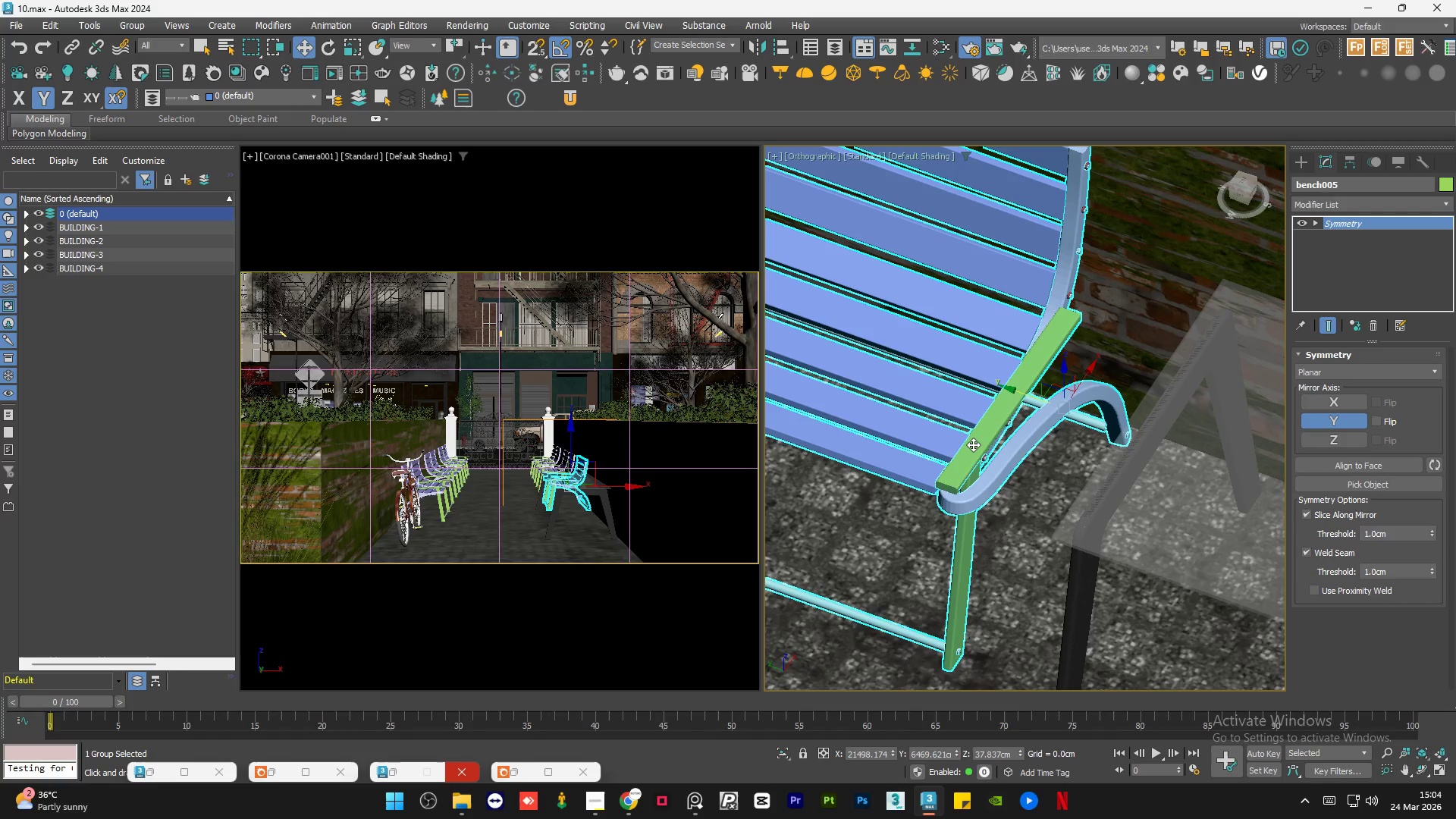 
scroll: coordinate [973, 444], scroll_direction: down, amount: 1.0
 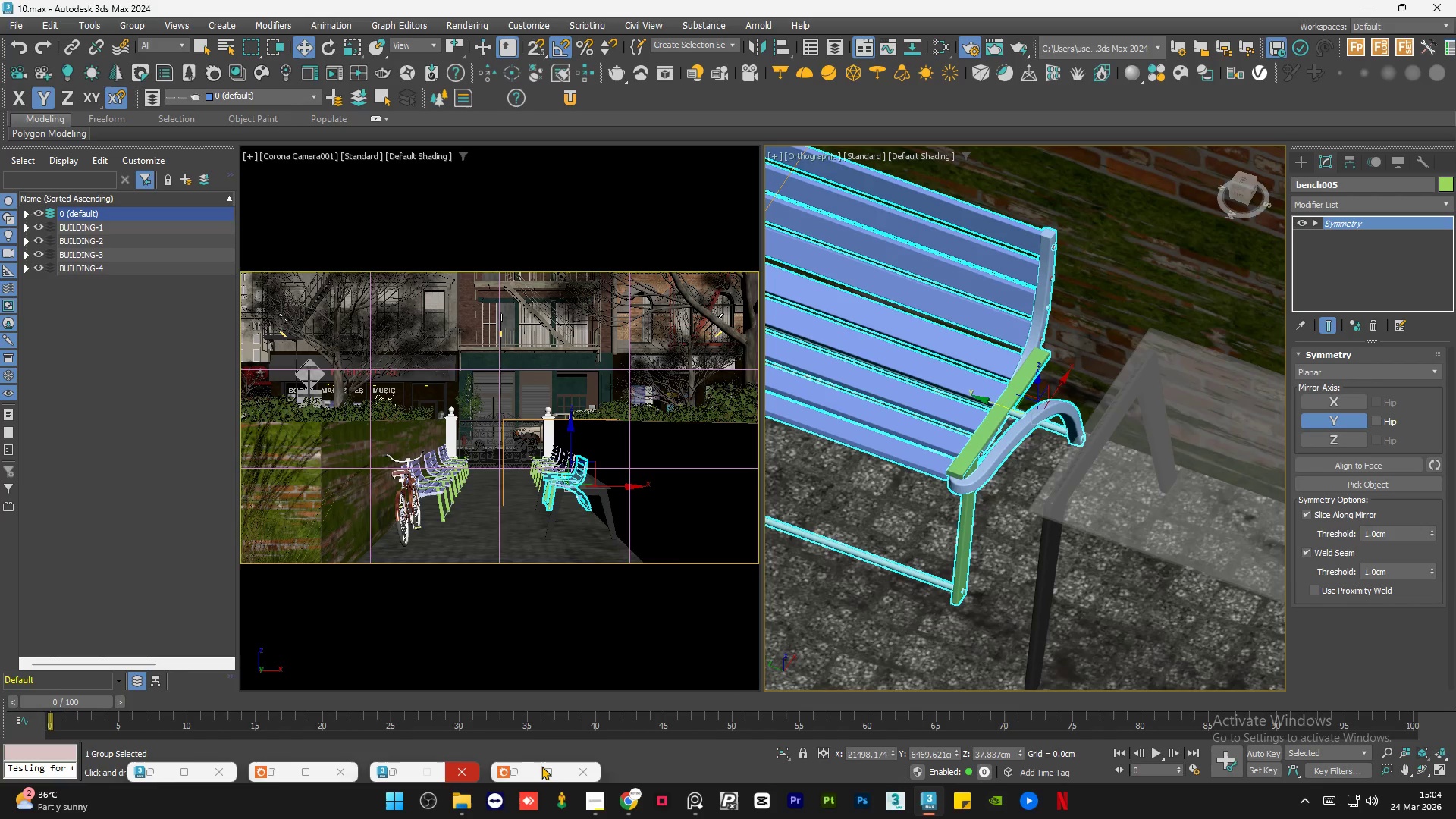 
wait(5.61)
 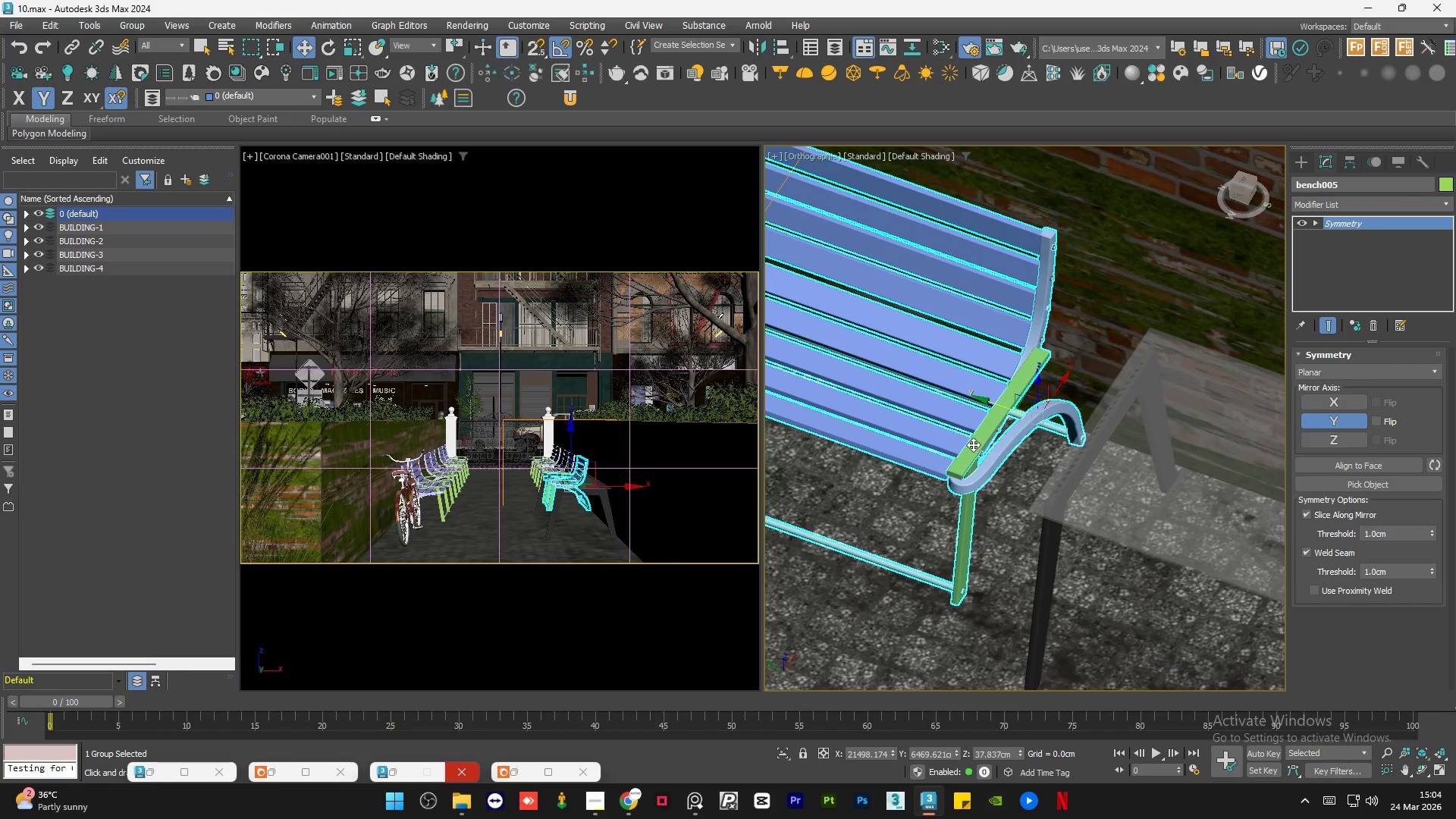 
left_click([620, 811])
 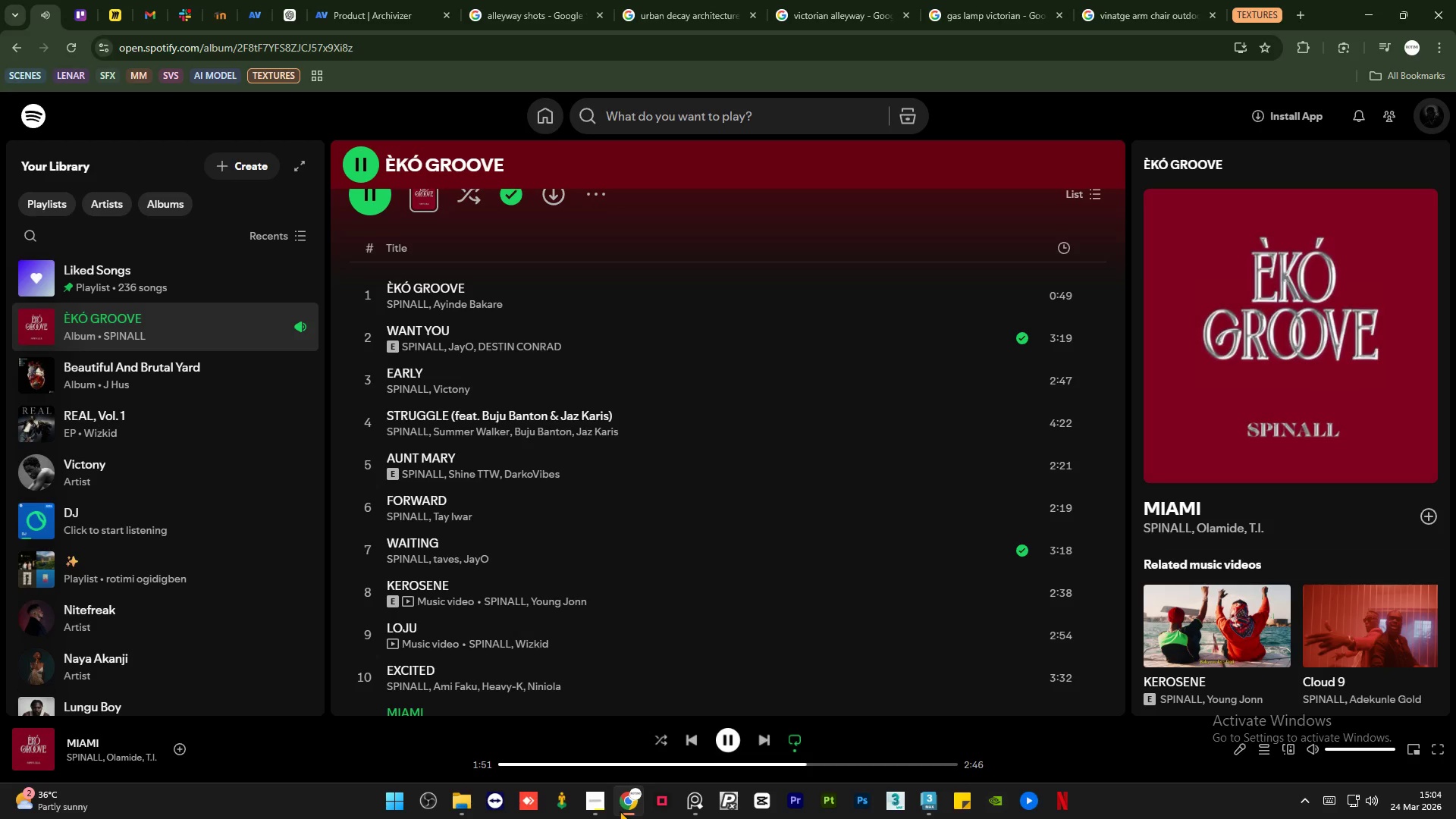 
left_click([620, 811])
 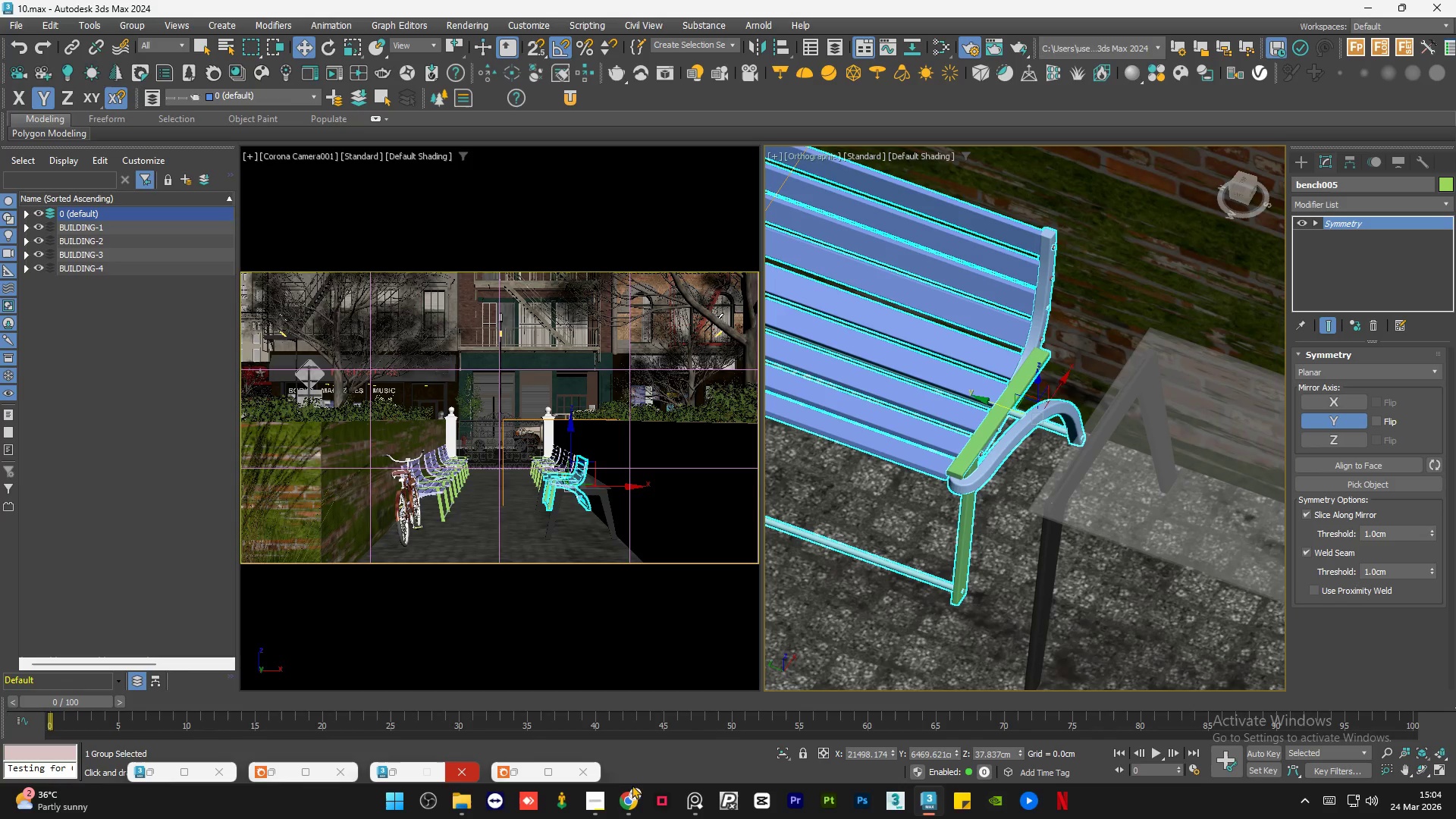 
mouse_move([652, 808])
 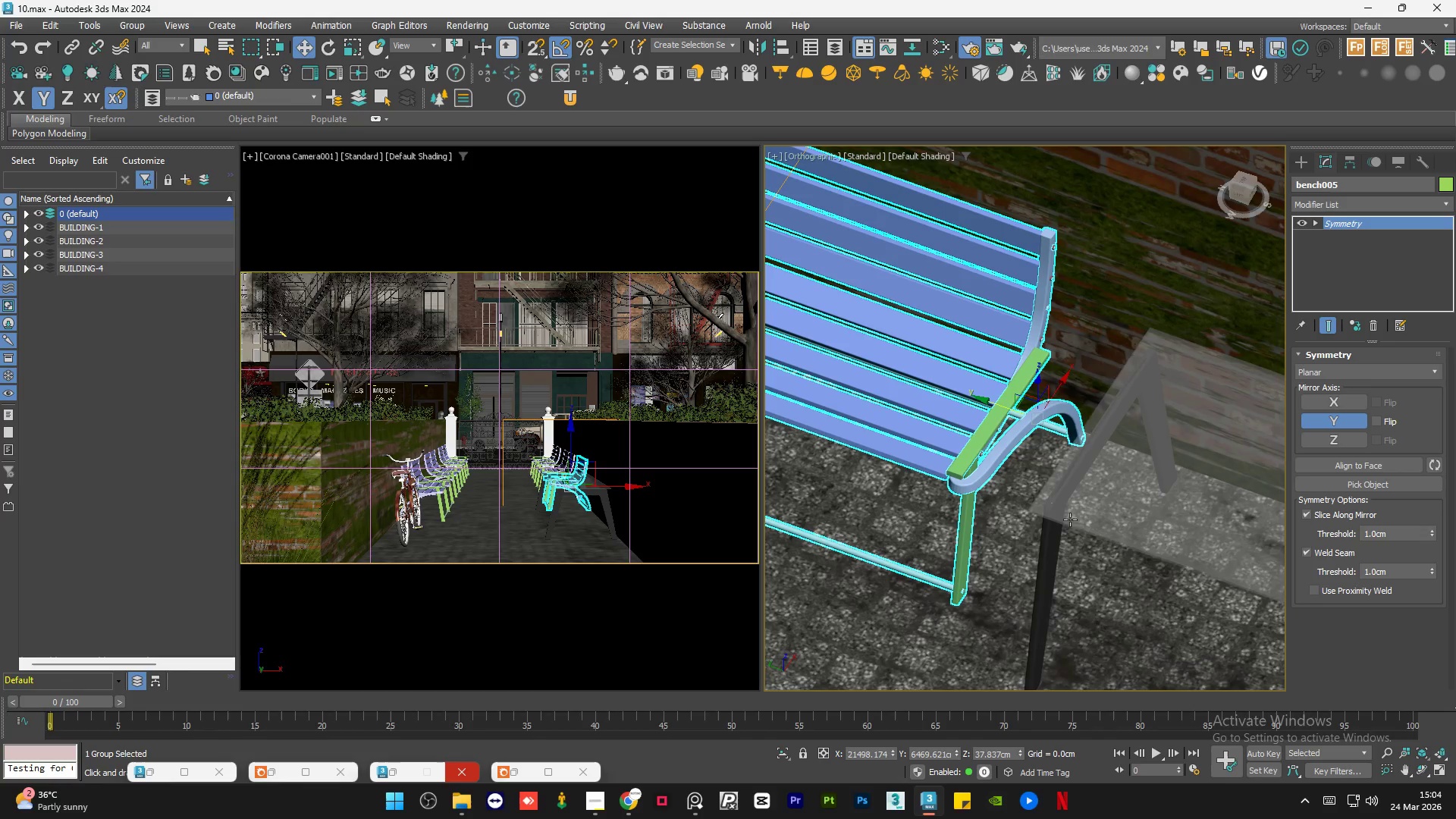 
scroll: coordinate [947, 462], scroll_direction: down, amount: 9.0
 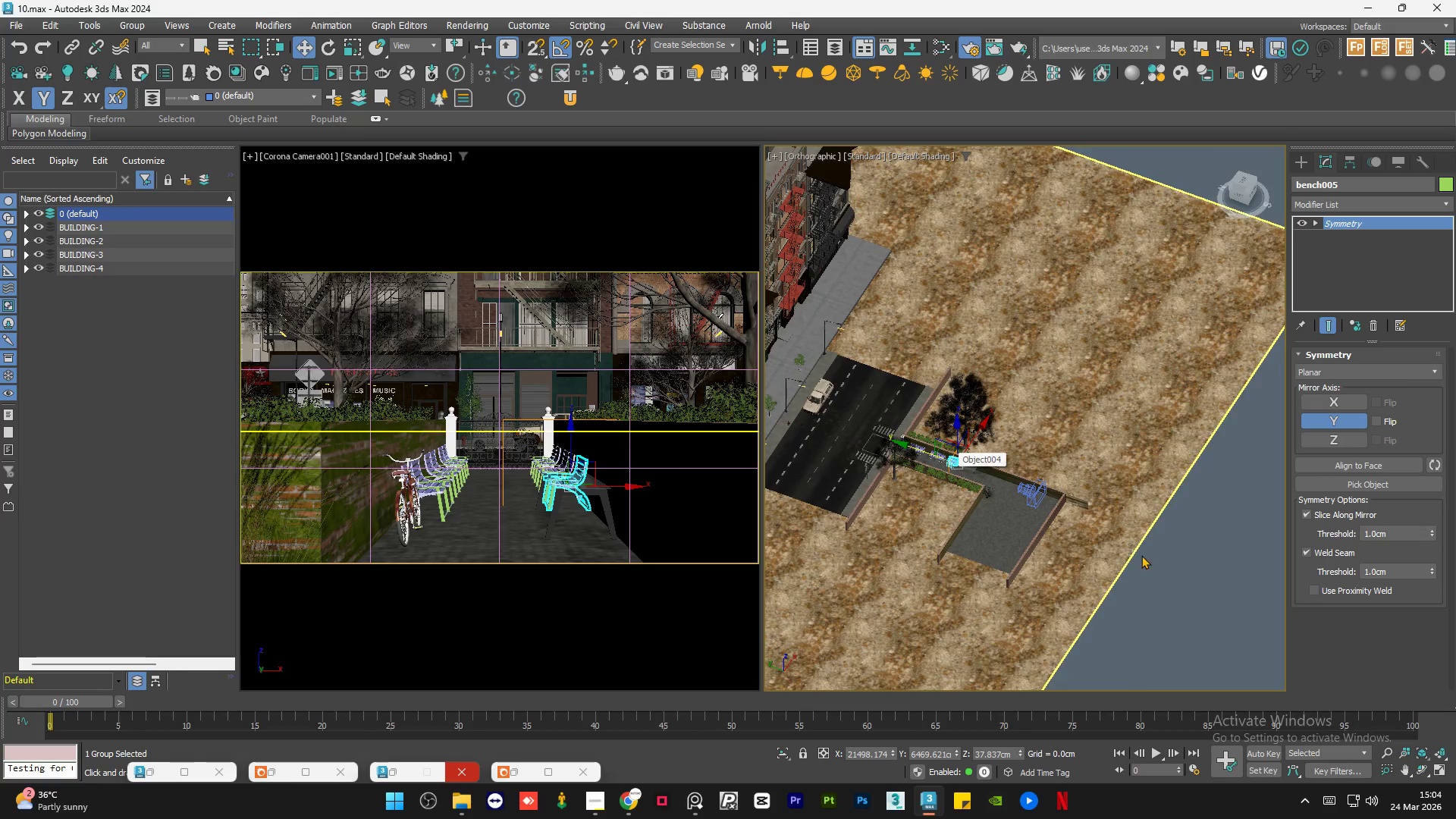 
left_click([1211, 583])
 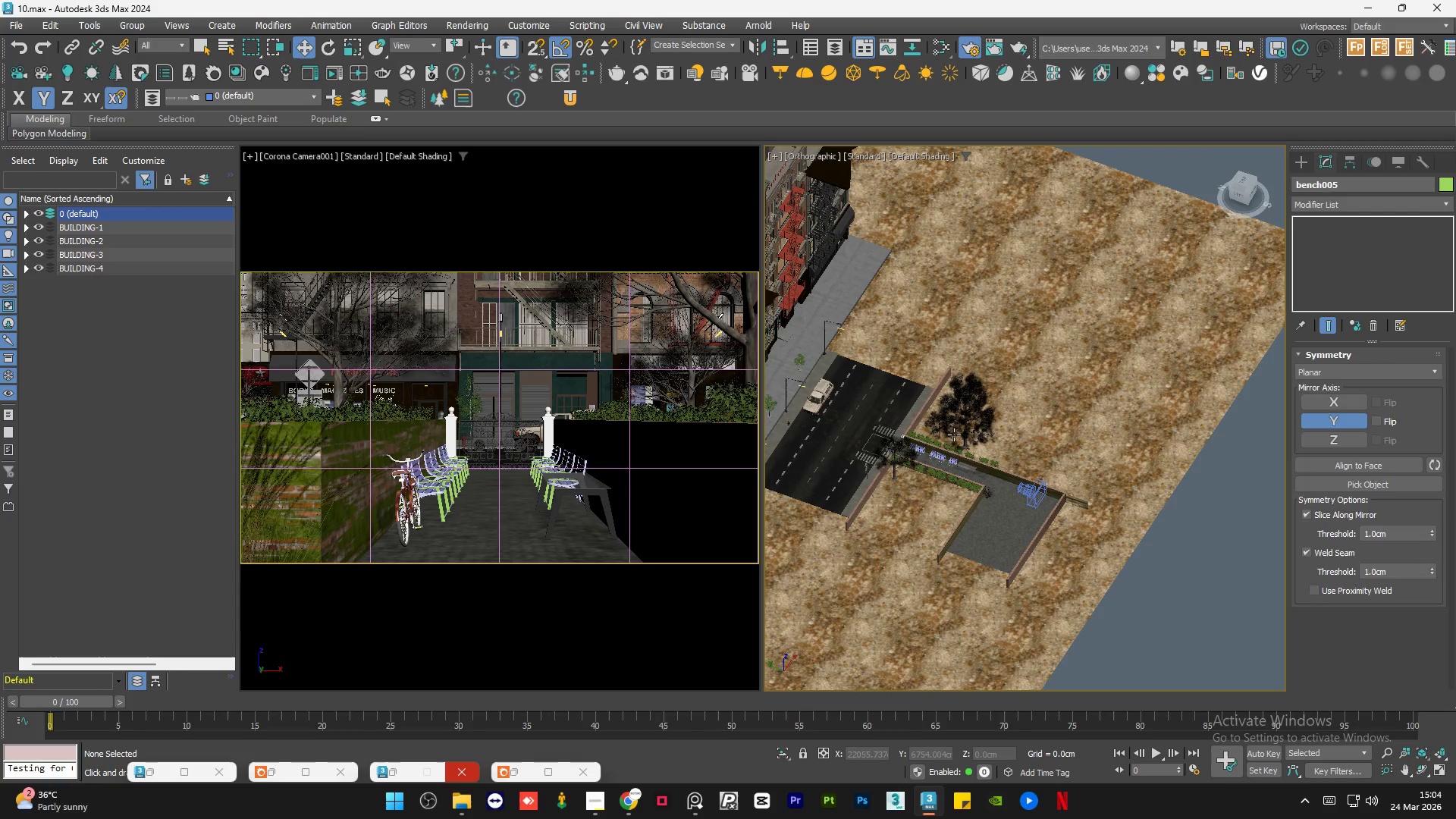 
scroll: coordinate [952, 469], scroll_direction: up, amount: 7.0
 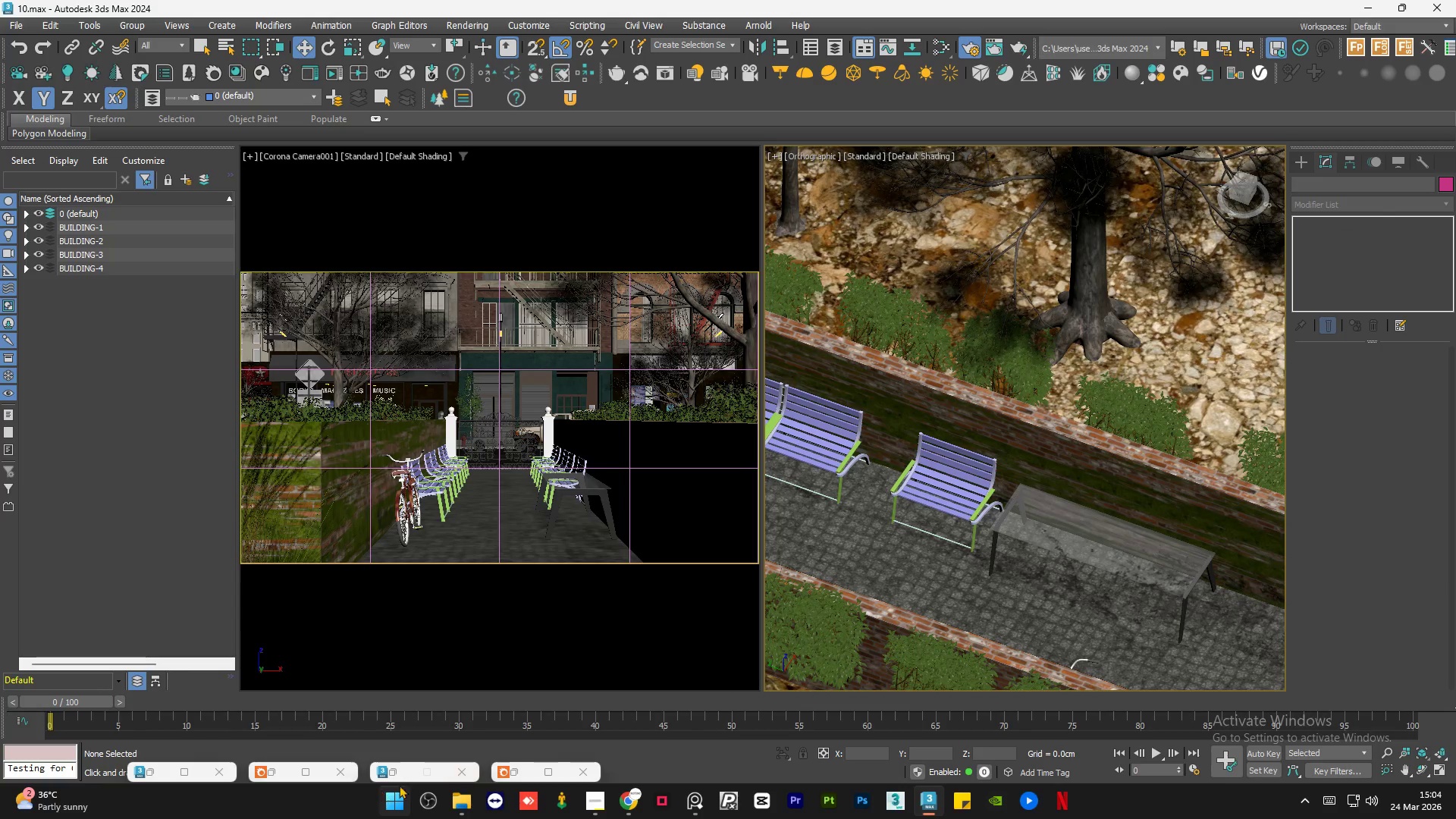 
left_click([274, 770])
 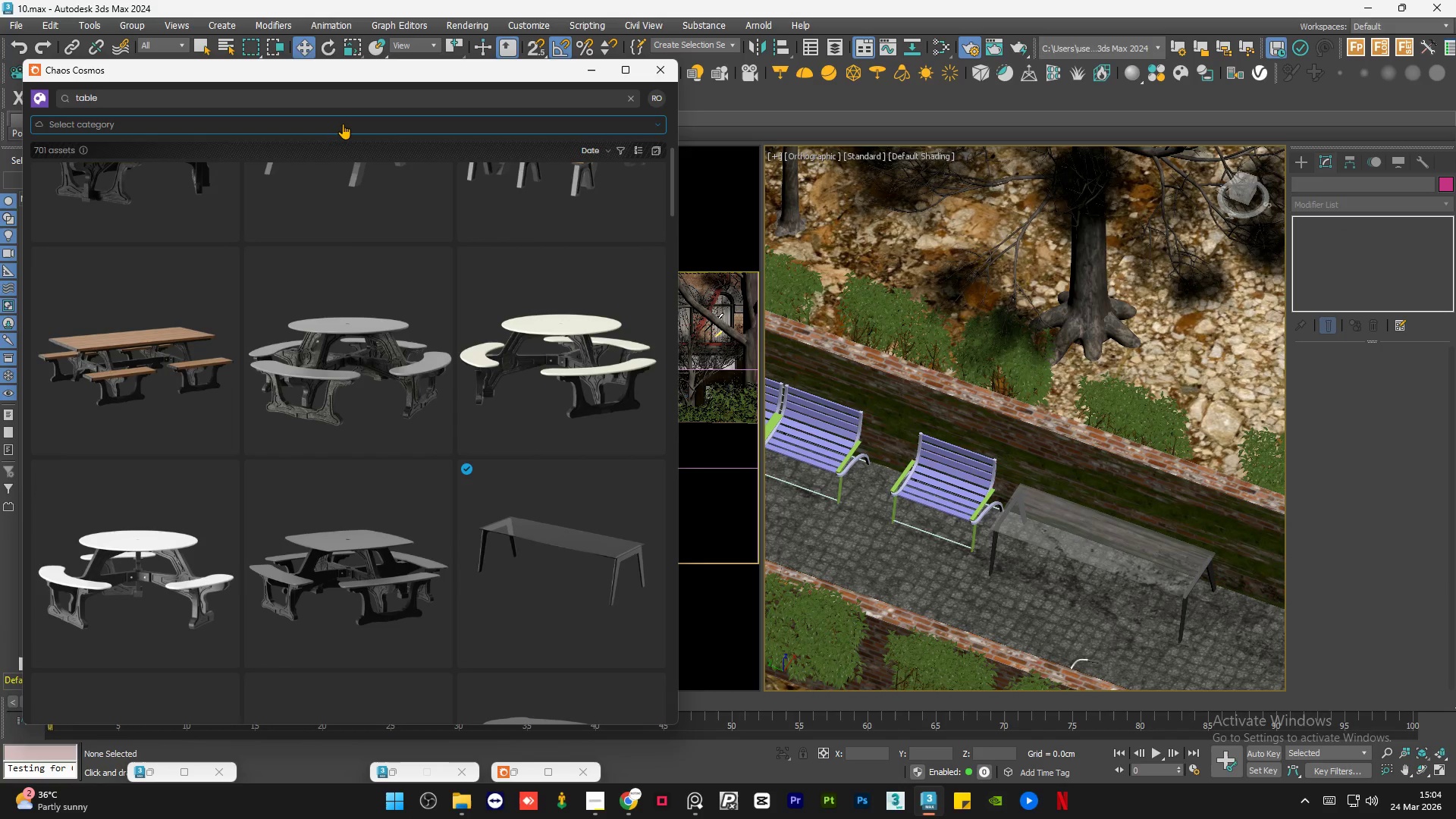 
left_click([331, 125])
 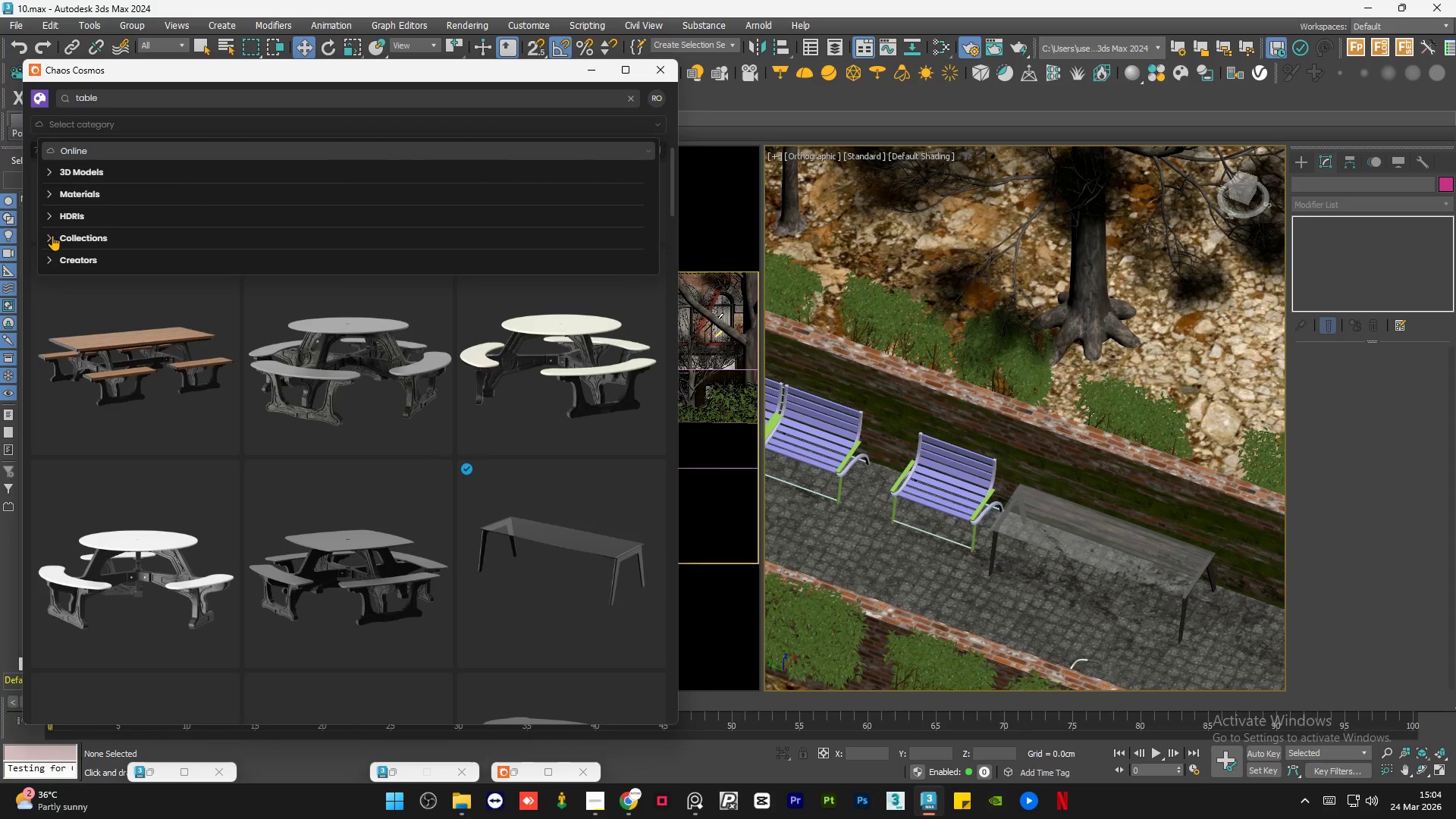 
left_click([52, 172])
 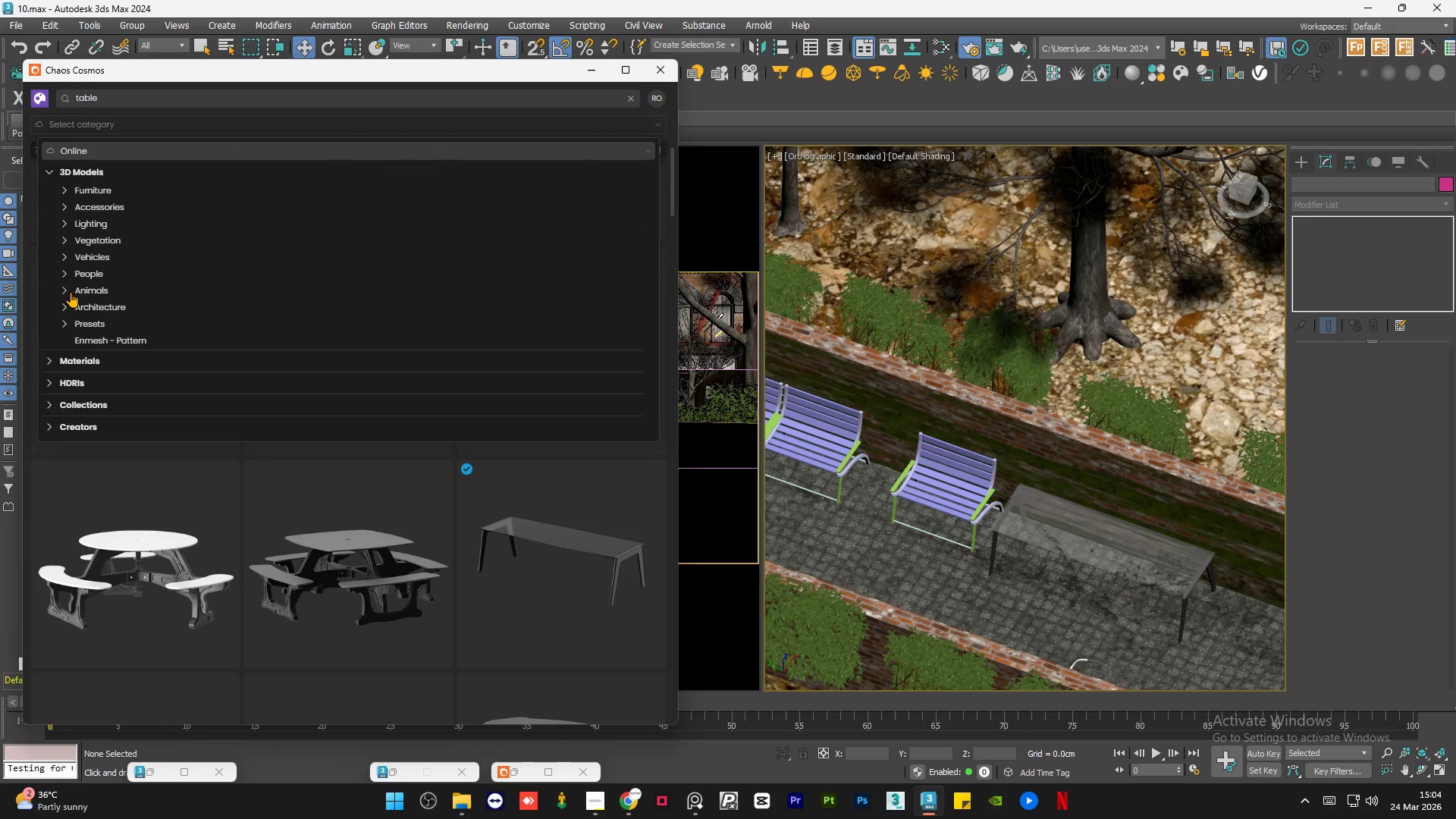 
left_click([67, 305])
 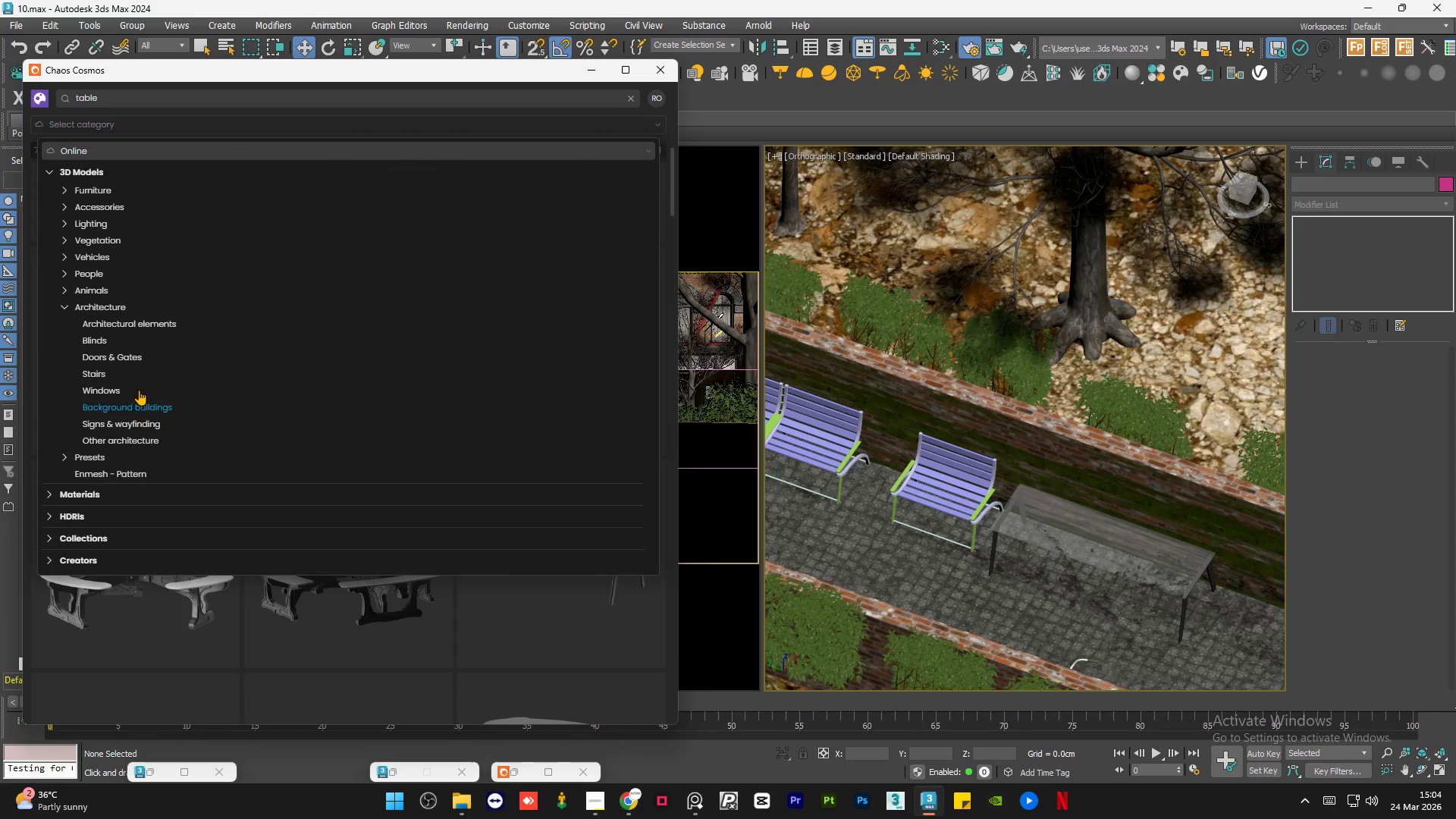 
left_click([139, 325])
 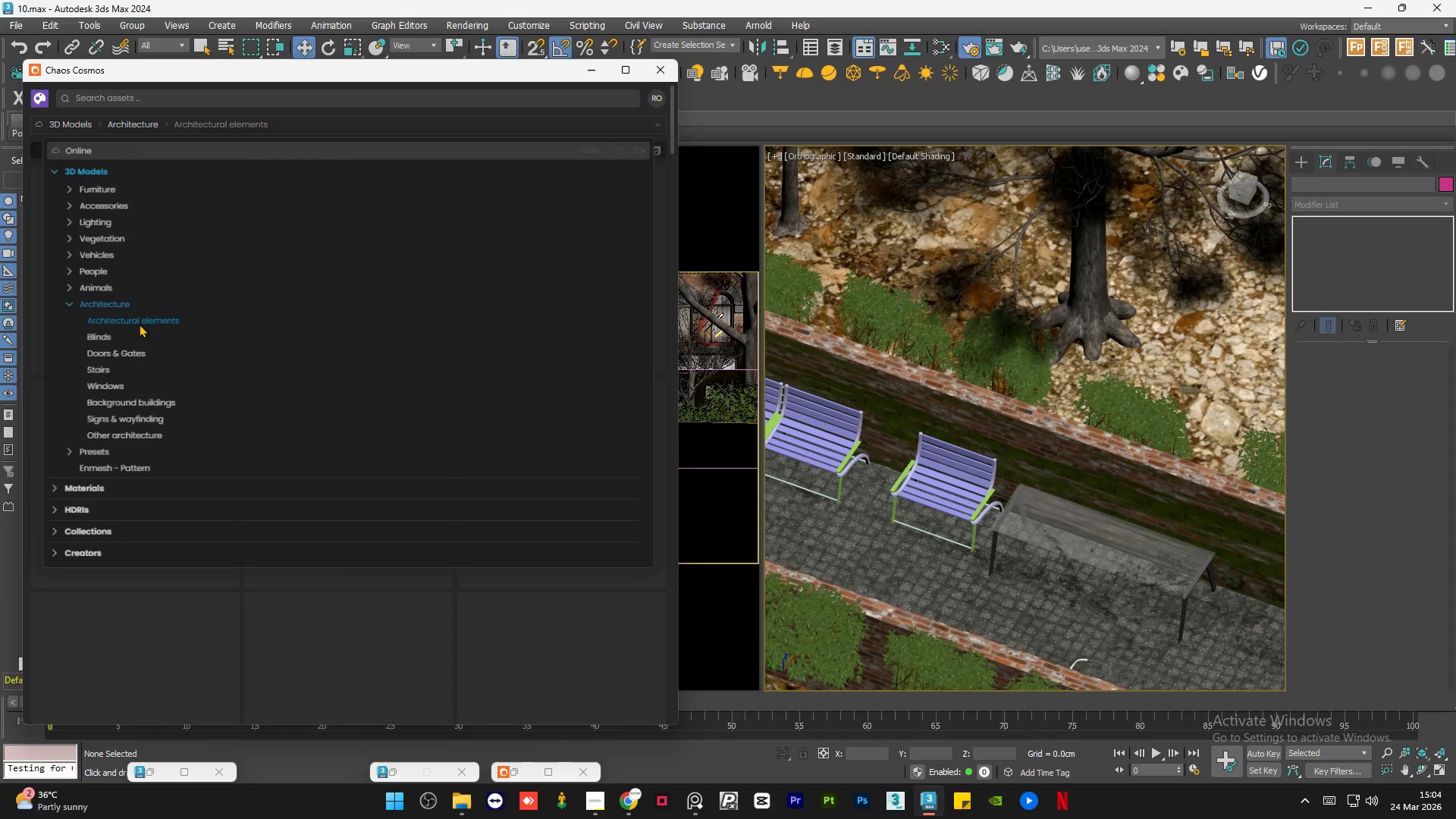 
mouse_move([482, 412])
 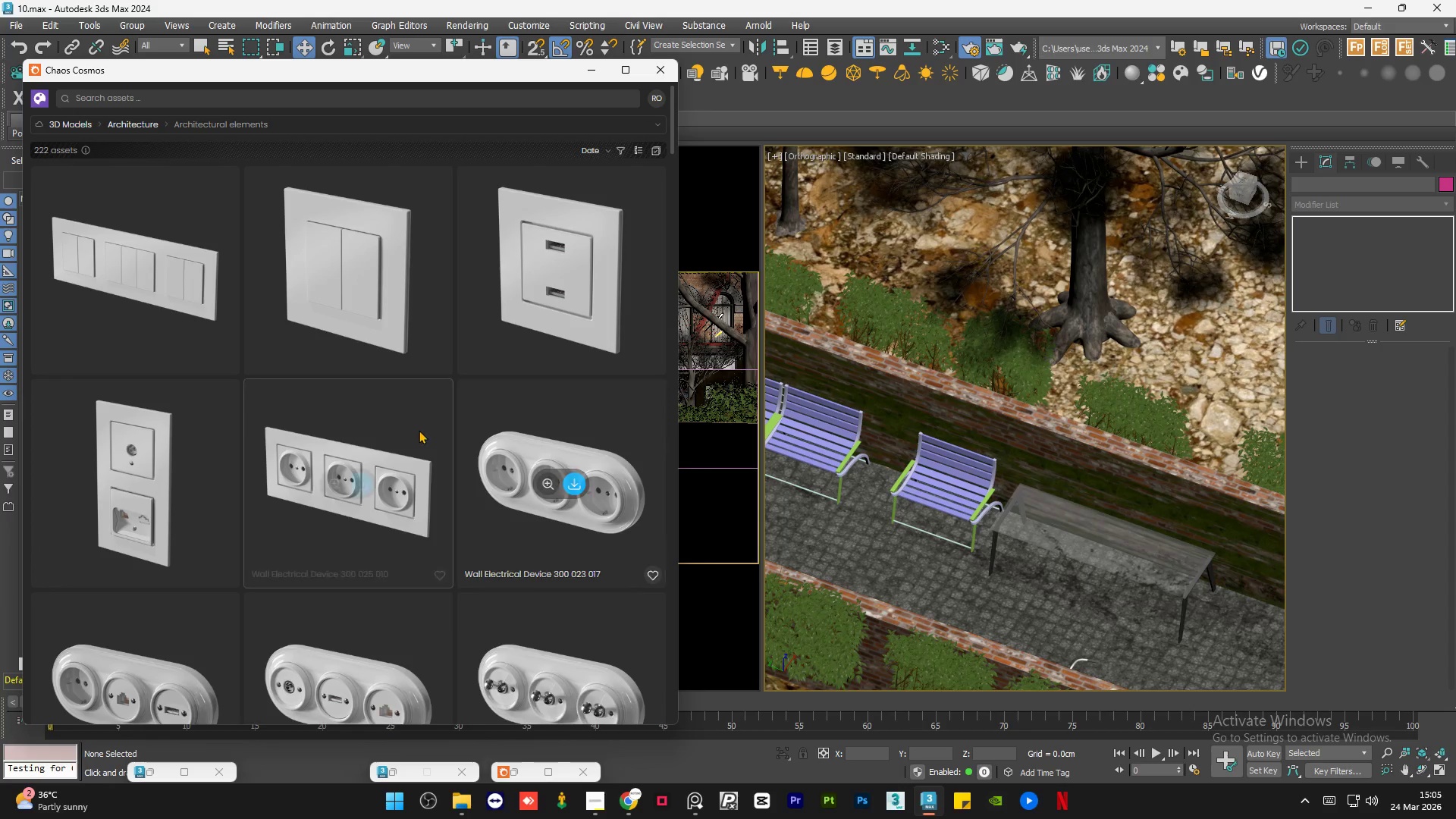 
scroll: coordinate [369, 472], scroll_direction: down, amount: 21.0
 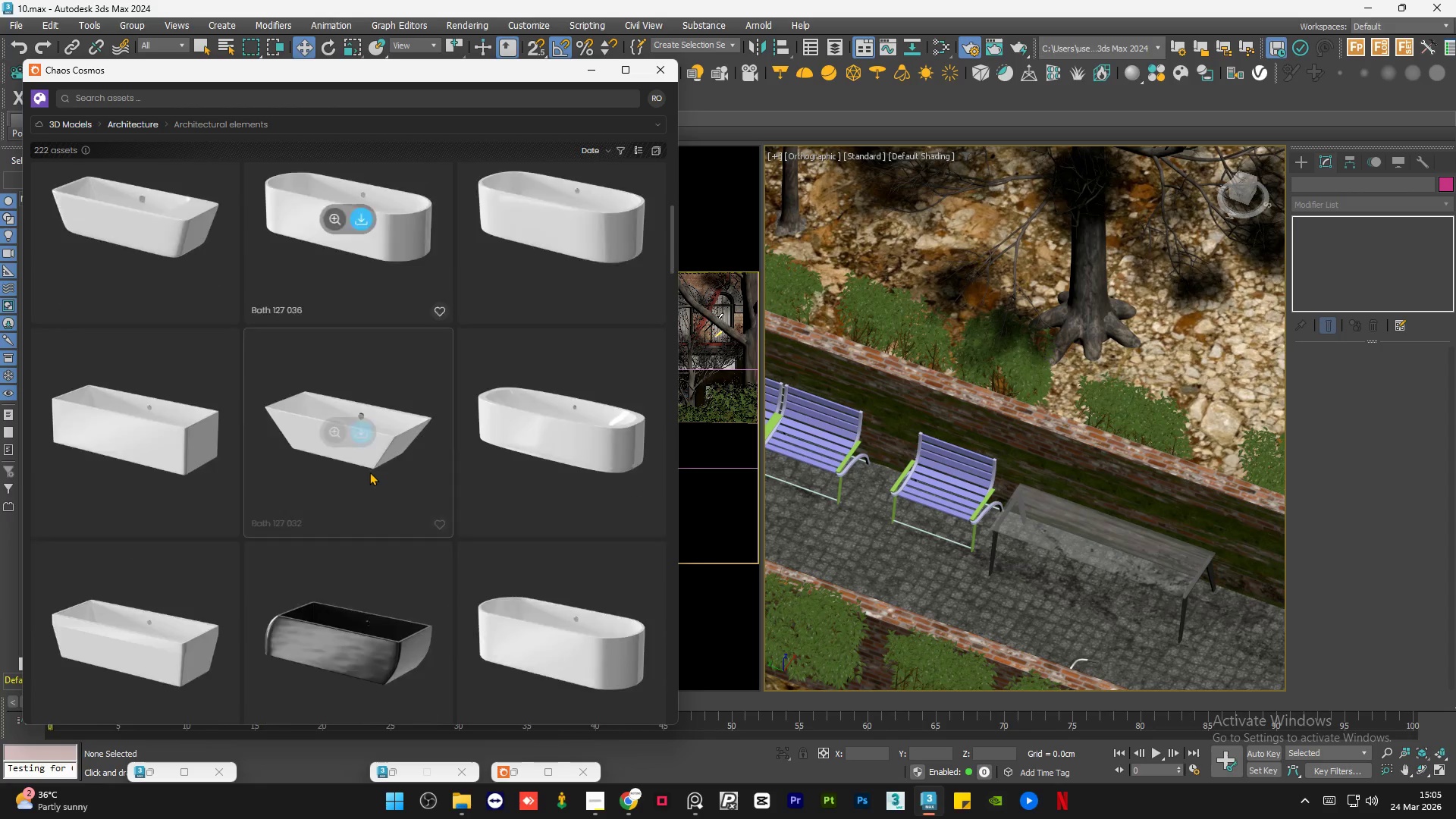 
scroll: coordinate [369, 472], scroll_direction: none, amount: 0.0
 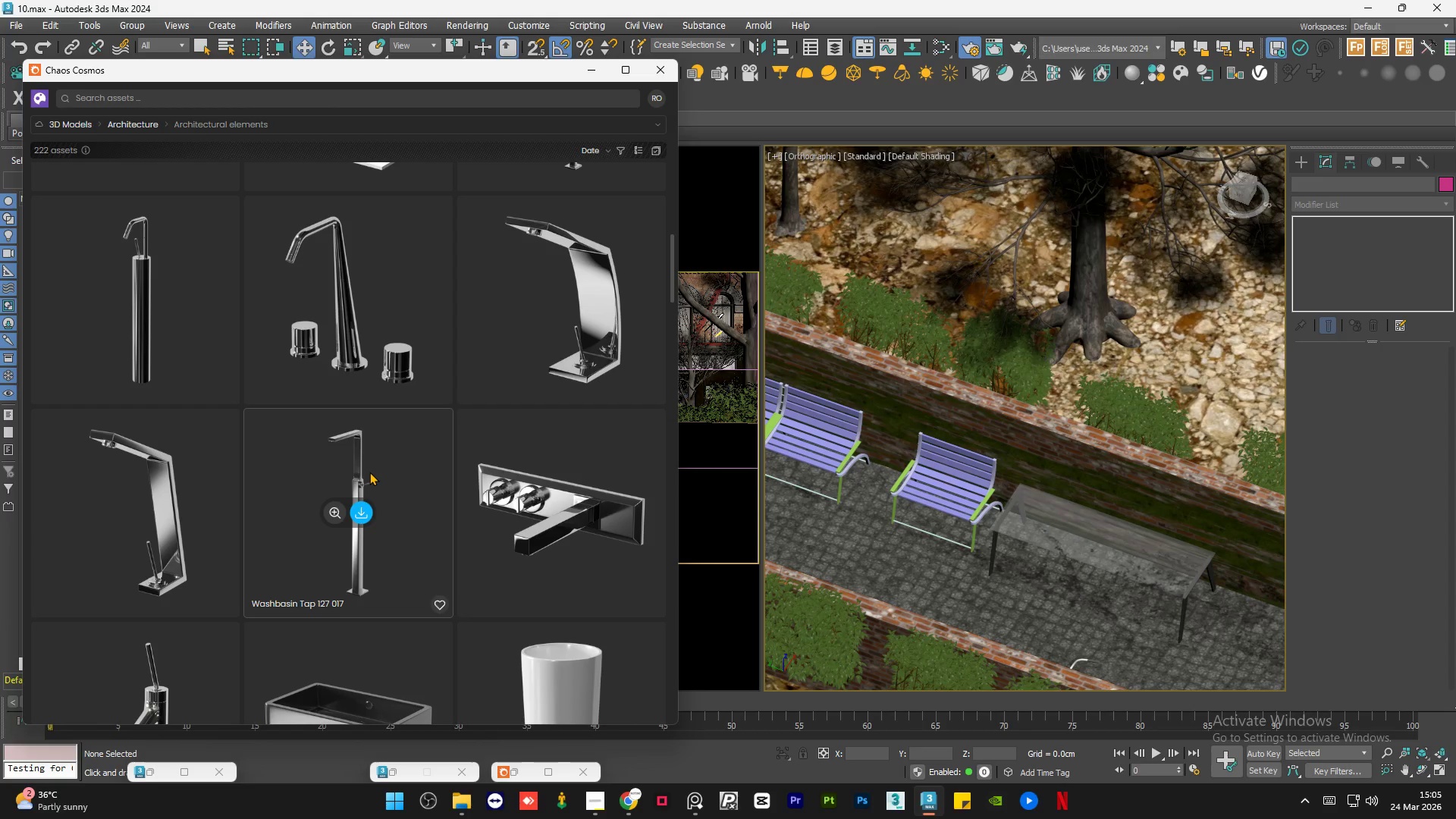 
wait(13.63)
 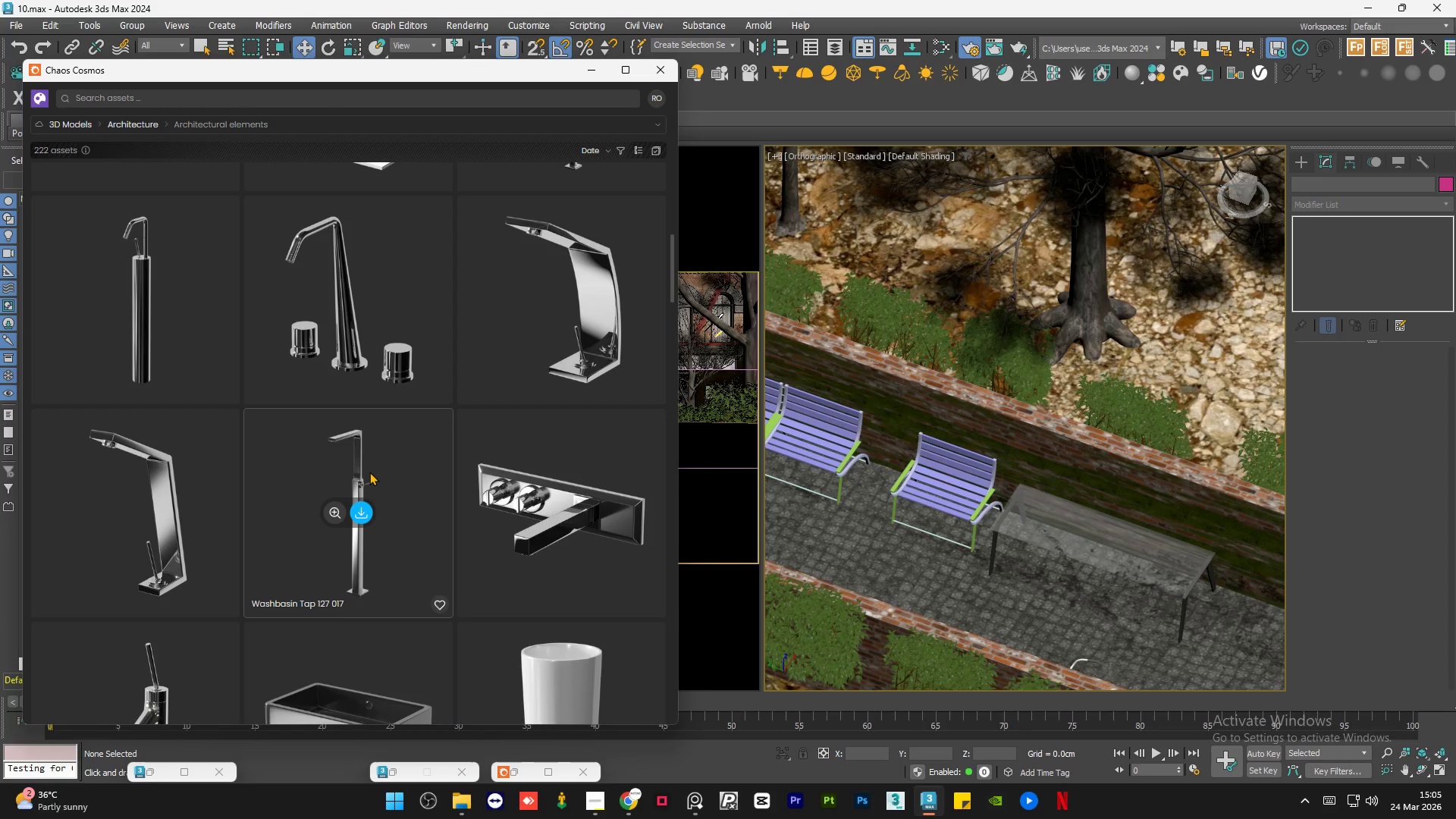 
scroll: coordinate [372, 497], scroll_direction: down, amount: 23.0
 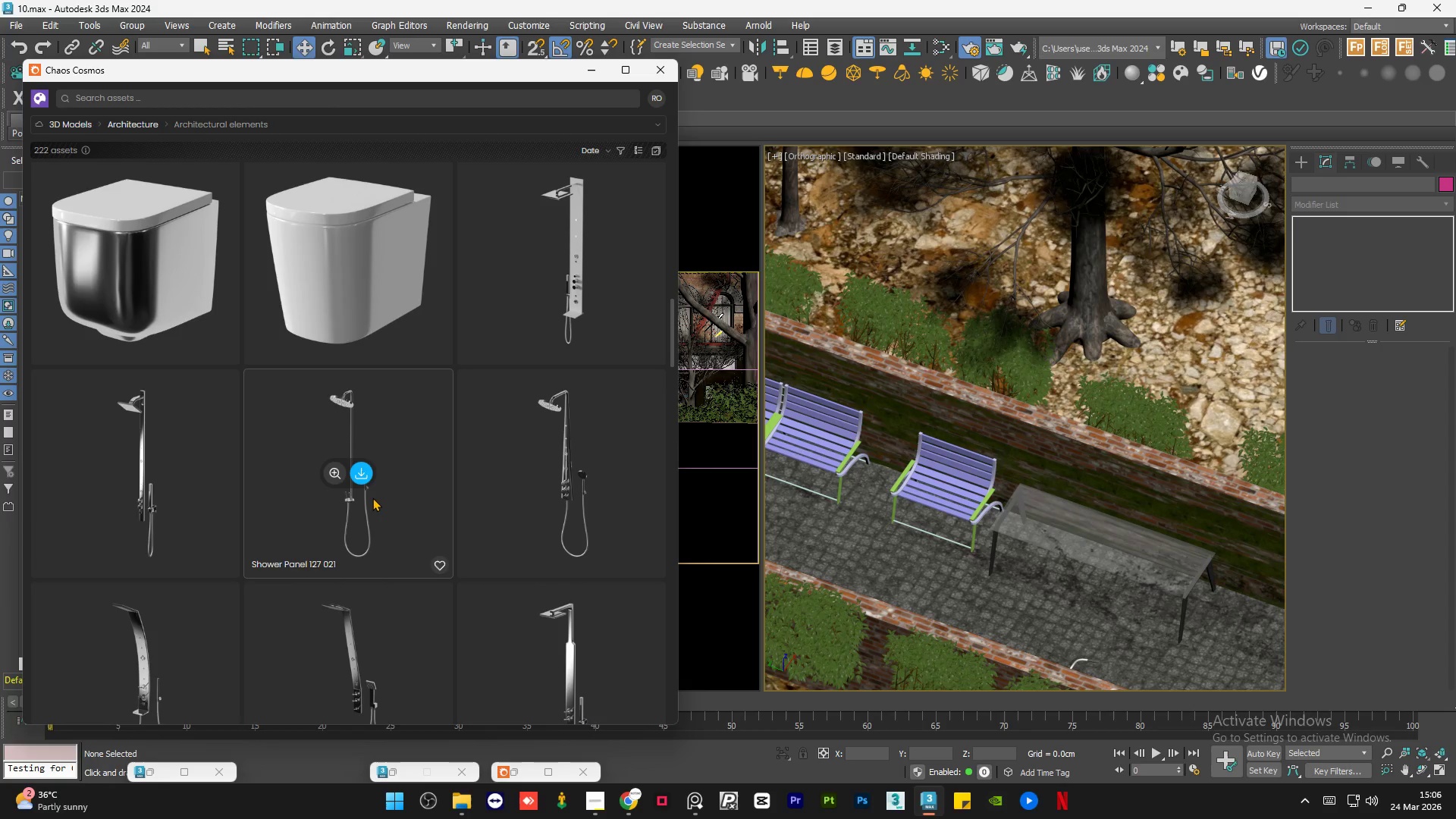 
wait(54.8)
 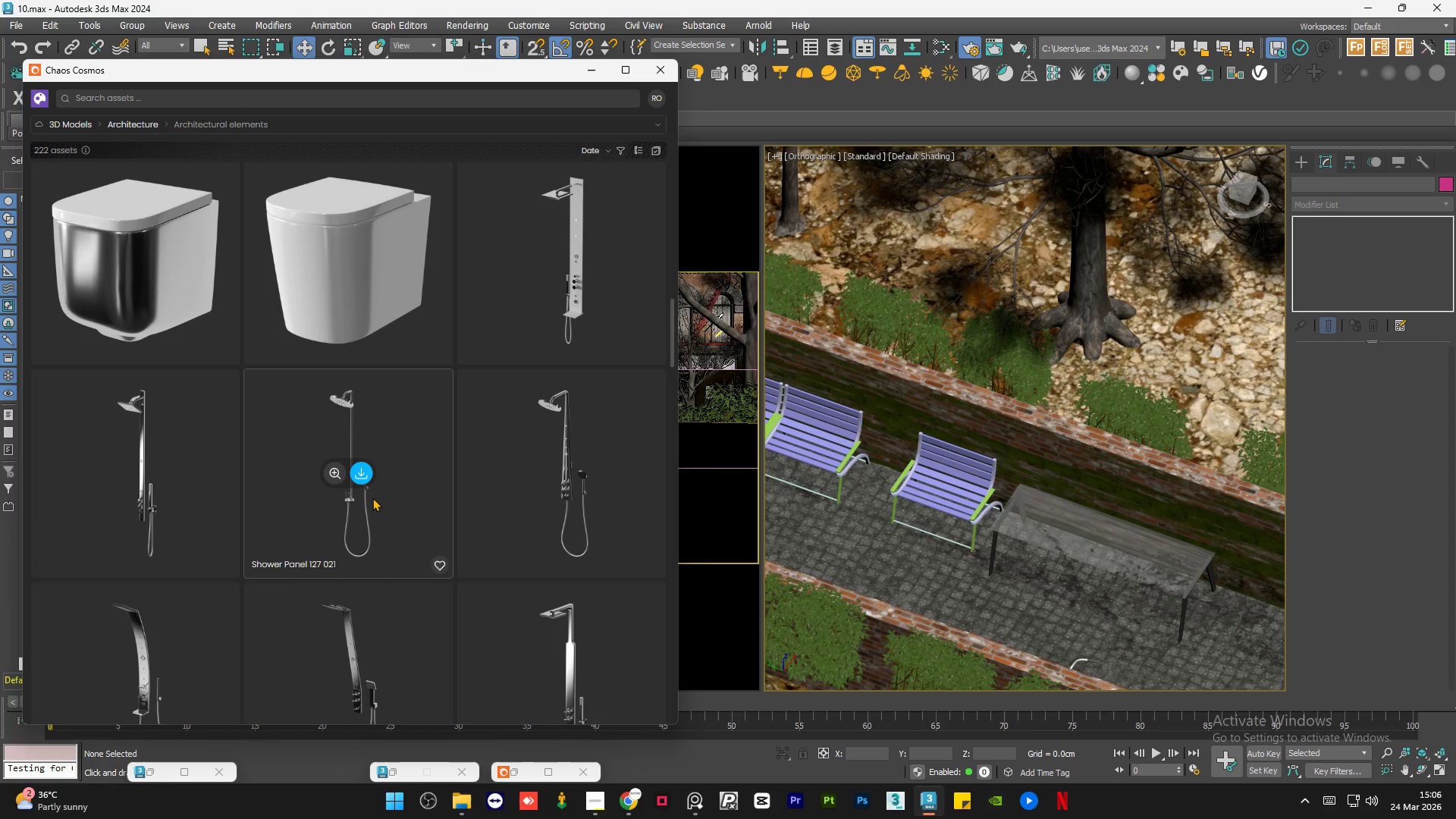 
scroll: coordinate [220, 419], scroll_direction: down, amount: 11.0
 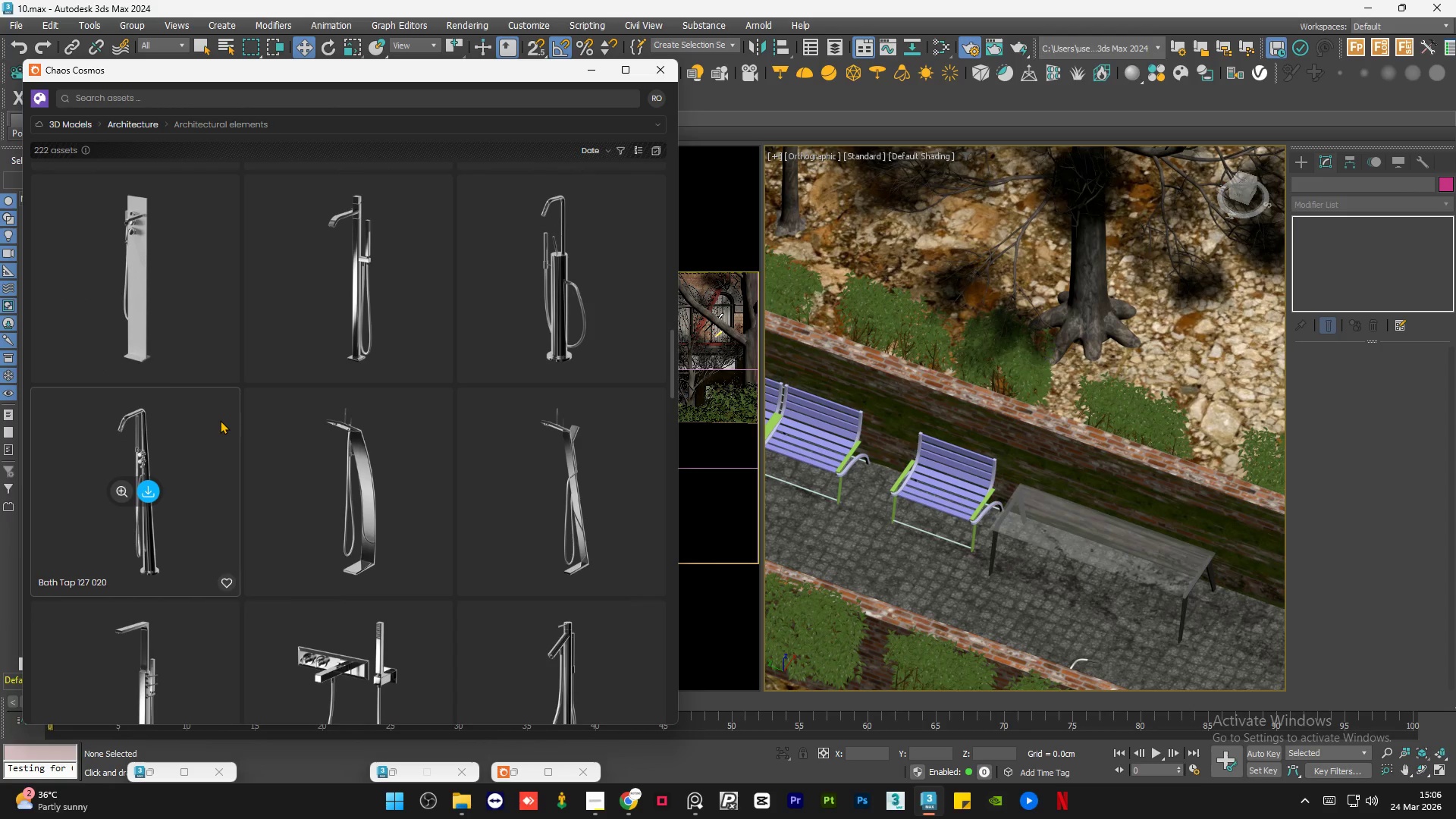 
wait(6.98)
 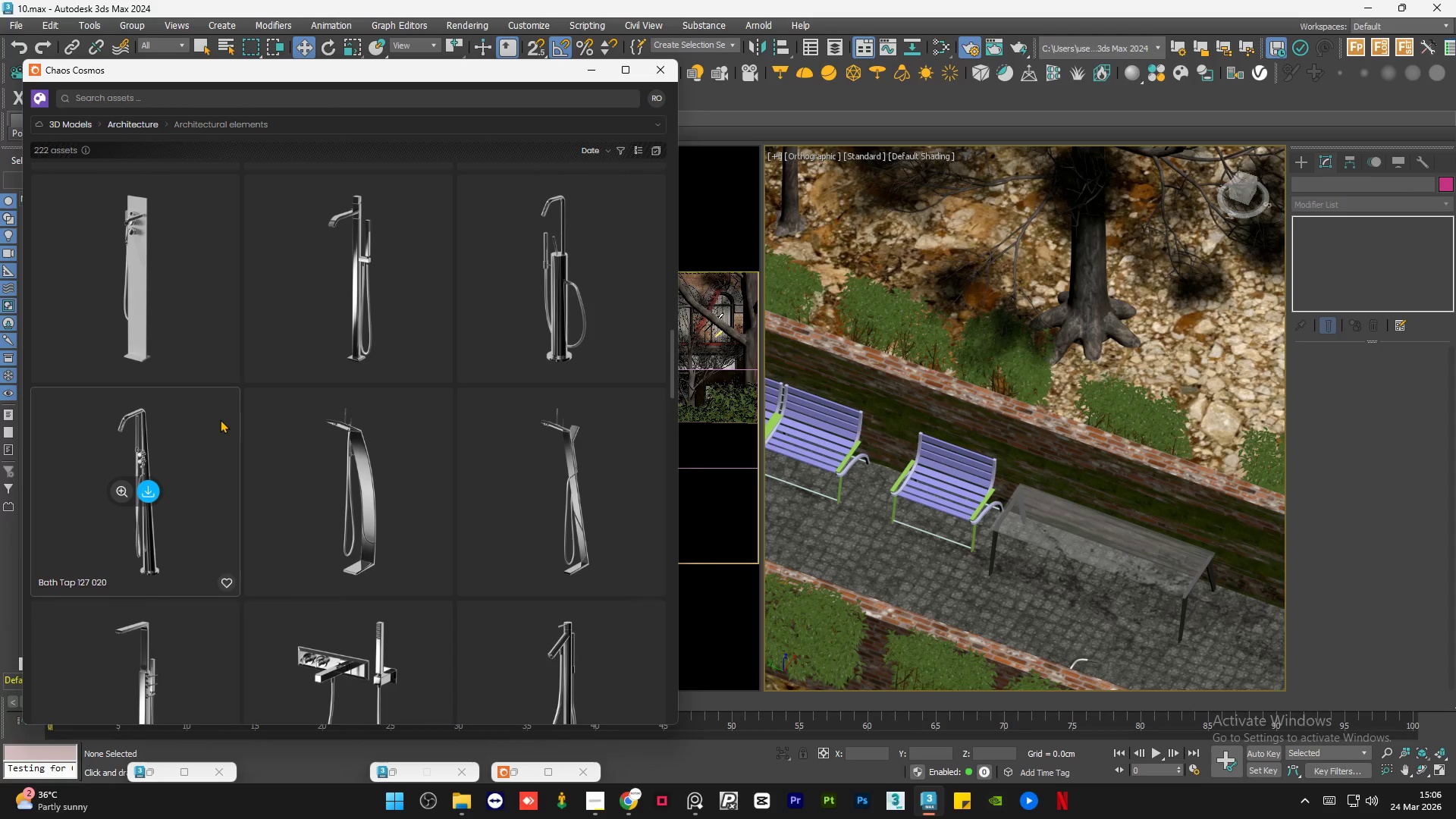 
scroll: coordinate [373, 431], scroll_direction: down, amount: 20.0
 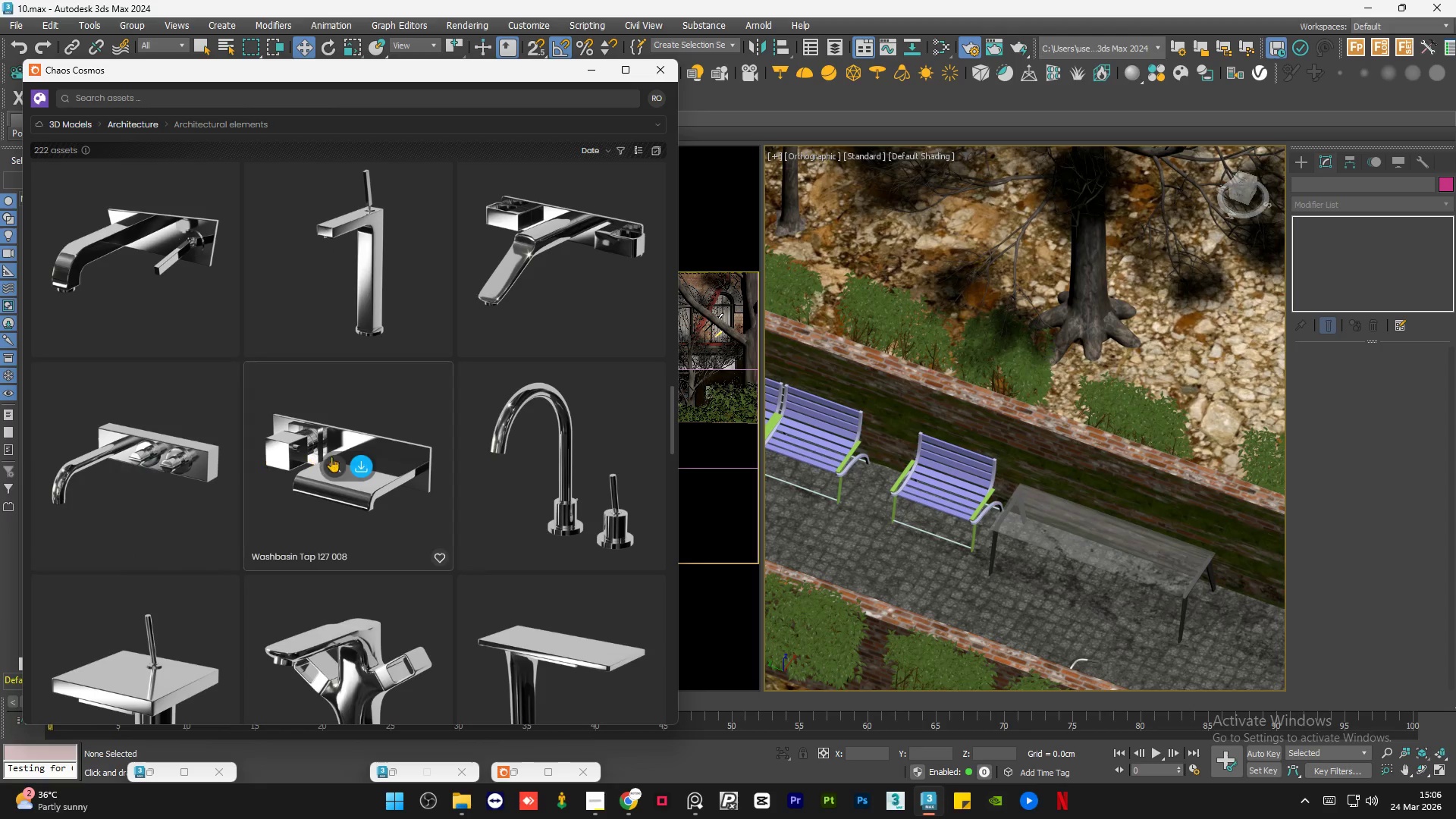 
left_click([334, 467])
 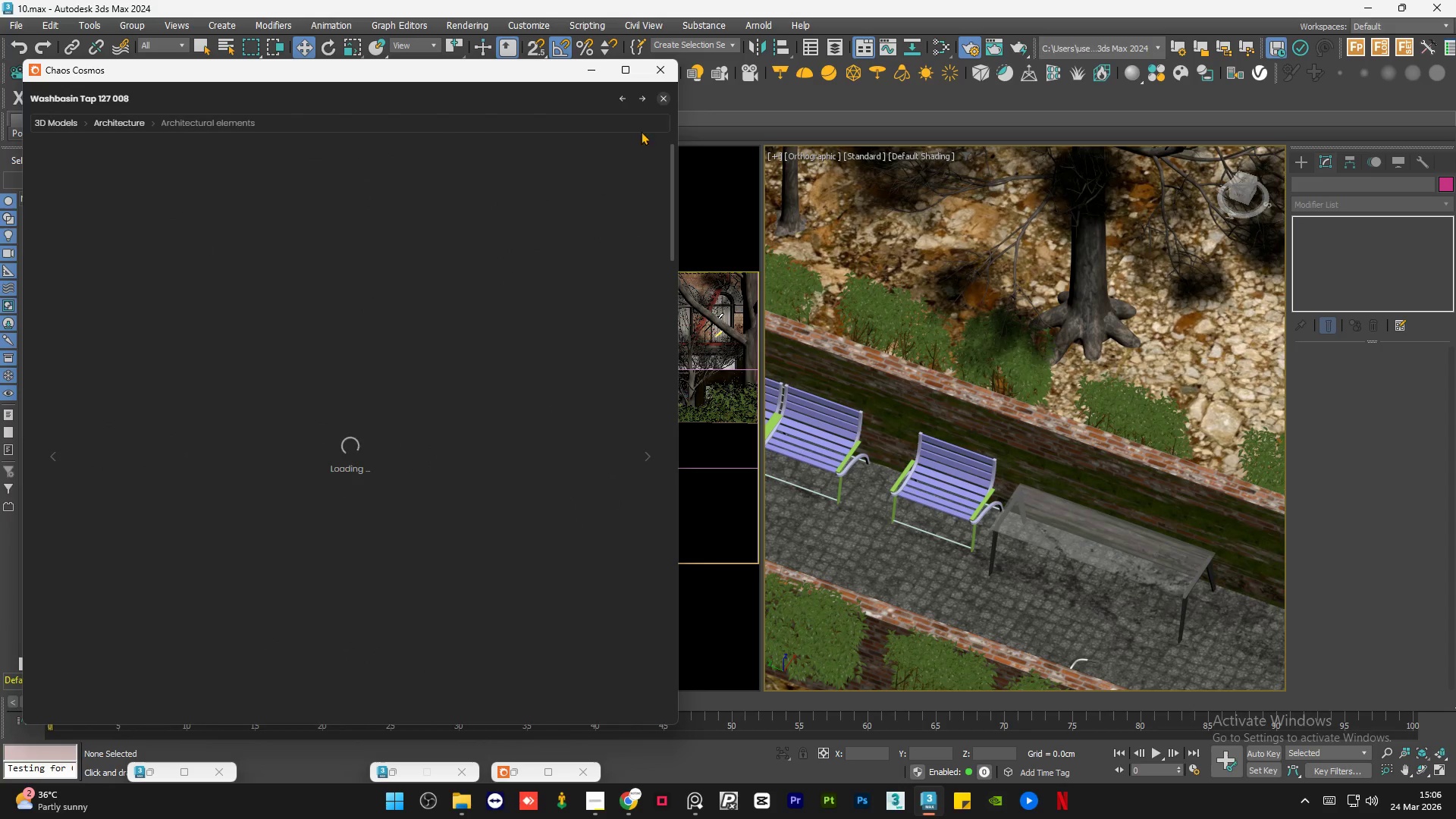 
left_click([659, 99])
 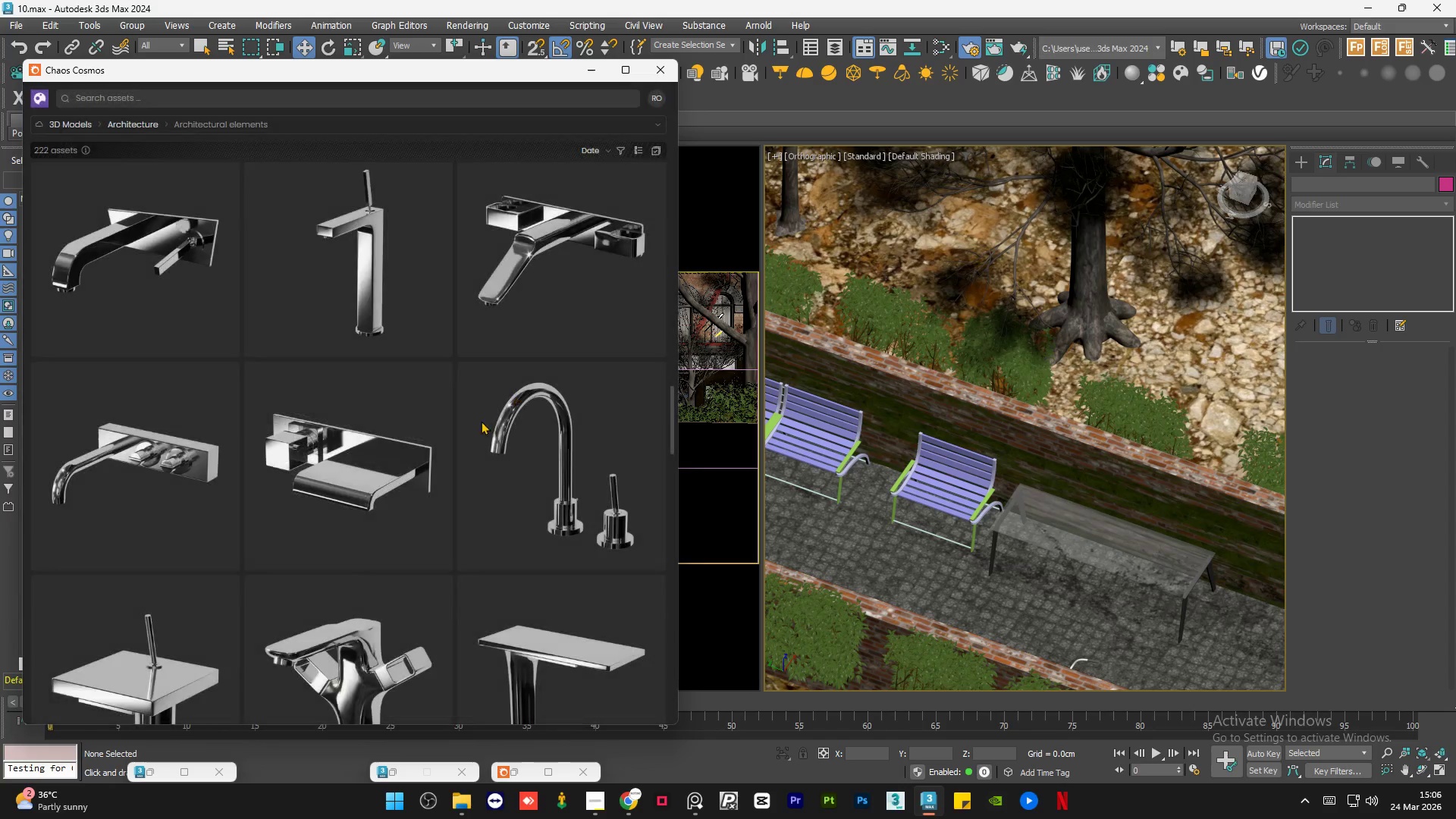 
scroll: coordinate [389, 524], scroll_direction: down, amount: 77.0
 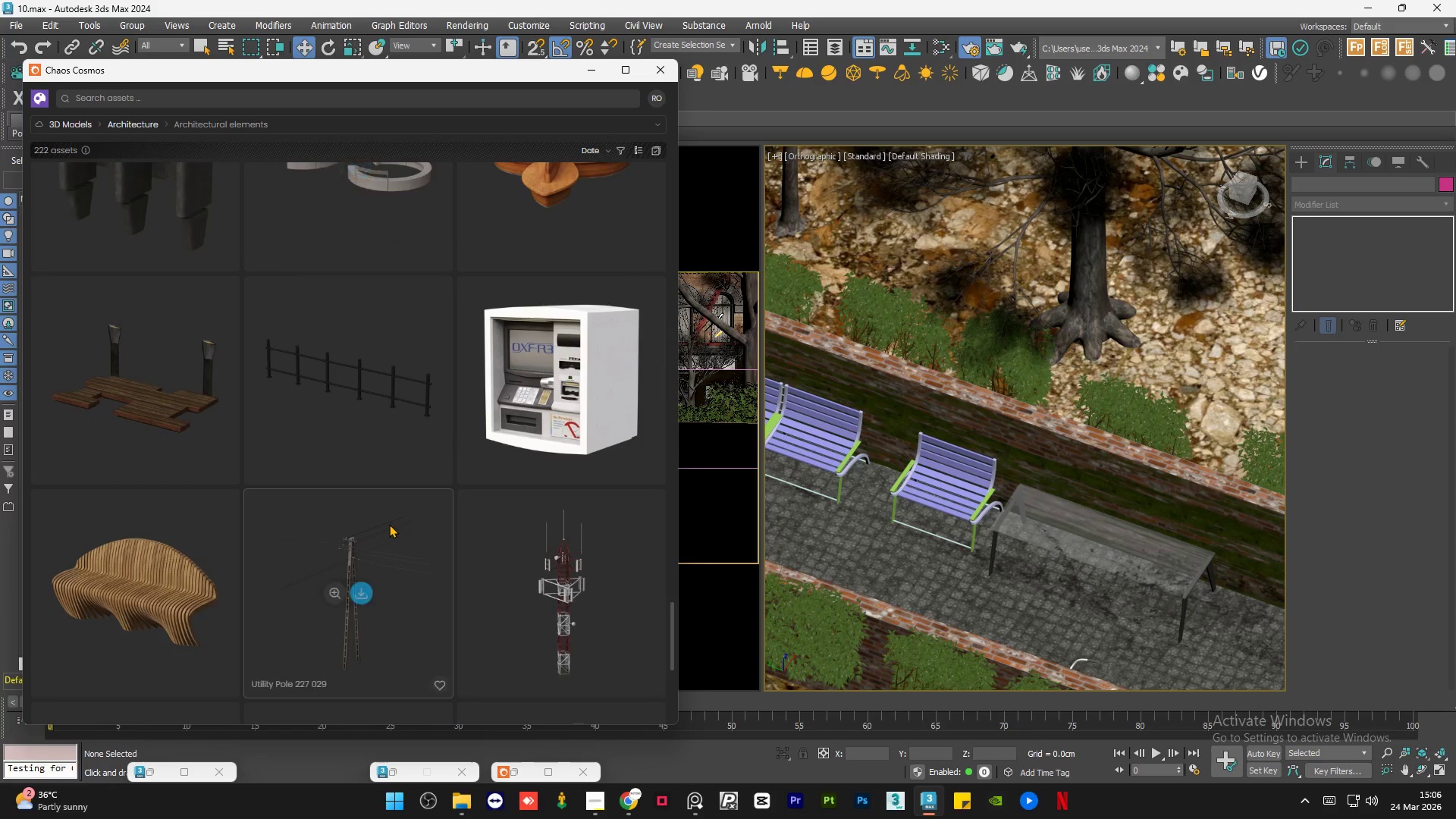 
scroll: coordinate [389, 524], scroll_direction: up, amount: 7.0
 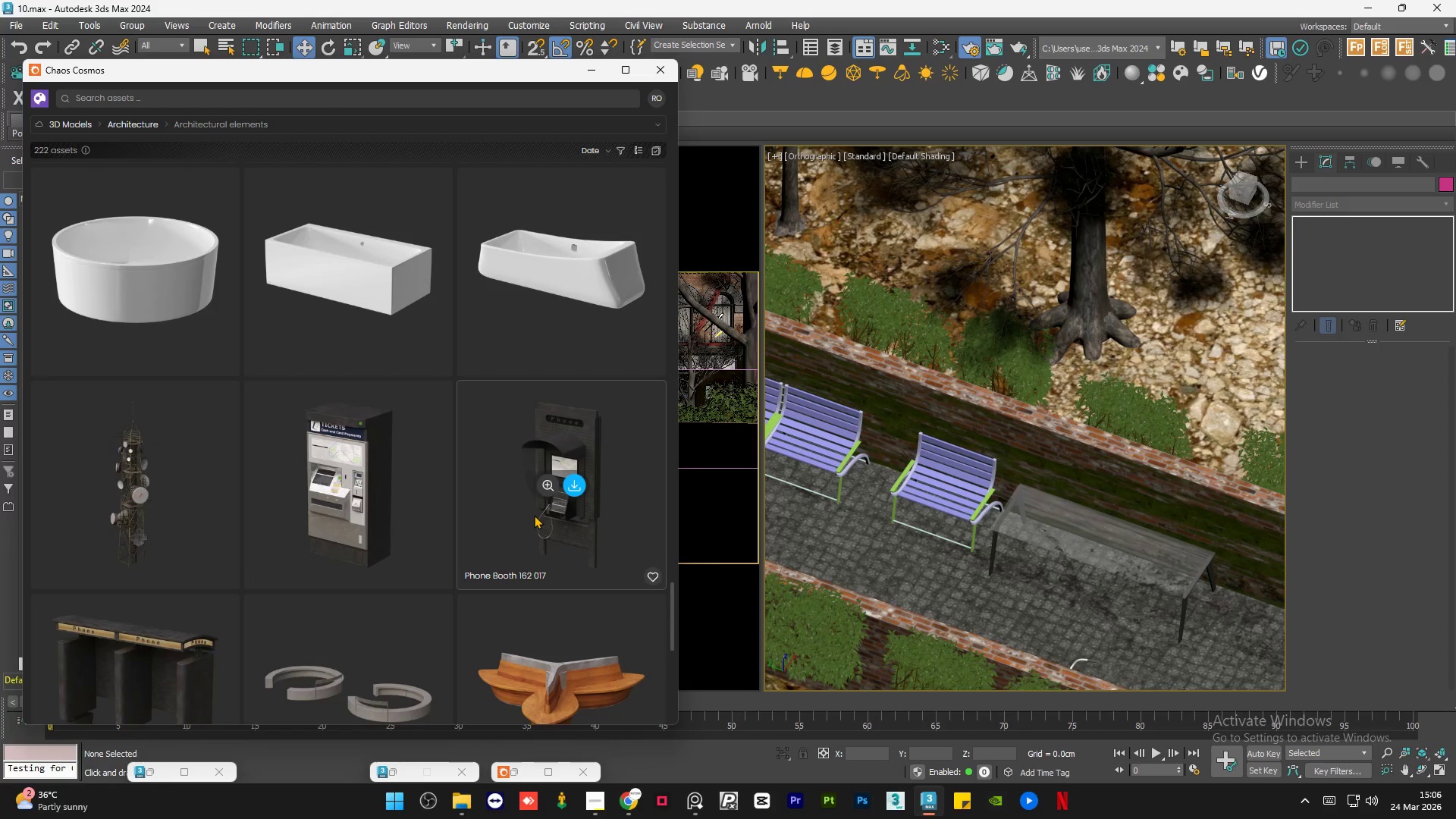 
scroll: coordinate [534, 515], scroll_direction: down, amount: 6.0
 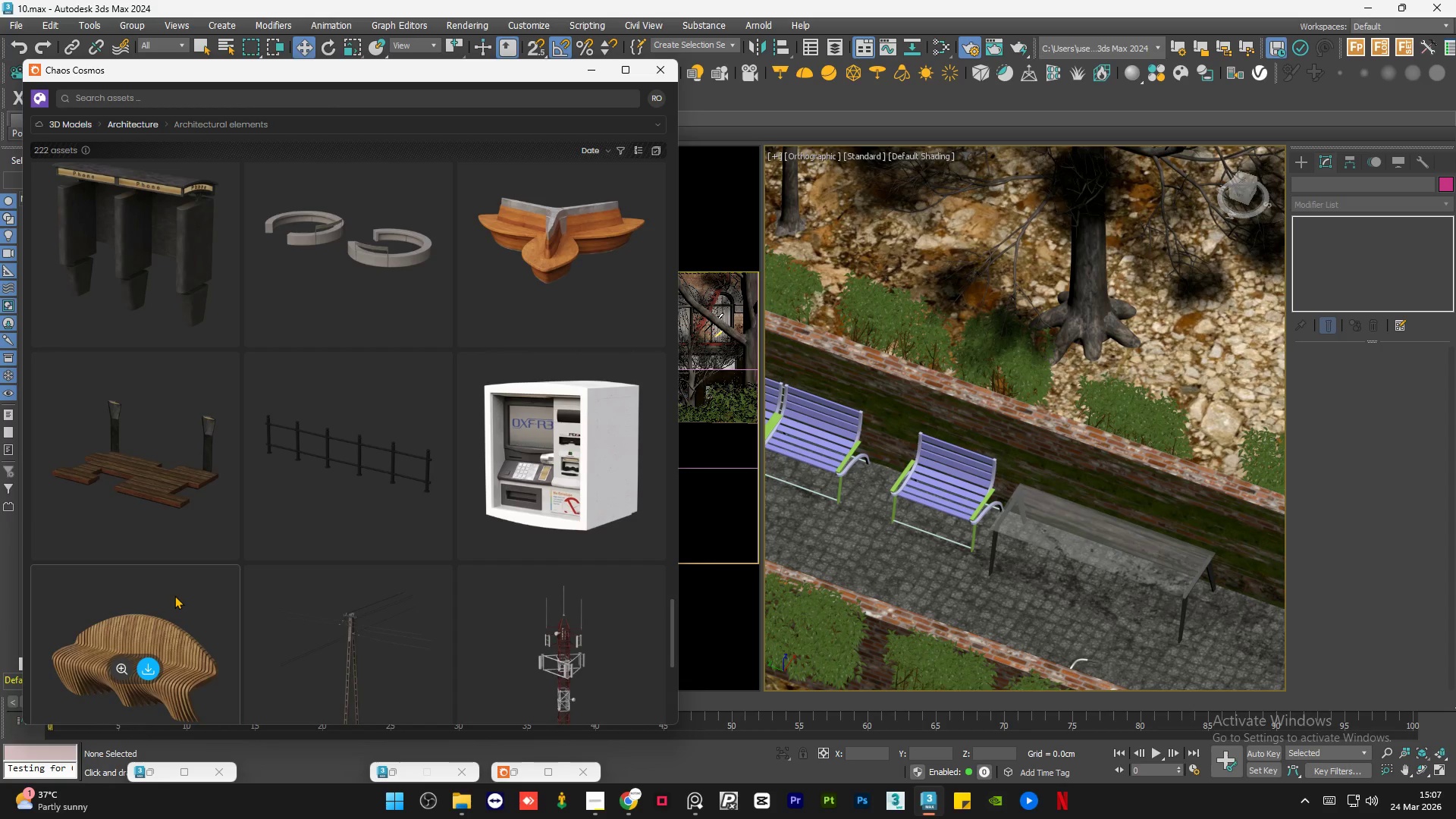 
wait(41.84)
 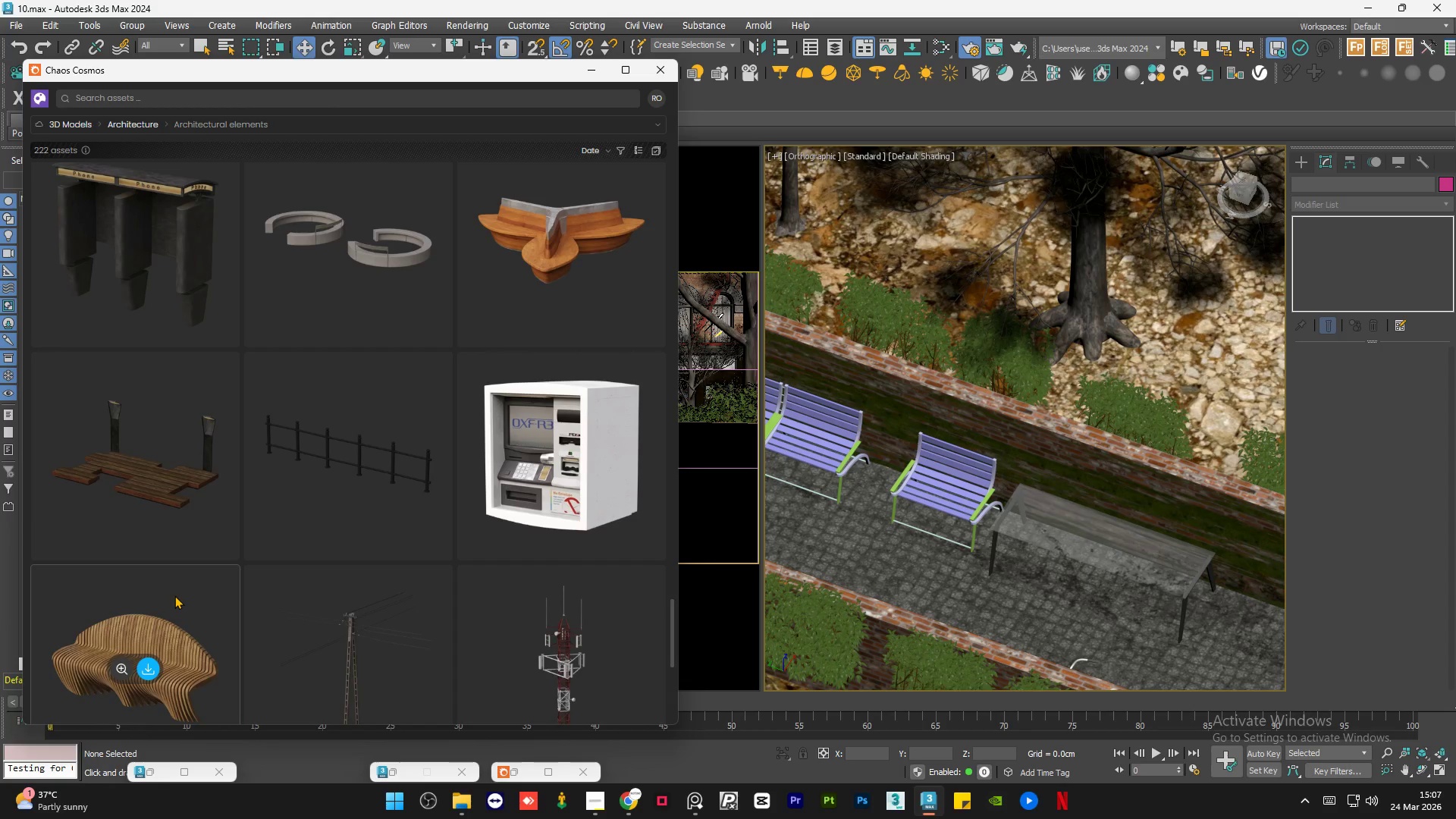 
scroll: coordinate [378, 504], scroll_direction: down, amount: 15.0
 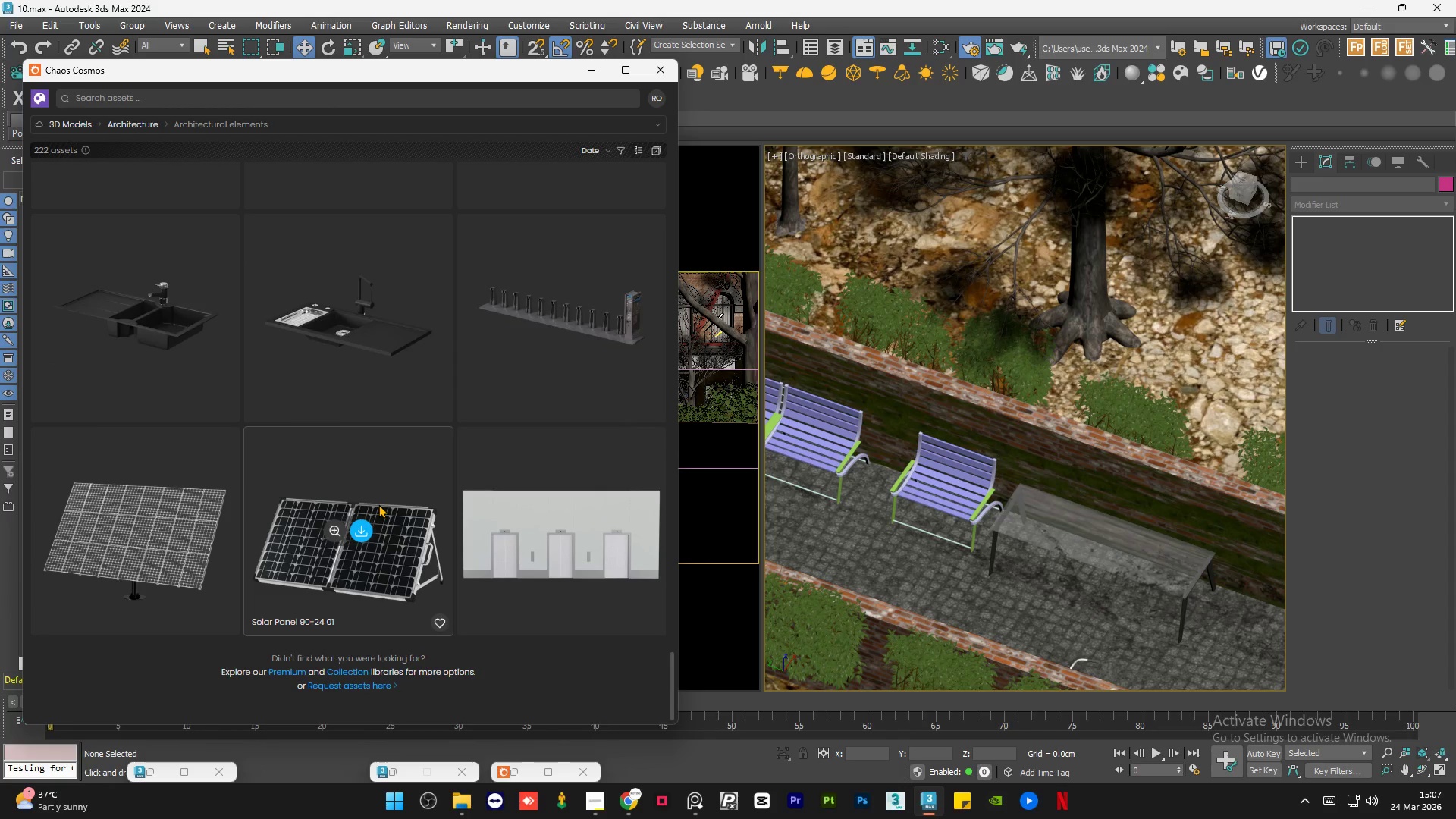 
scroll: coordinate [378, 504], scroll_direction: up, amount: 25.0
 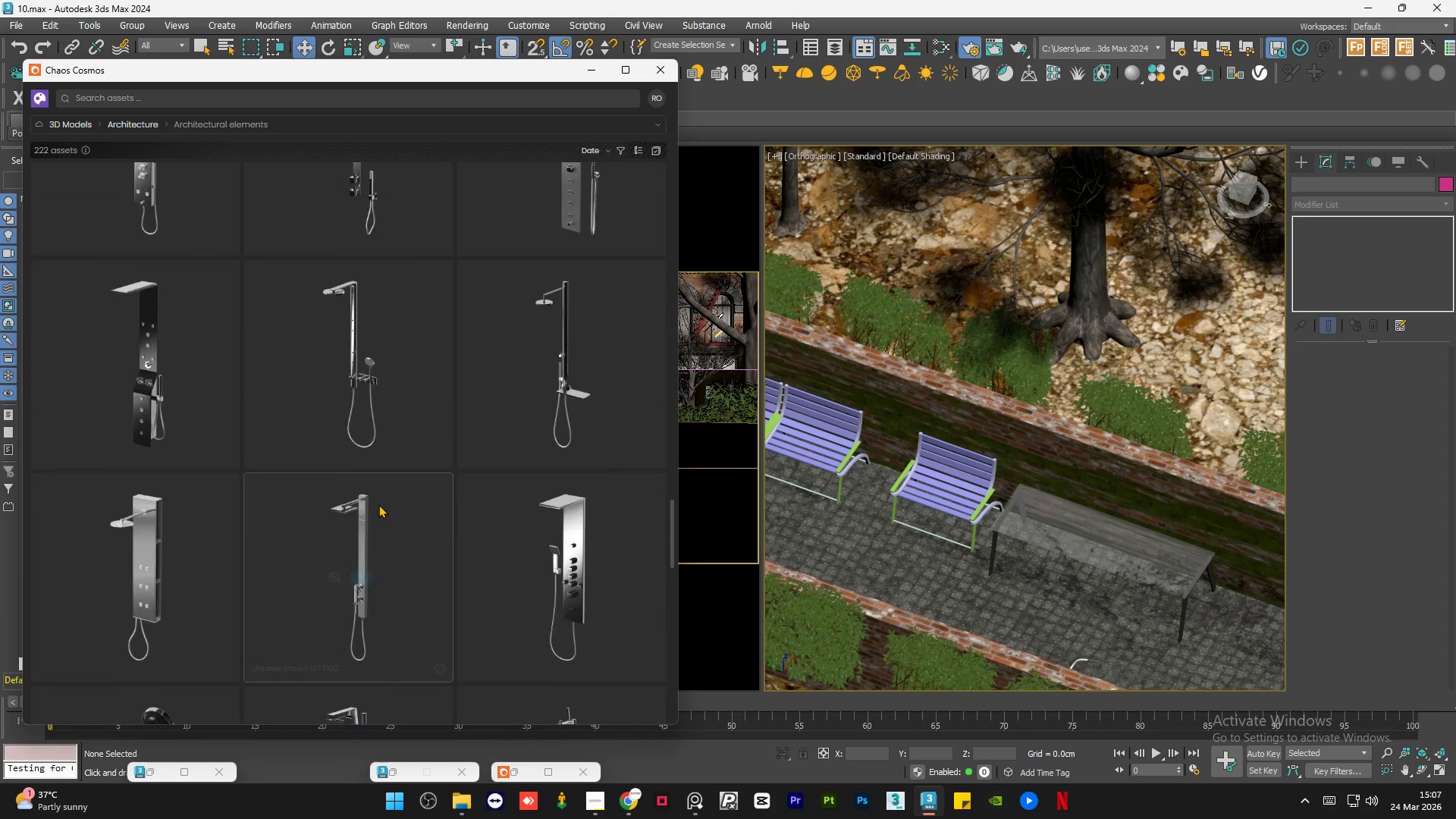 
left_click([265, 101])
 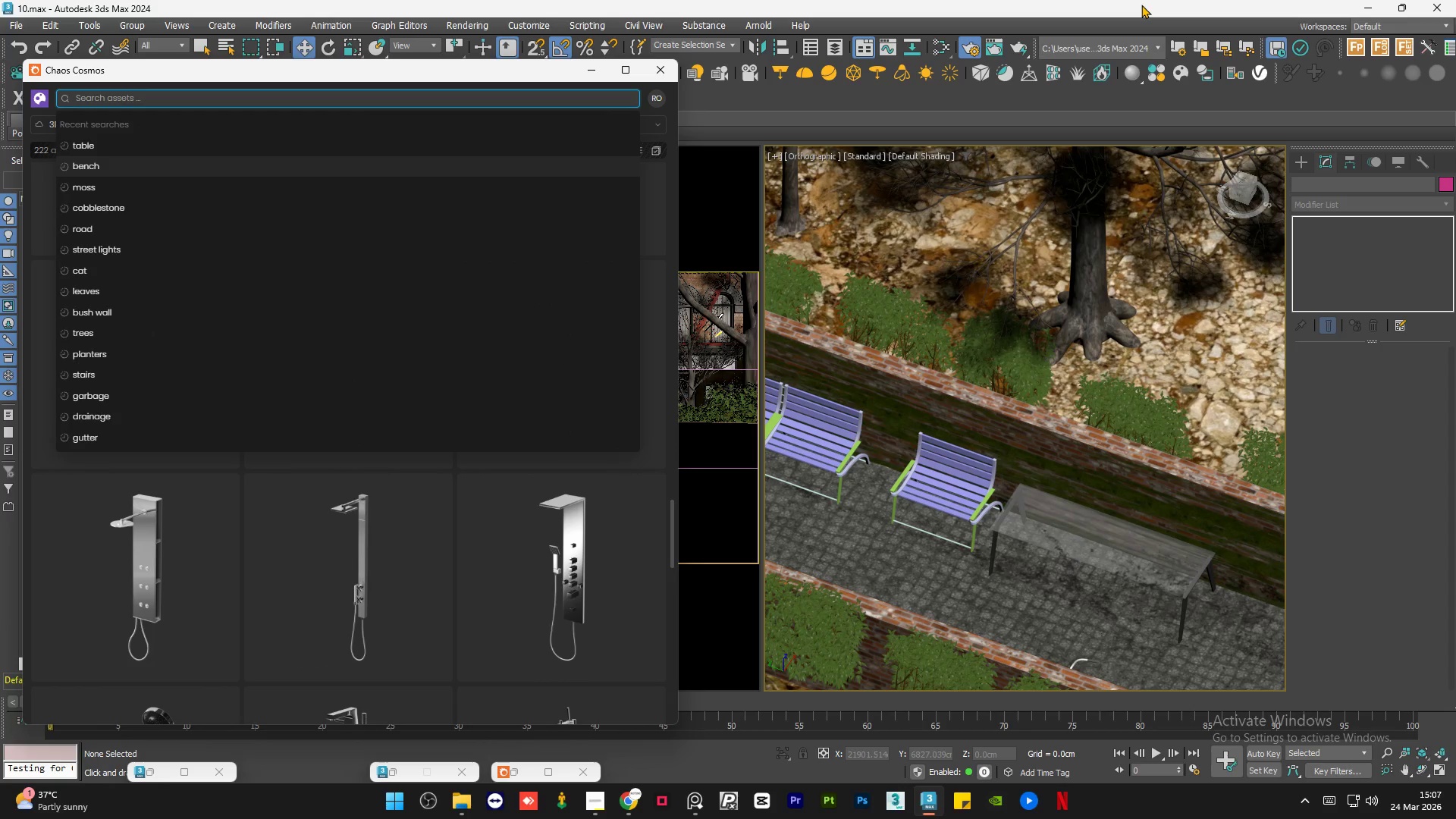 
type(garbage)
 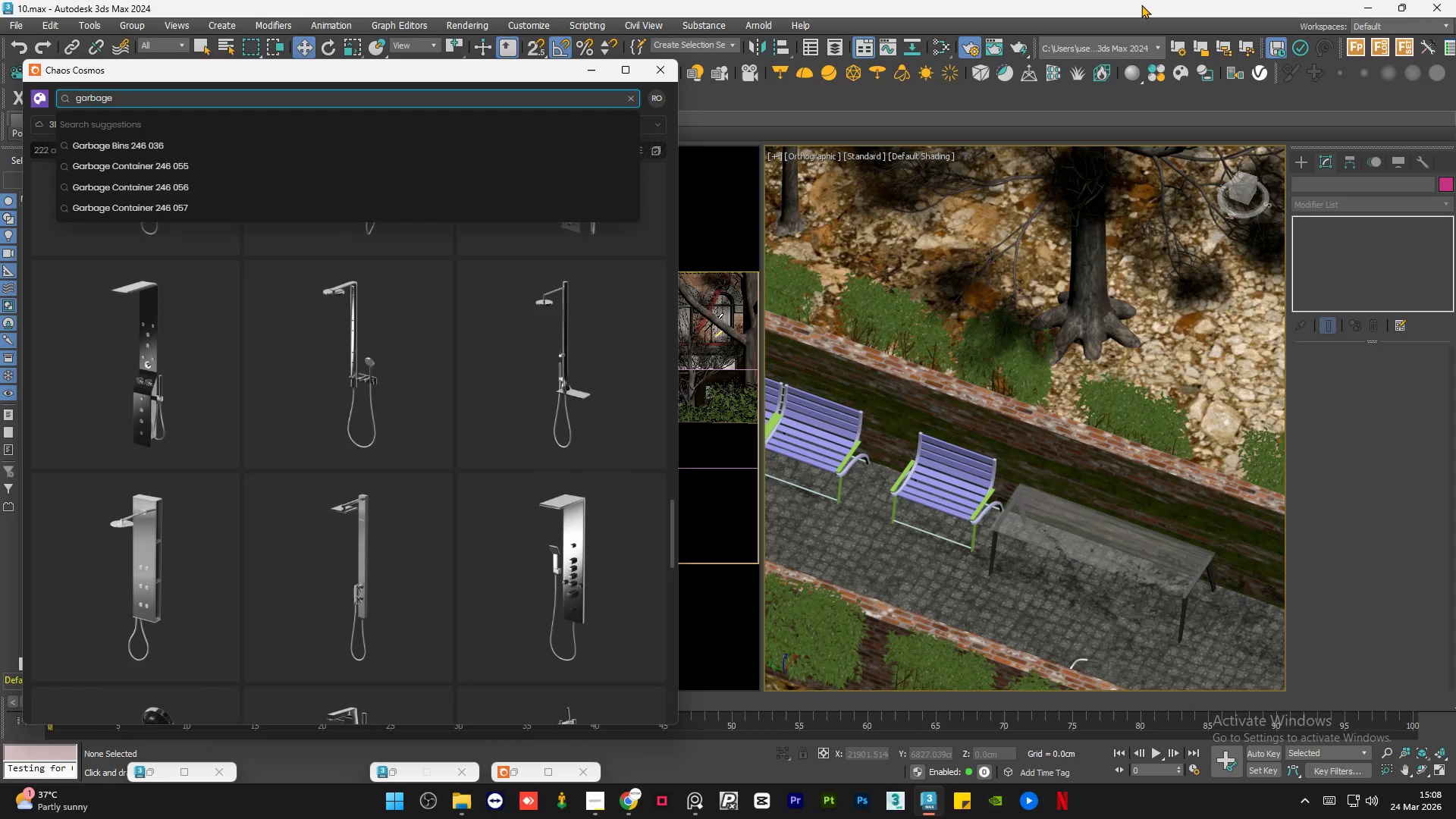 
key(Enter)
 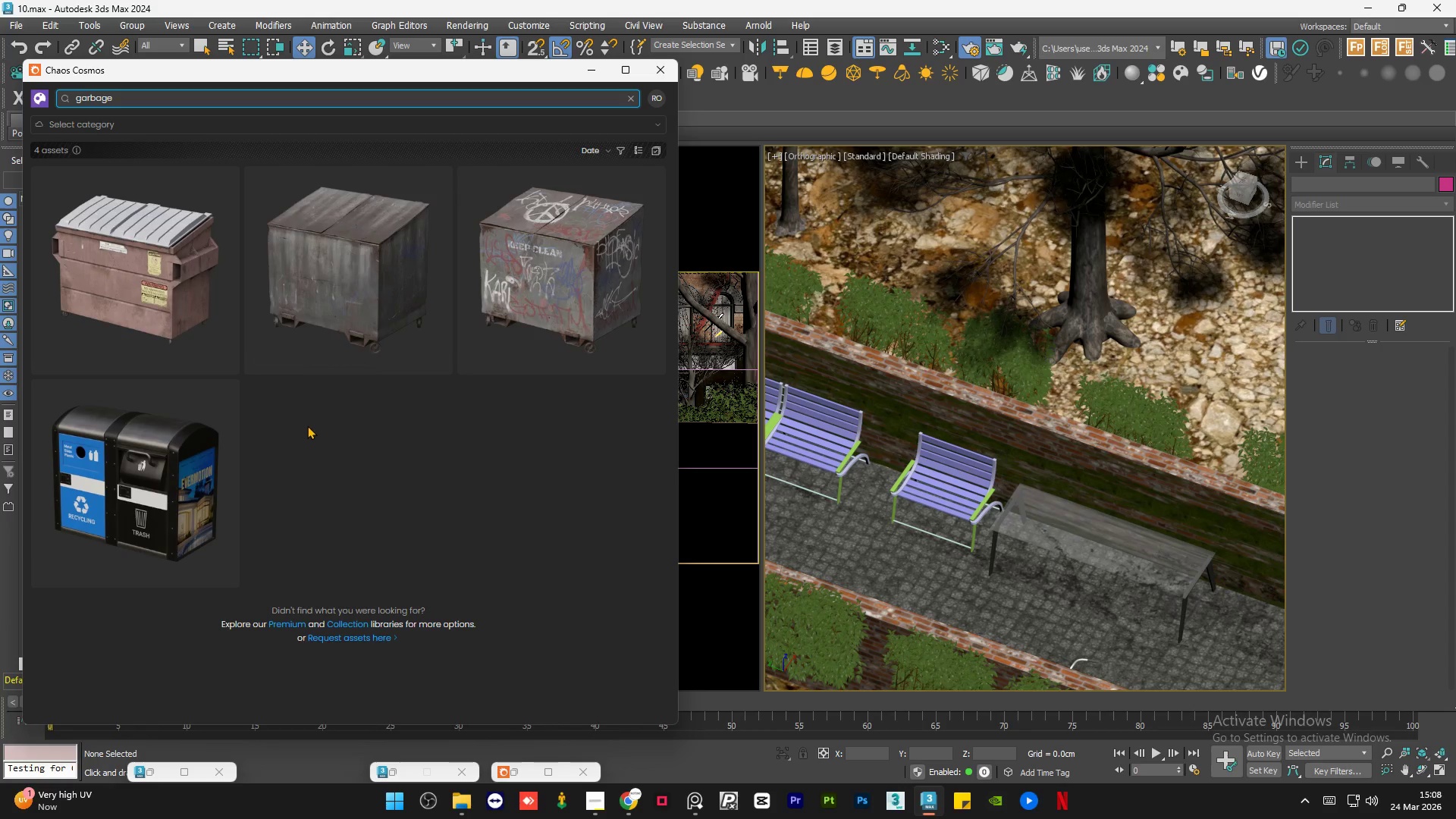 
wait(9.55)
 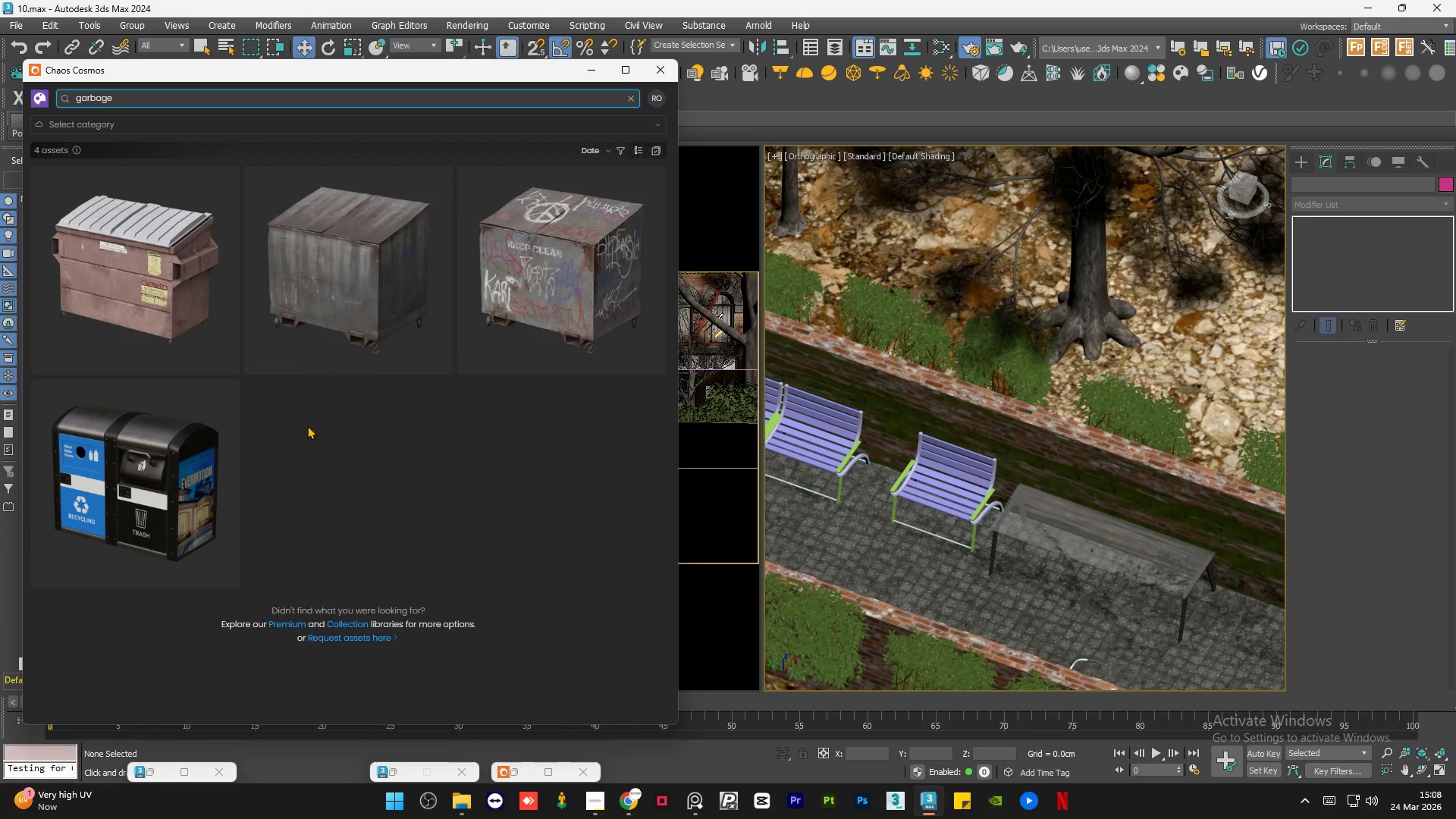 
hold_key(key=Backspace, duration=0.91)
 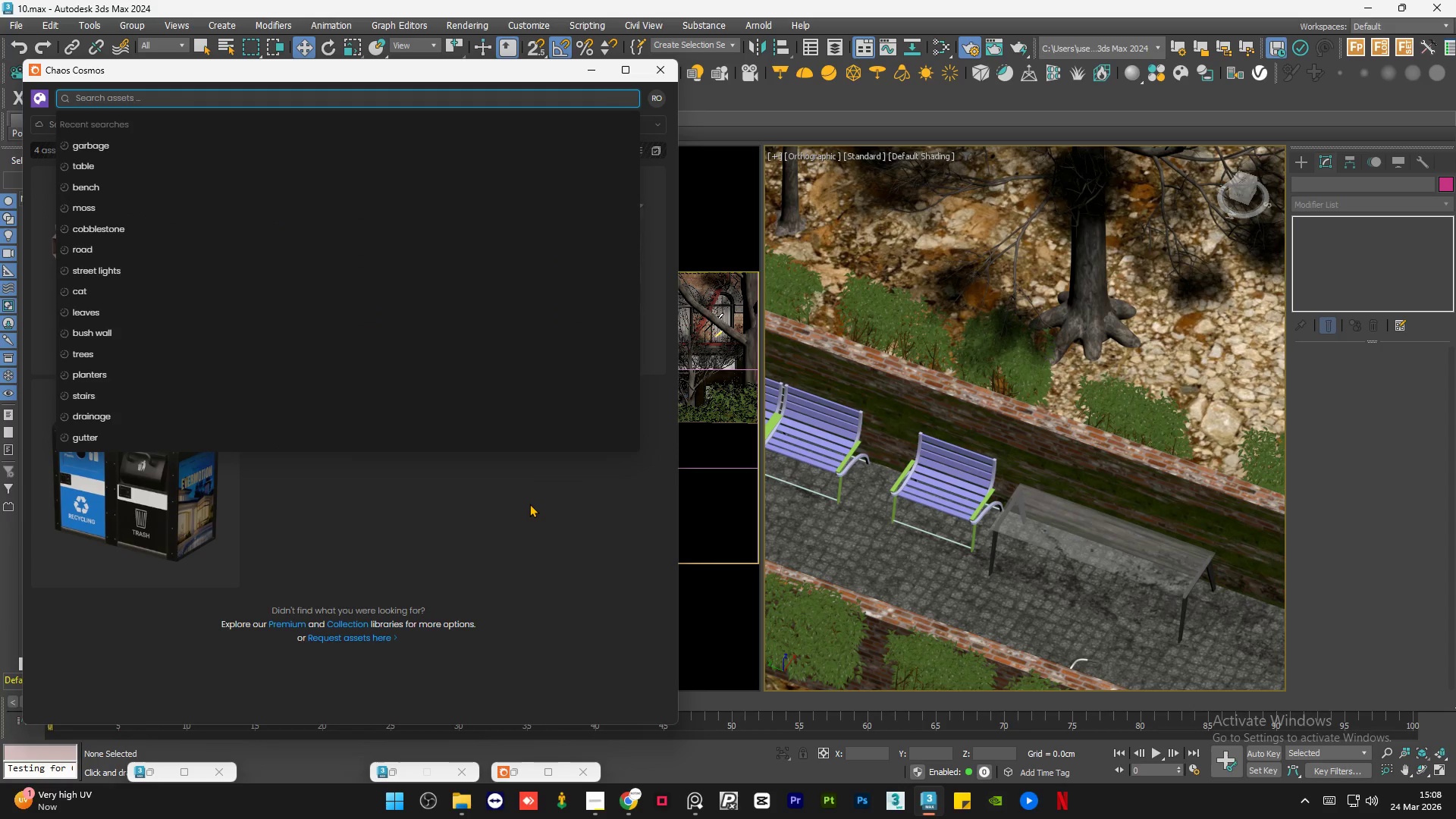 
type(trash)
 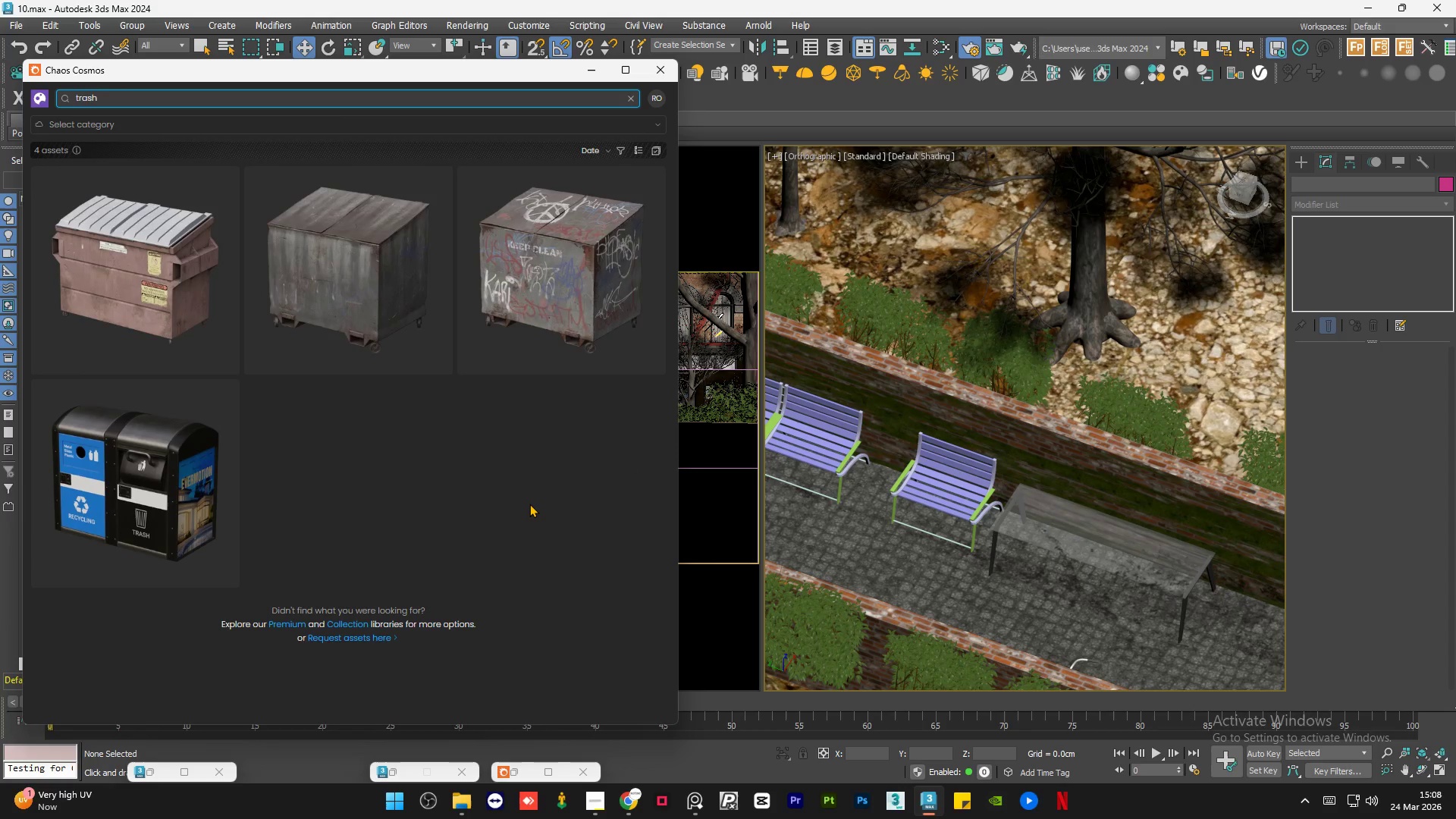 
key(Enter)
 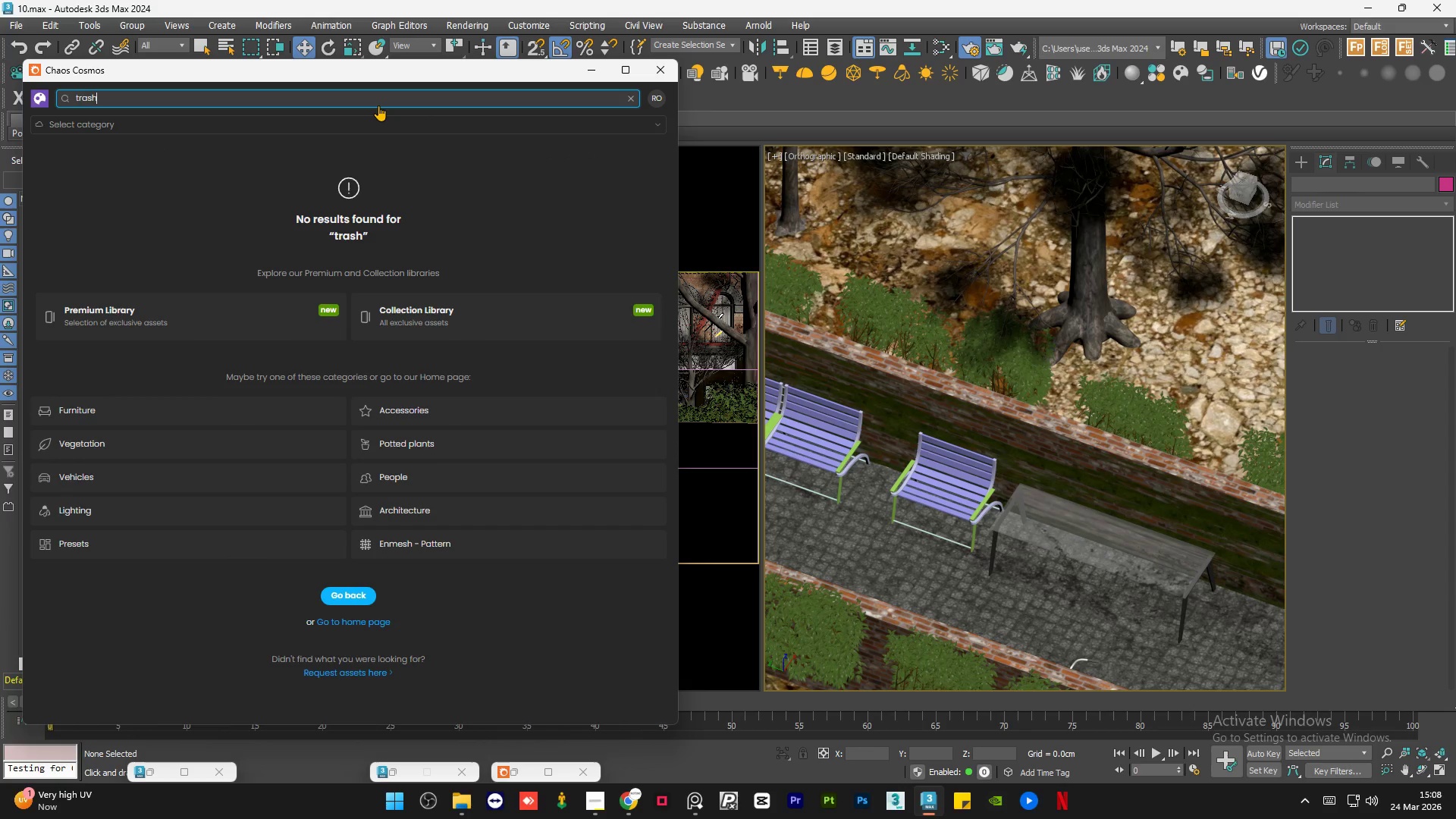 
wait(10.62)
 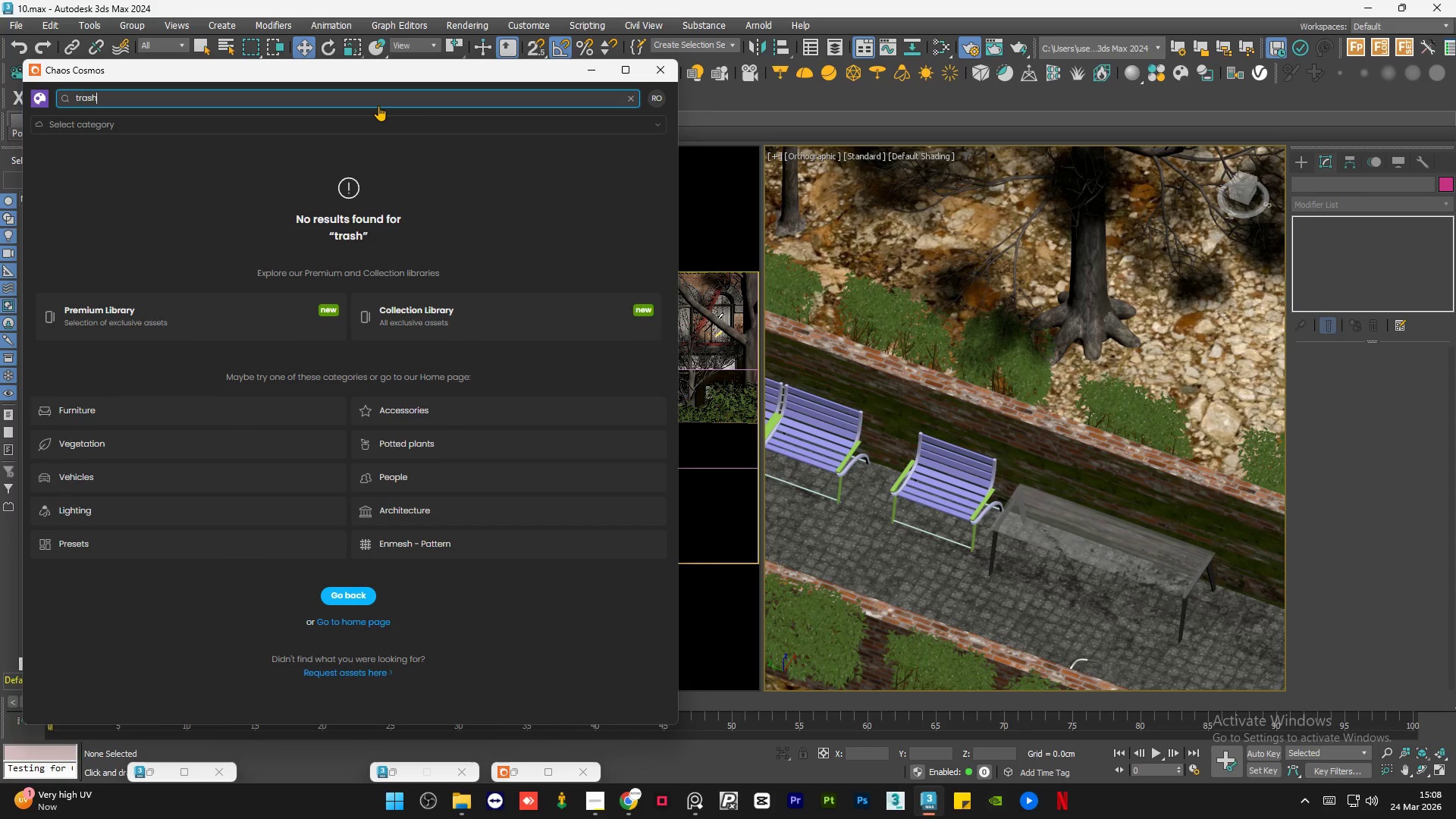 
key(Backspace)
 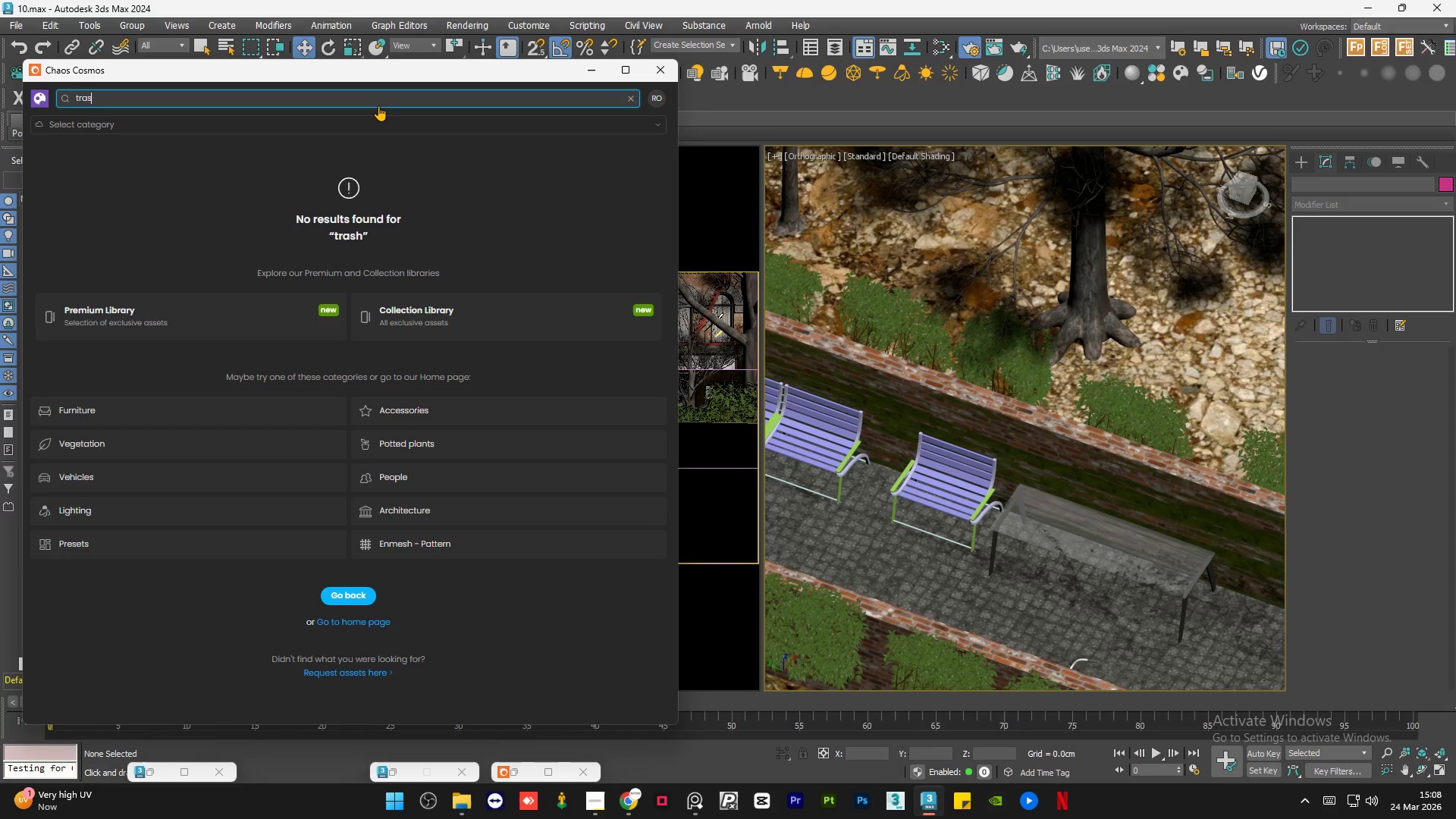 
key(Backspace)
 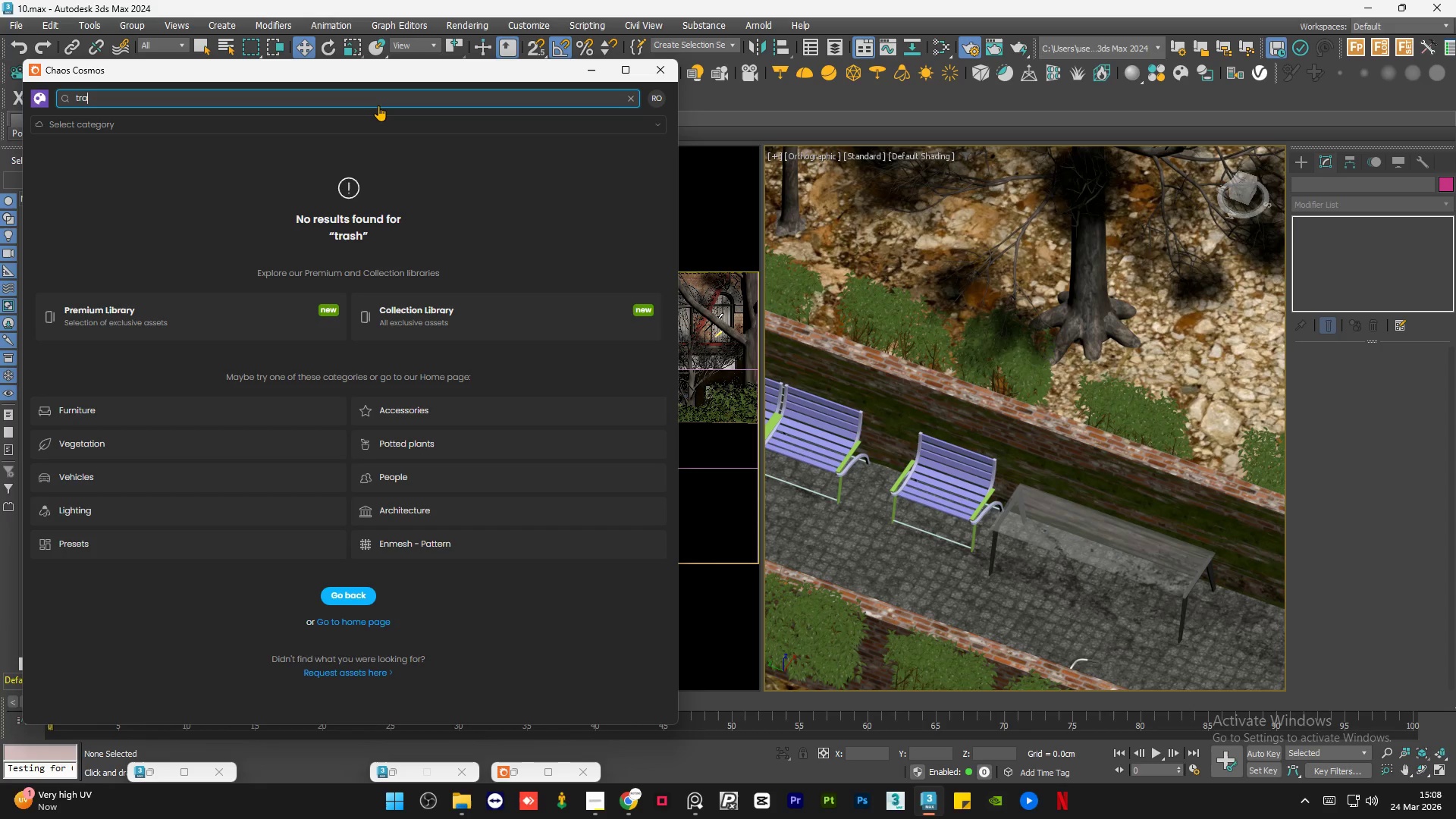 
key(Backspace)
 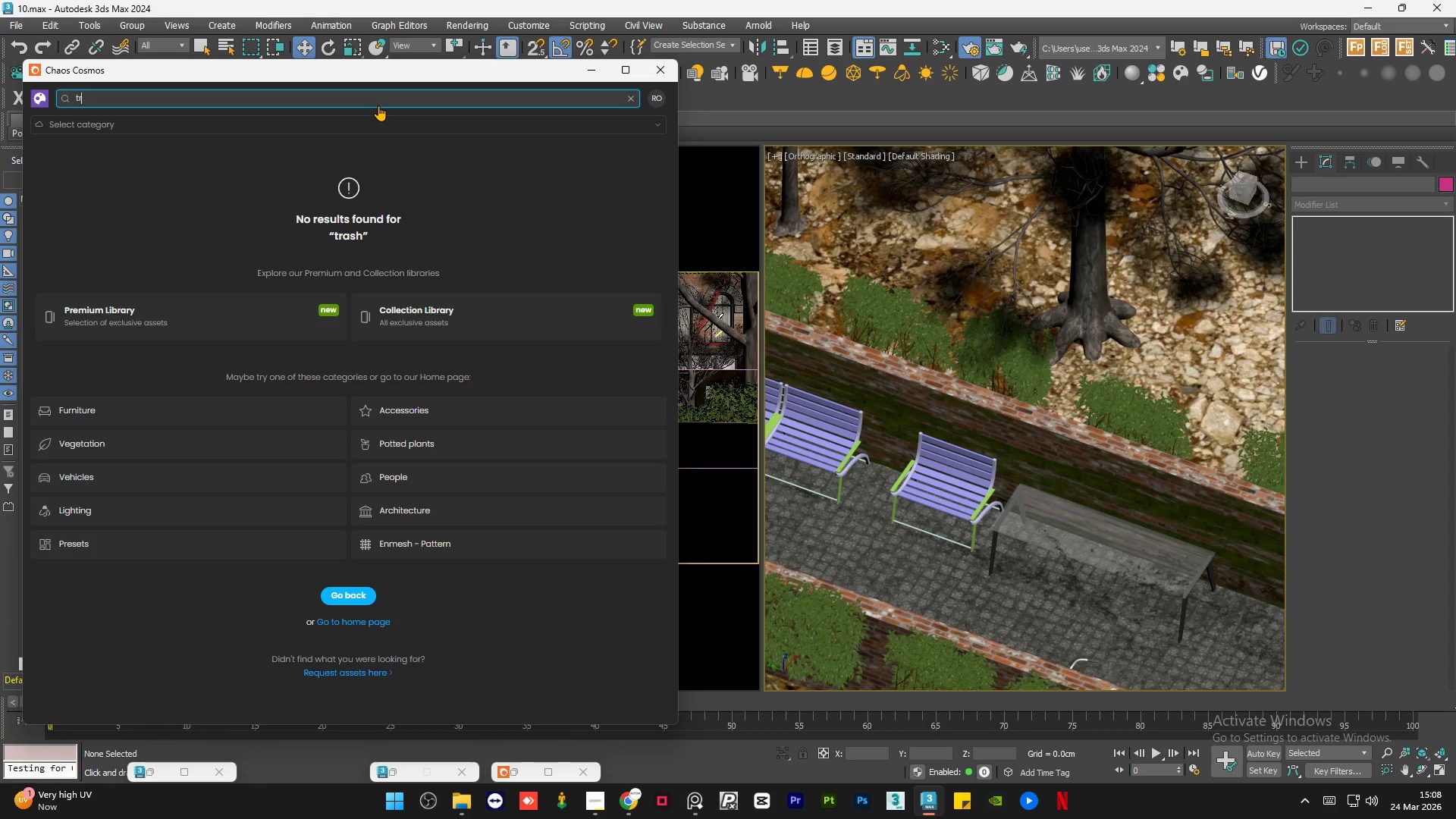 
key(Backspace)
 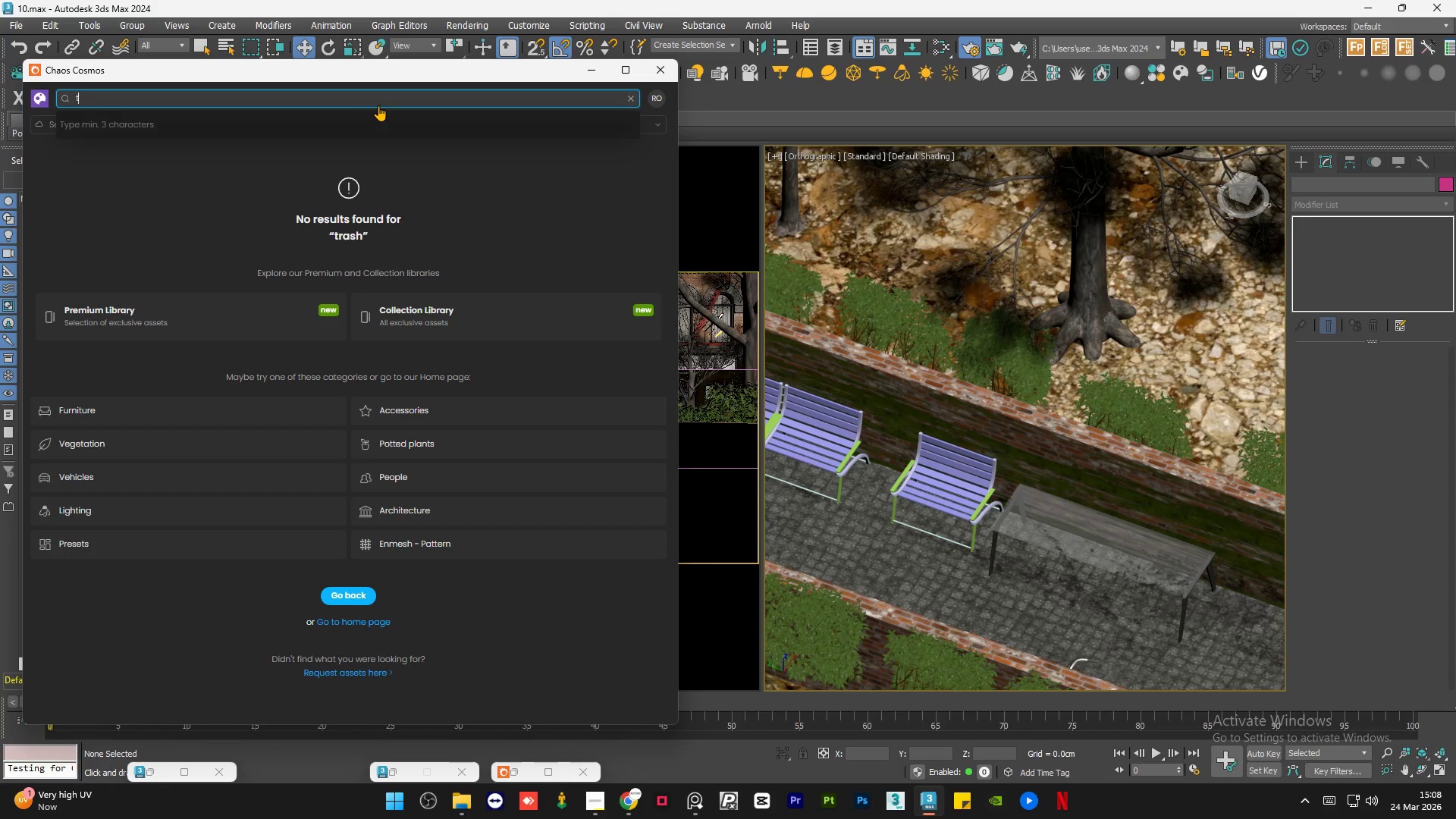 
key(Backspace)
 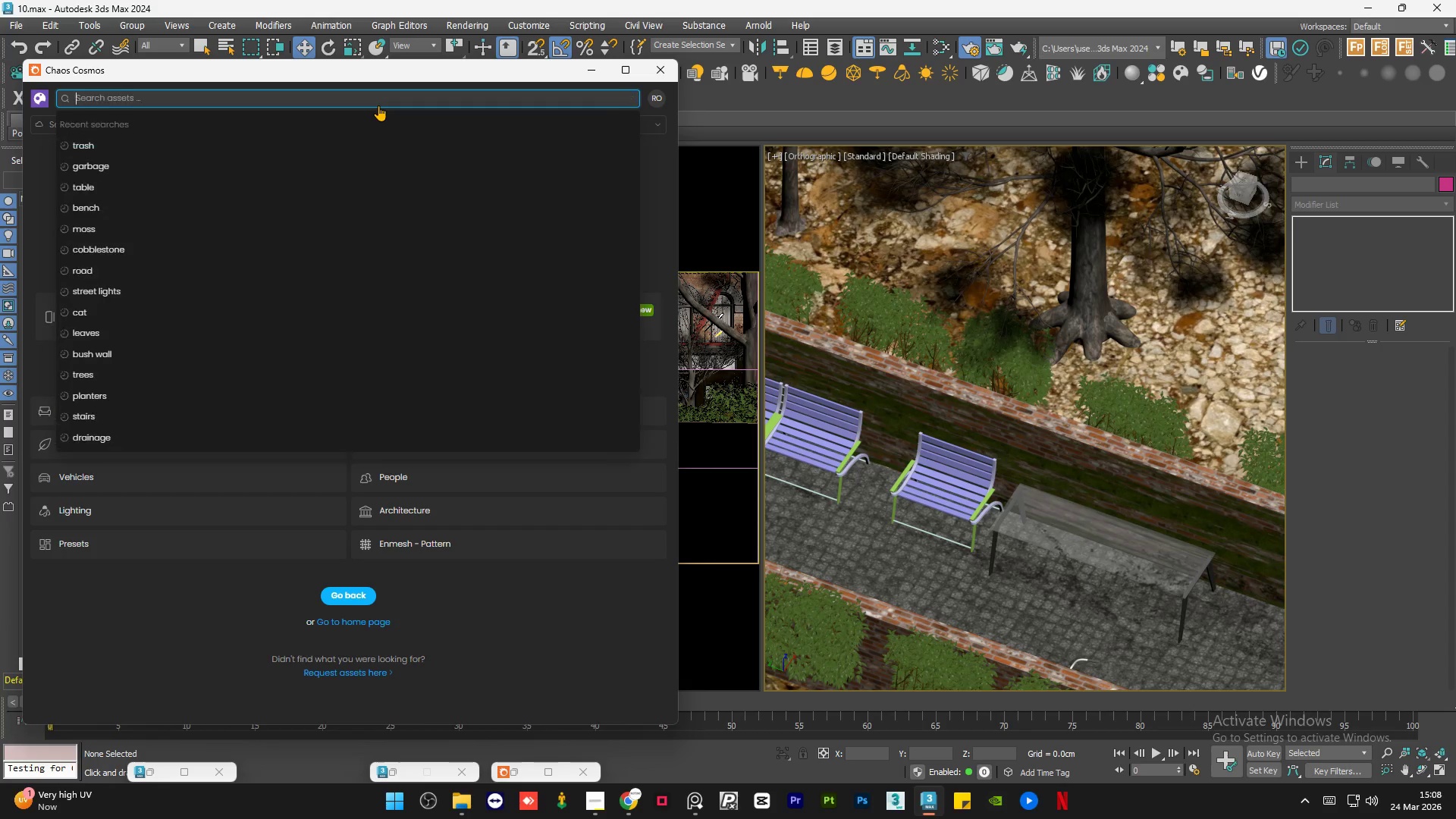 
key(Backspace)
 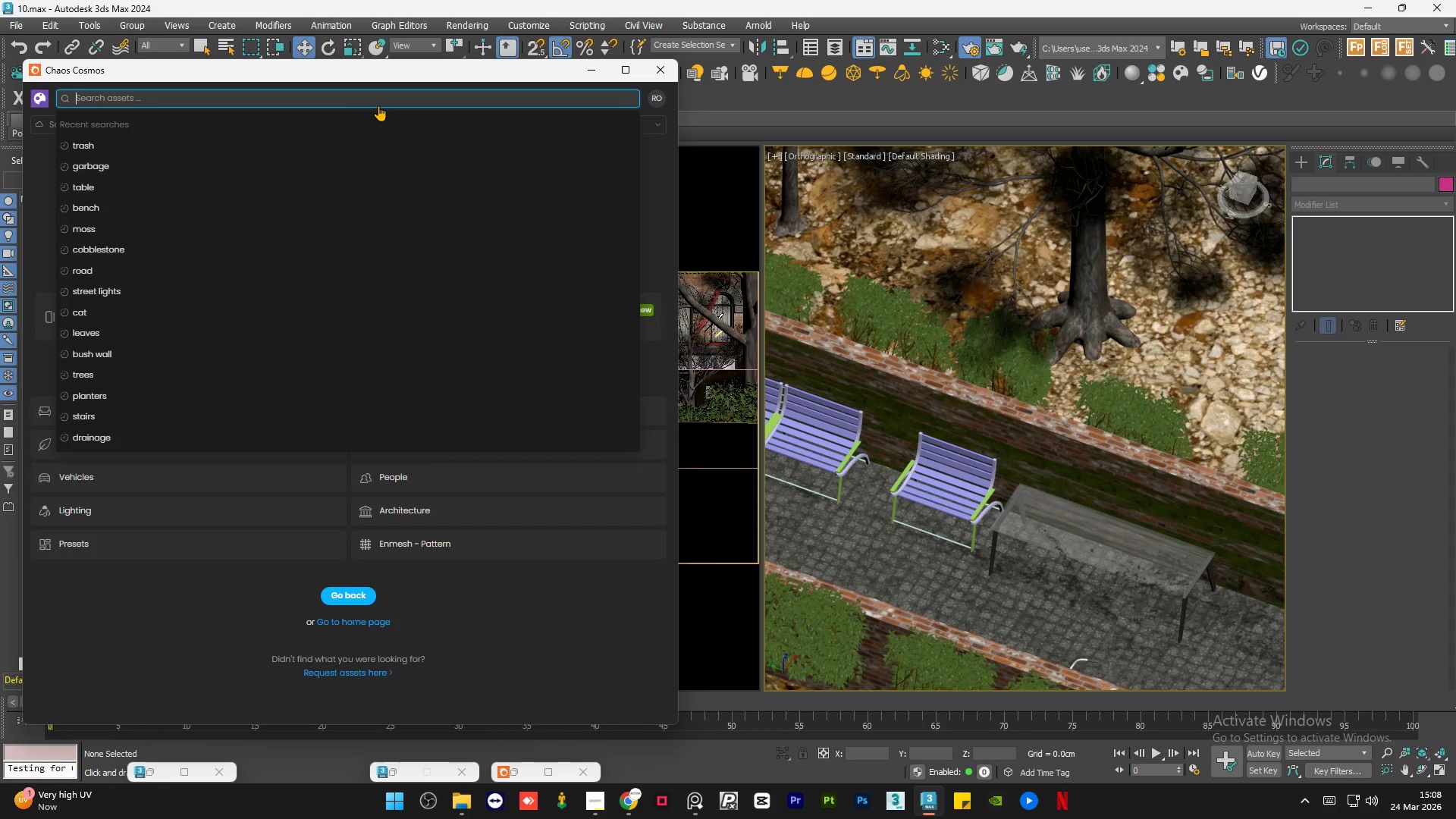 
key(Backspace)
 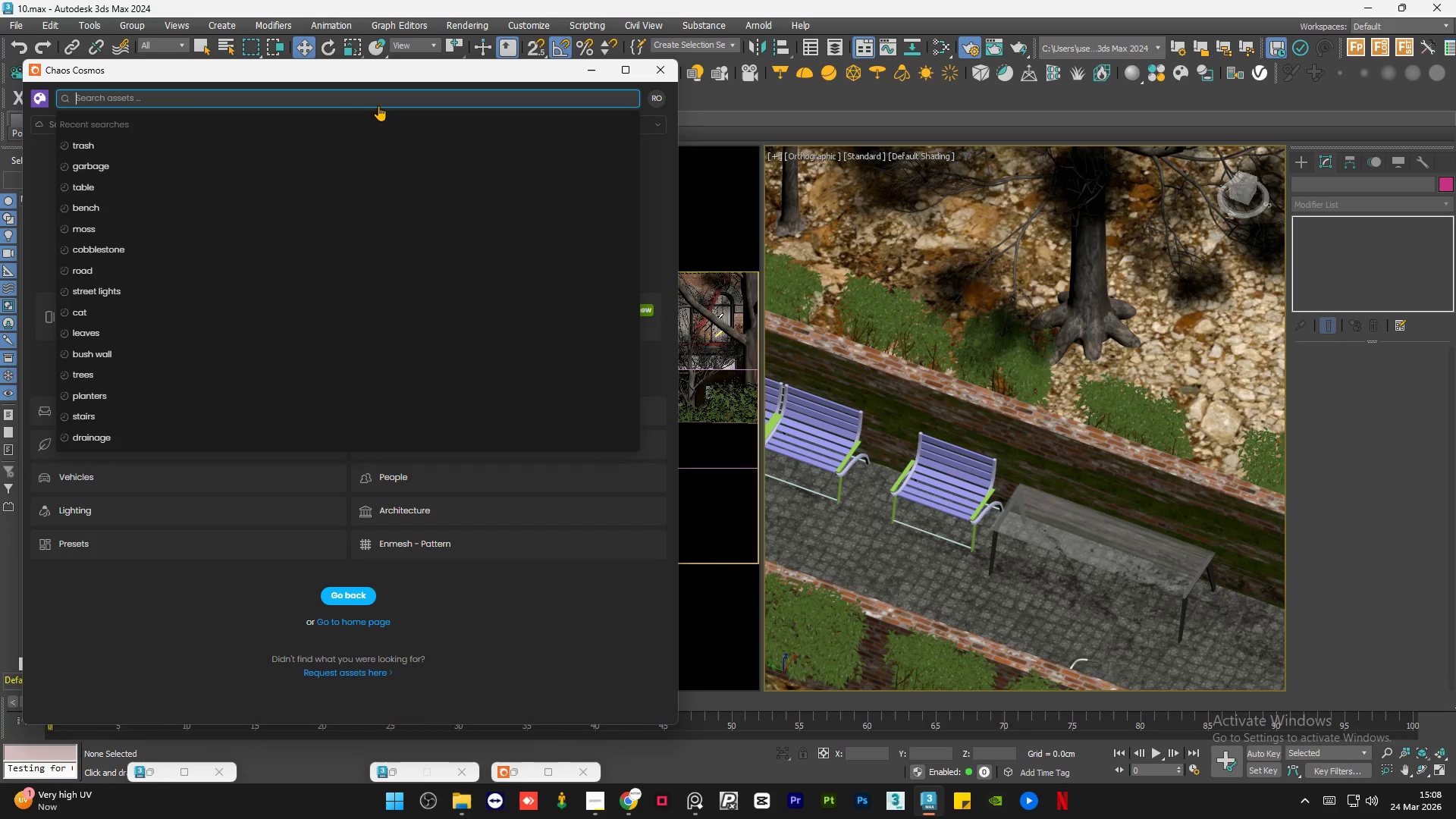 
key(Backspace)
 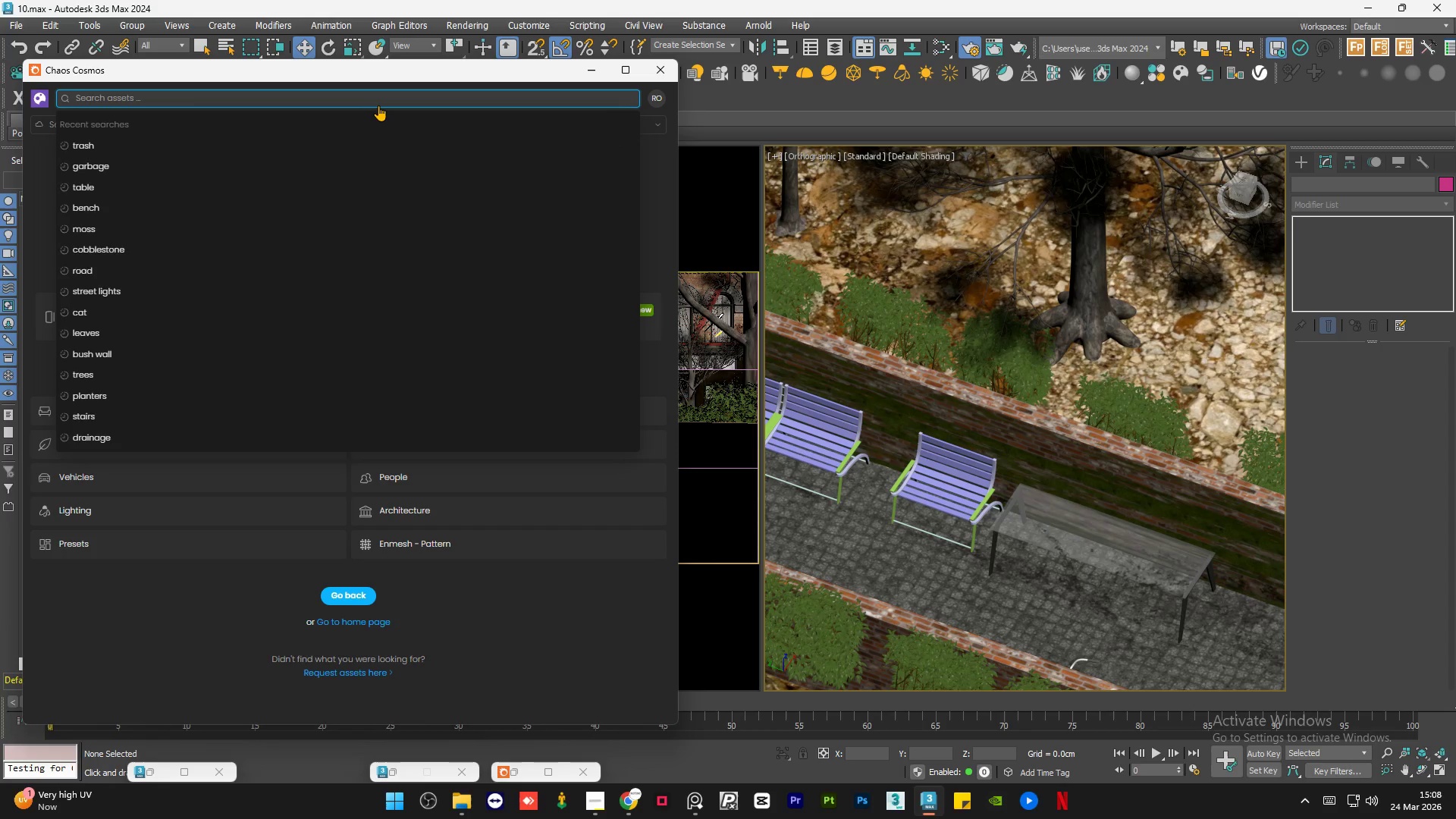 
key(Backspace)
 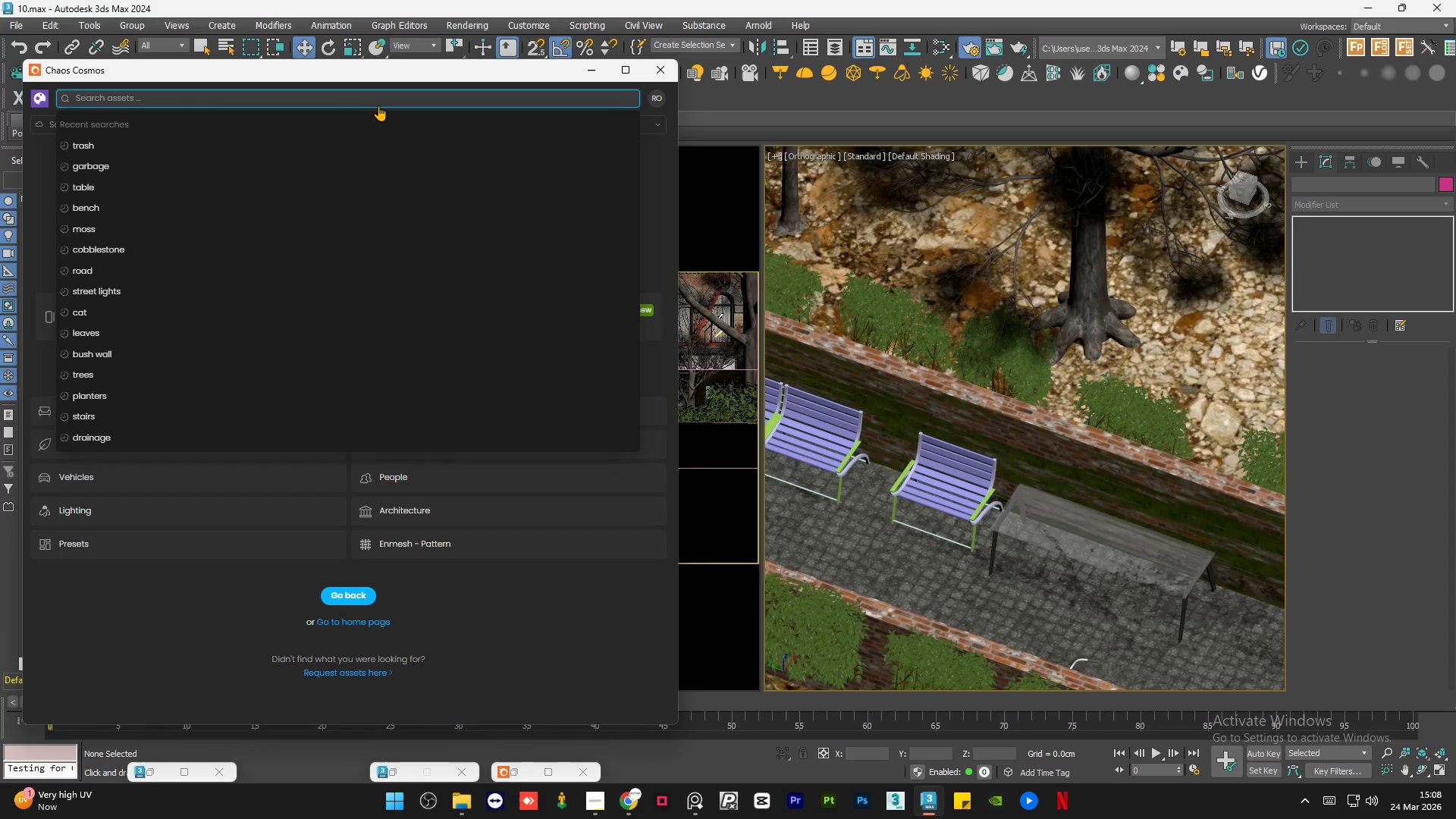 
key(Backspace)
 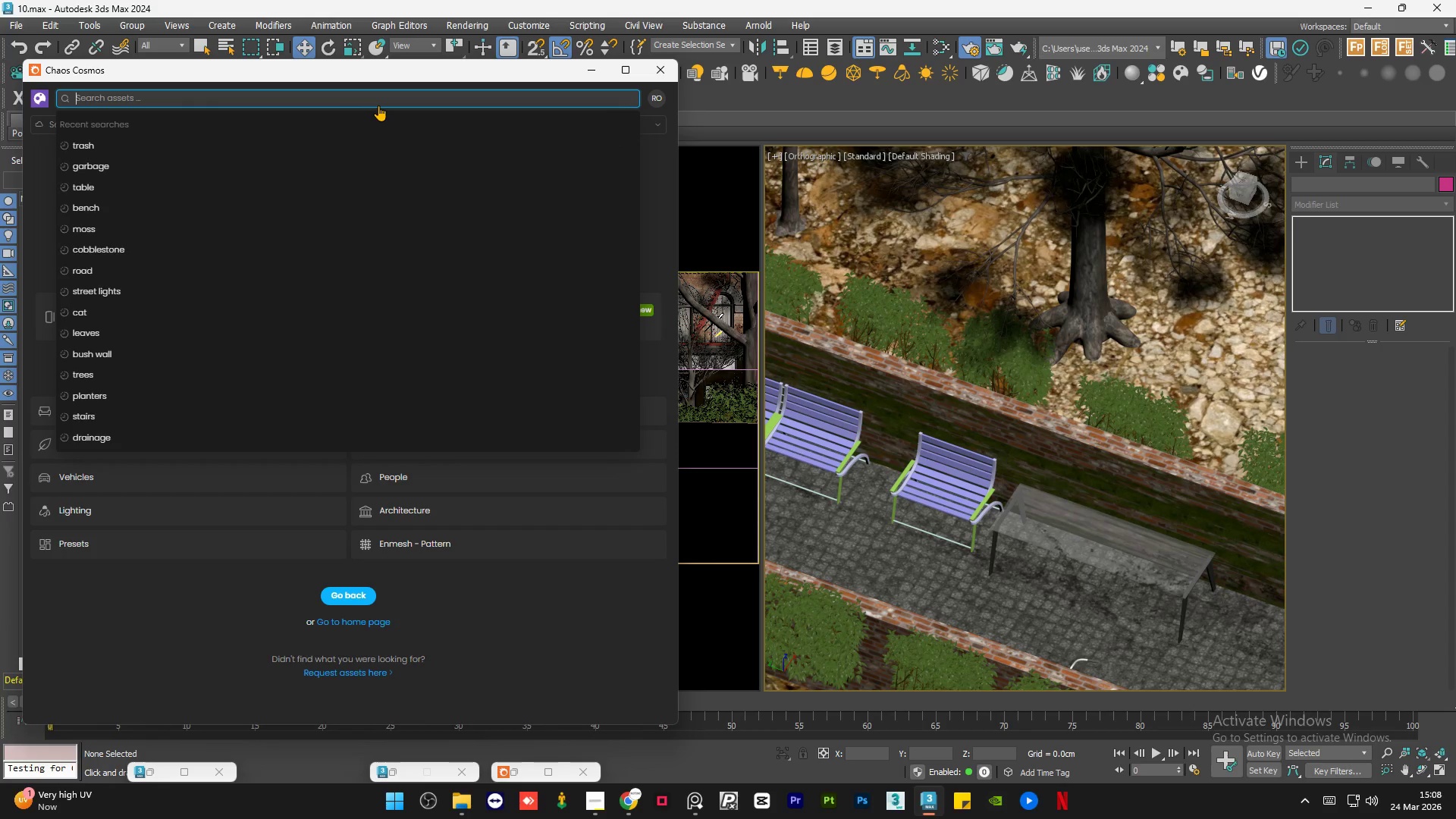 
key(Backspace)
 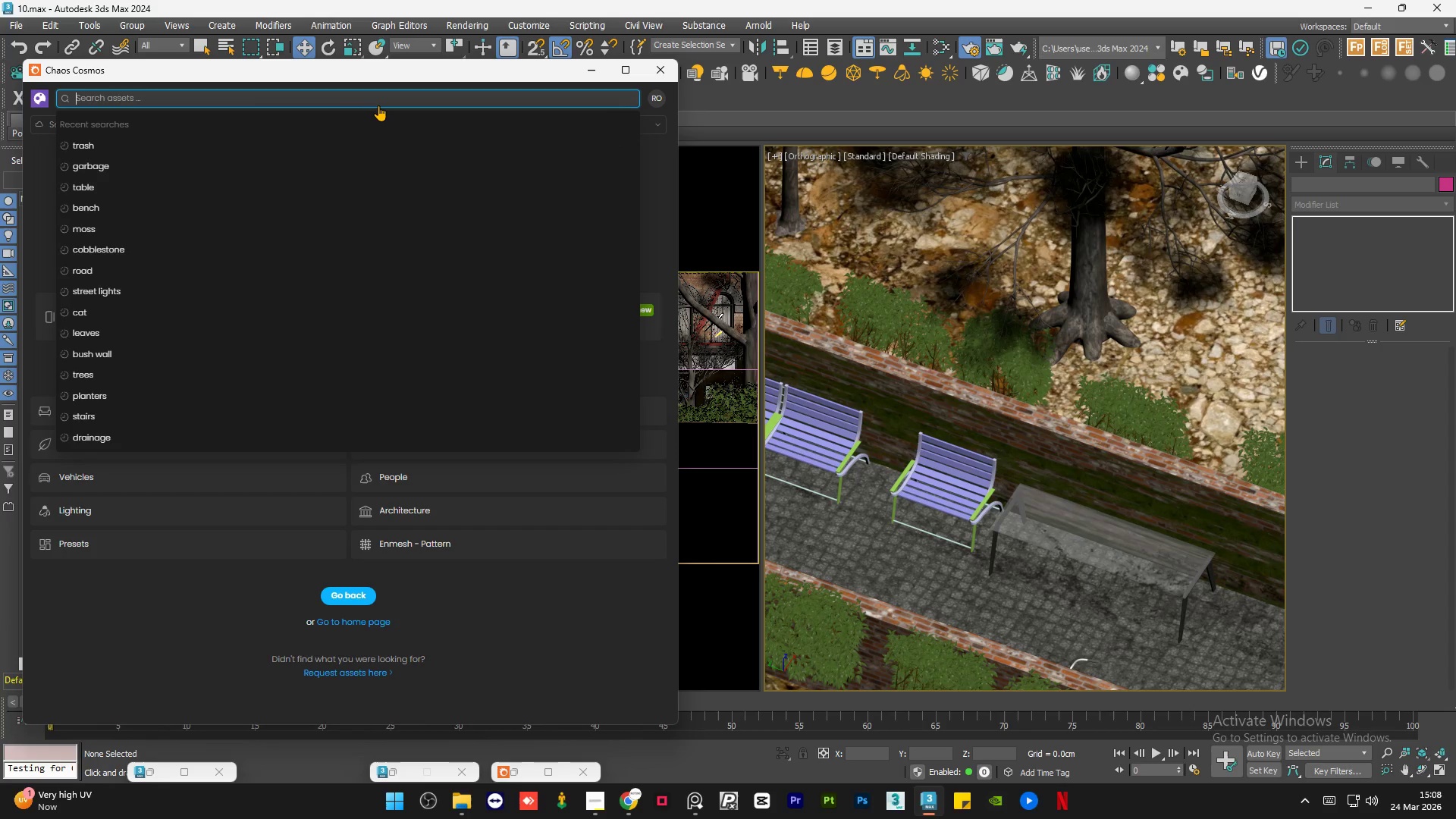 
key(Backspace)
 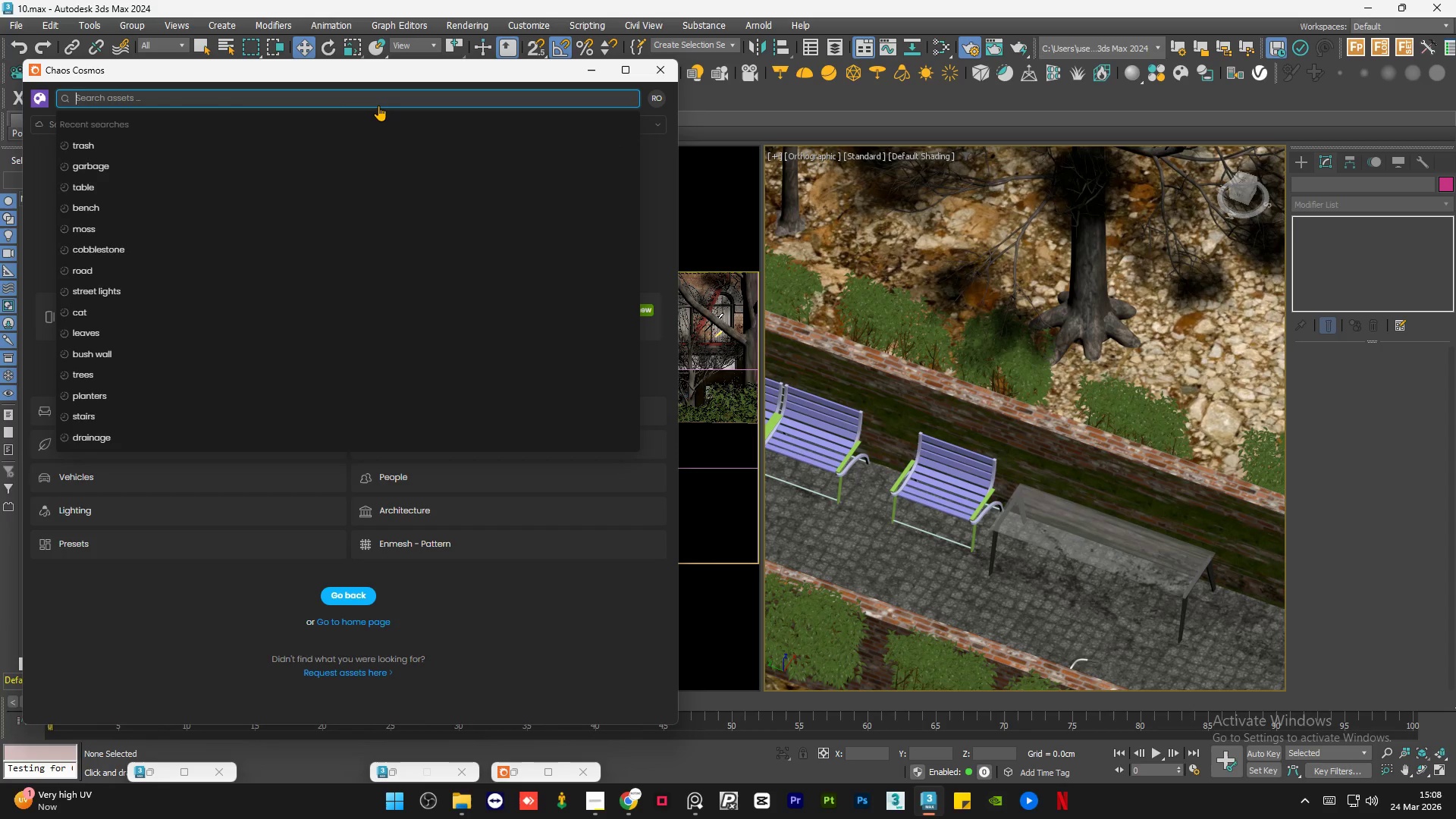 
key(Backspace)
 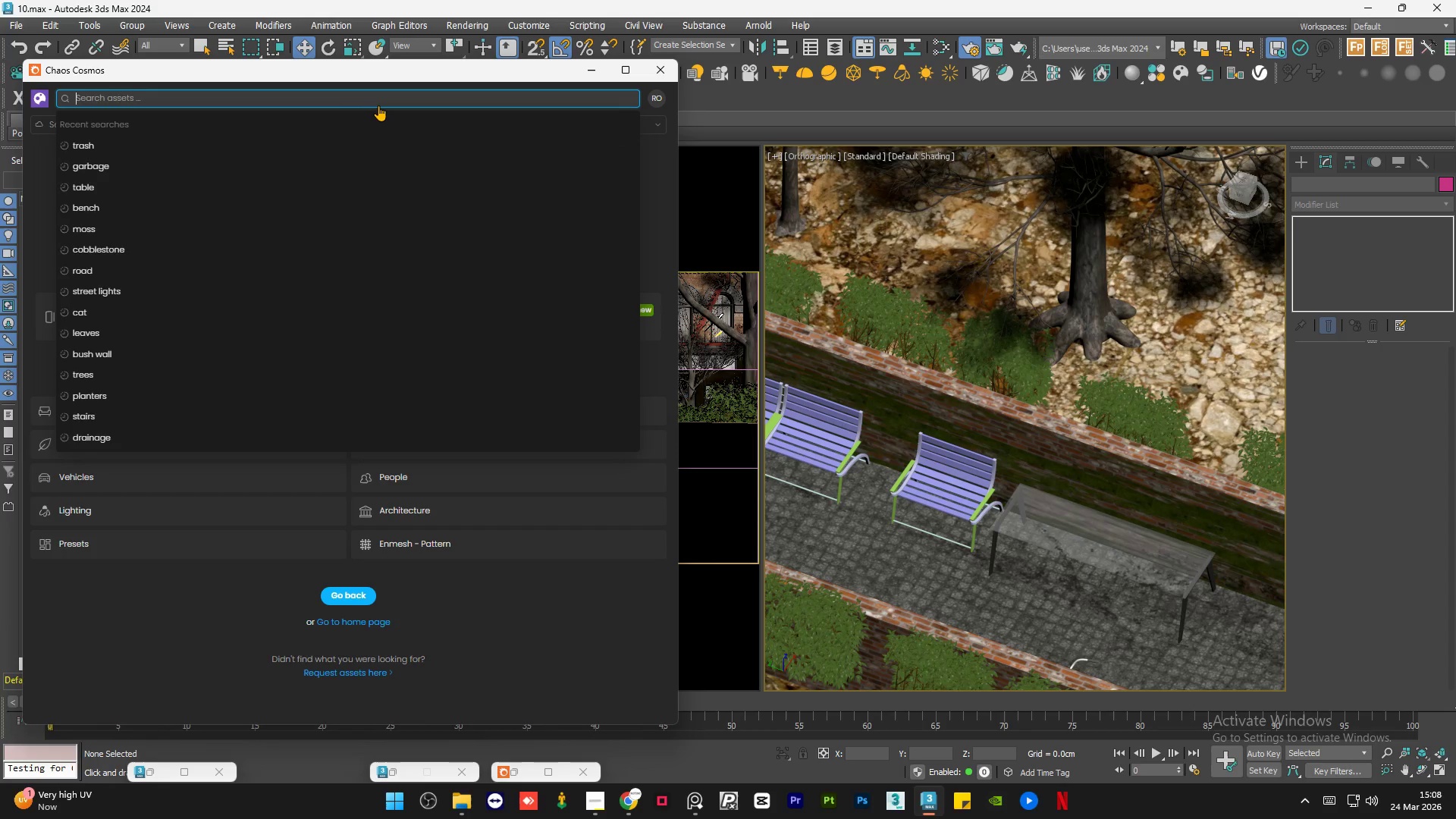 
hold_key(key=Backspace, duration=0.33)
 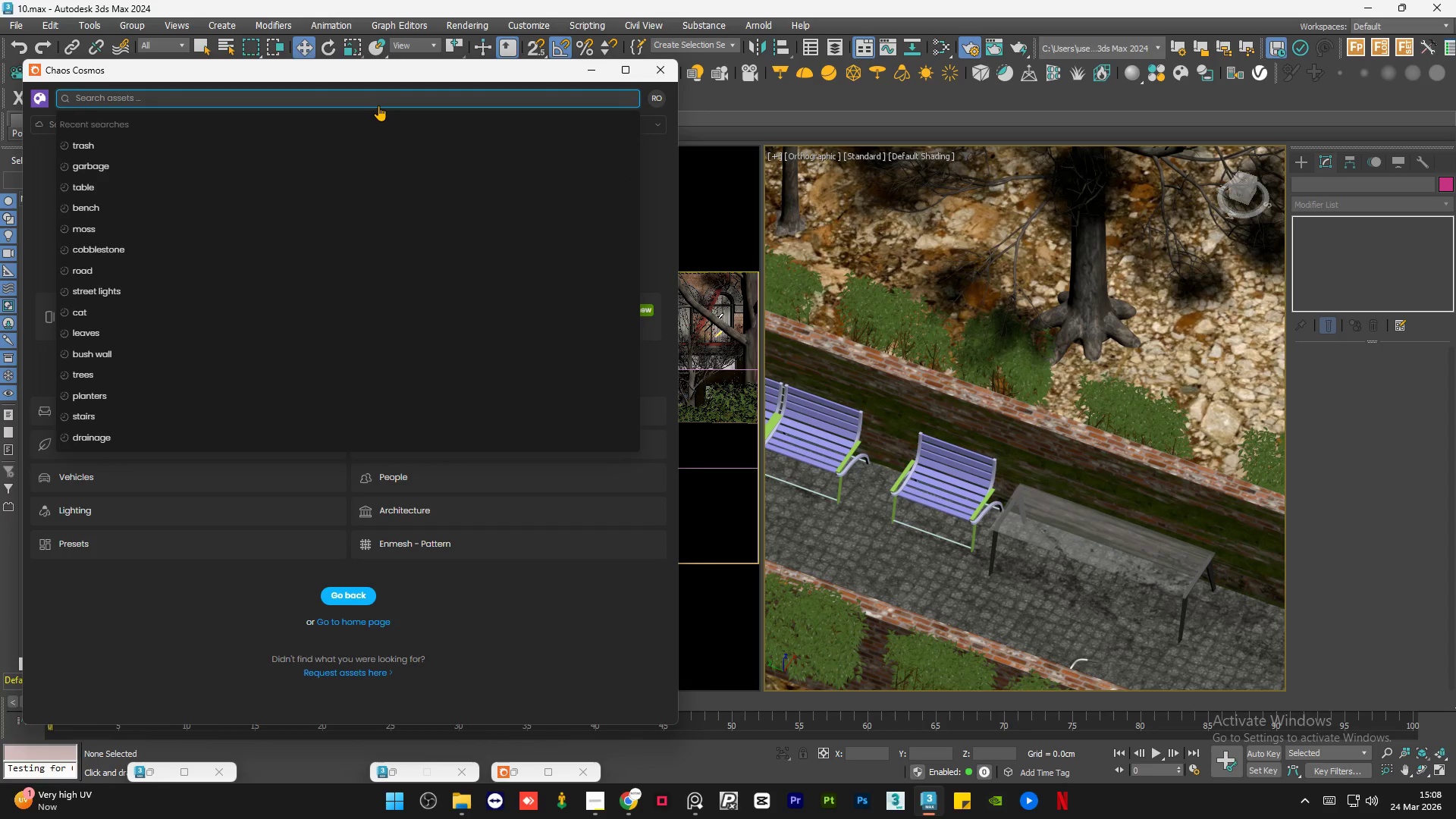 
wait(9.75)
 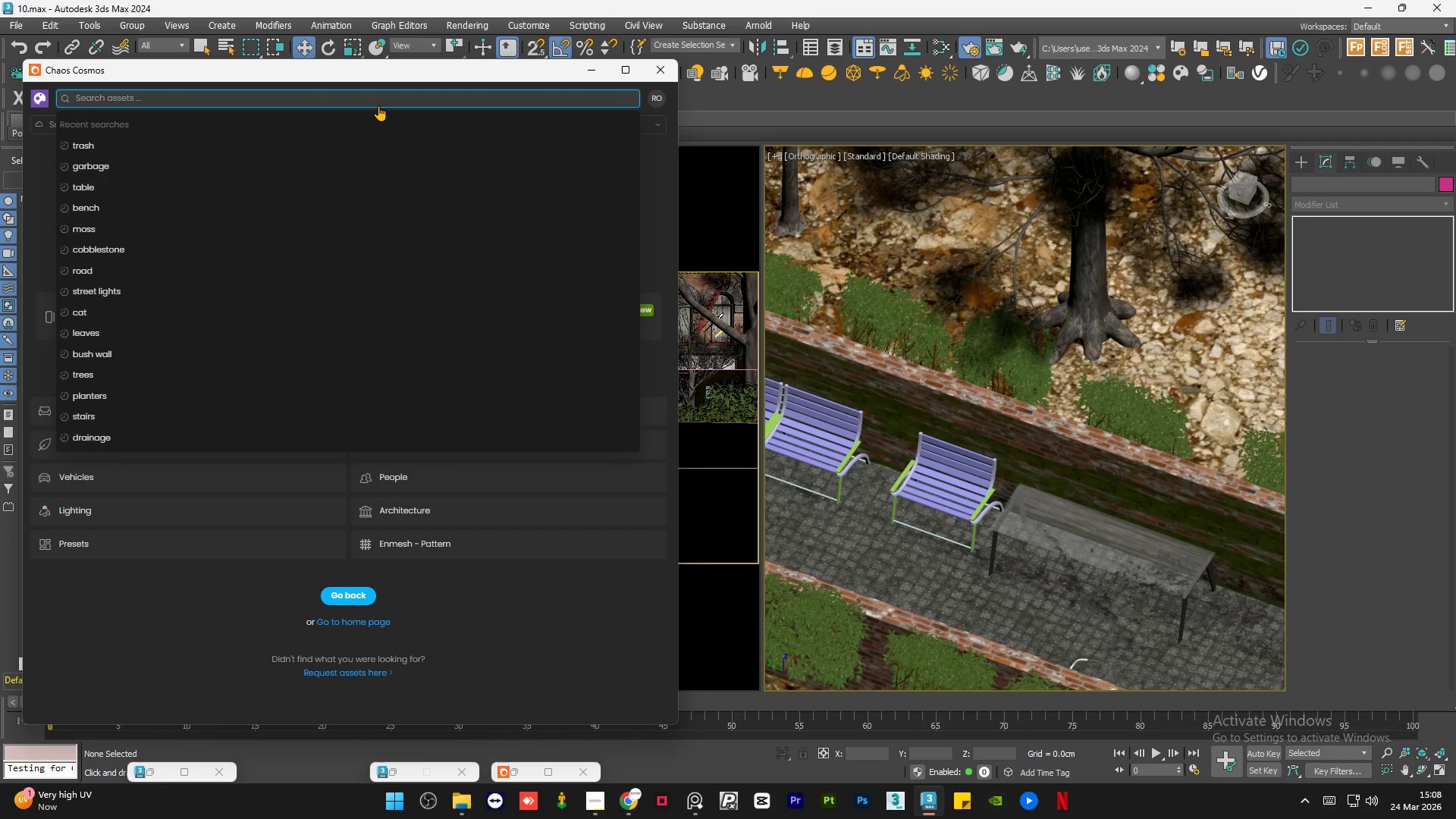 
type(bin)
 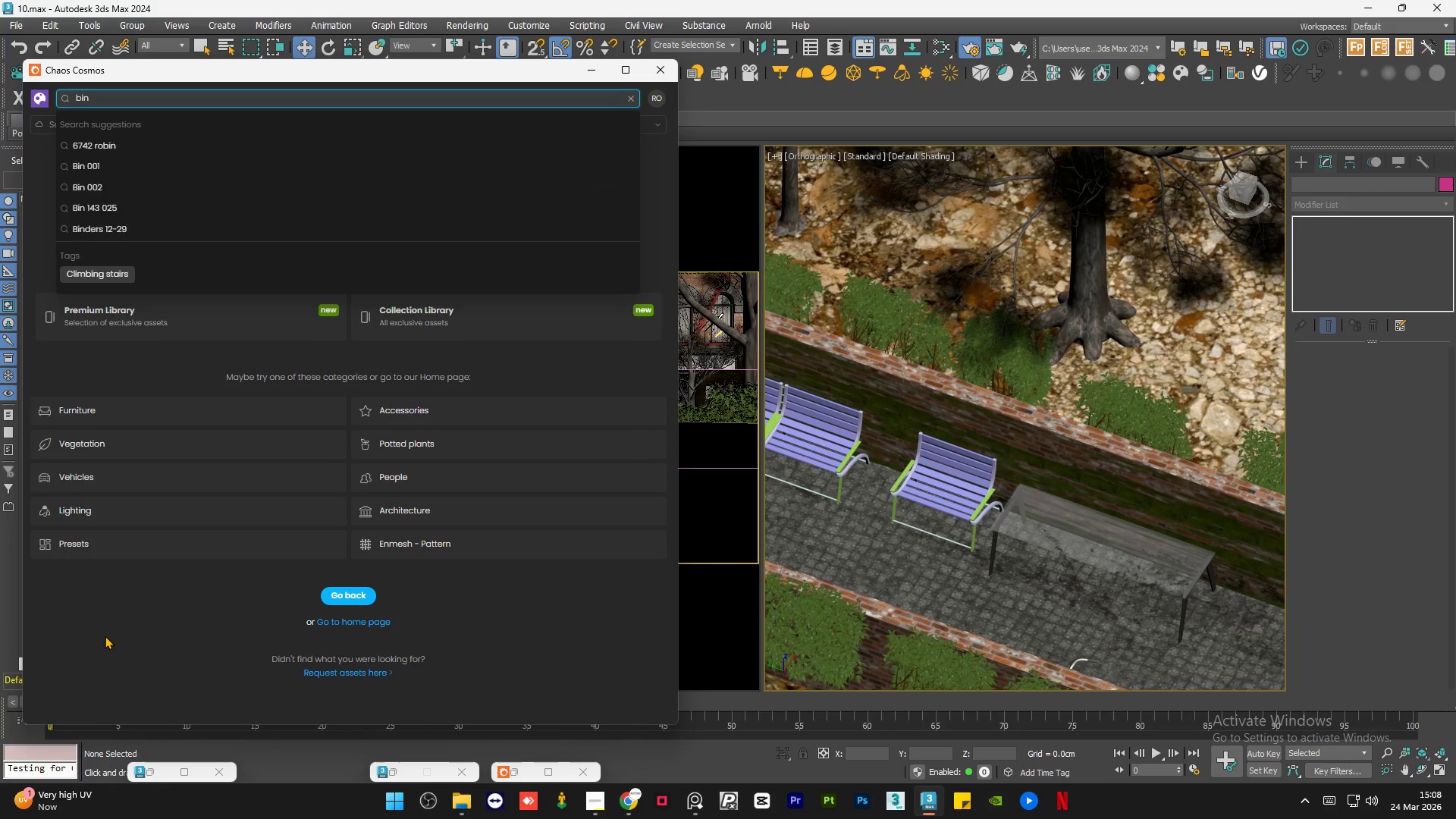 
key(Enter)
 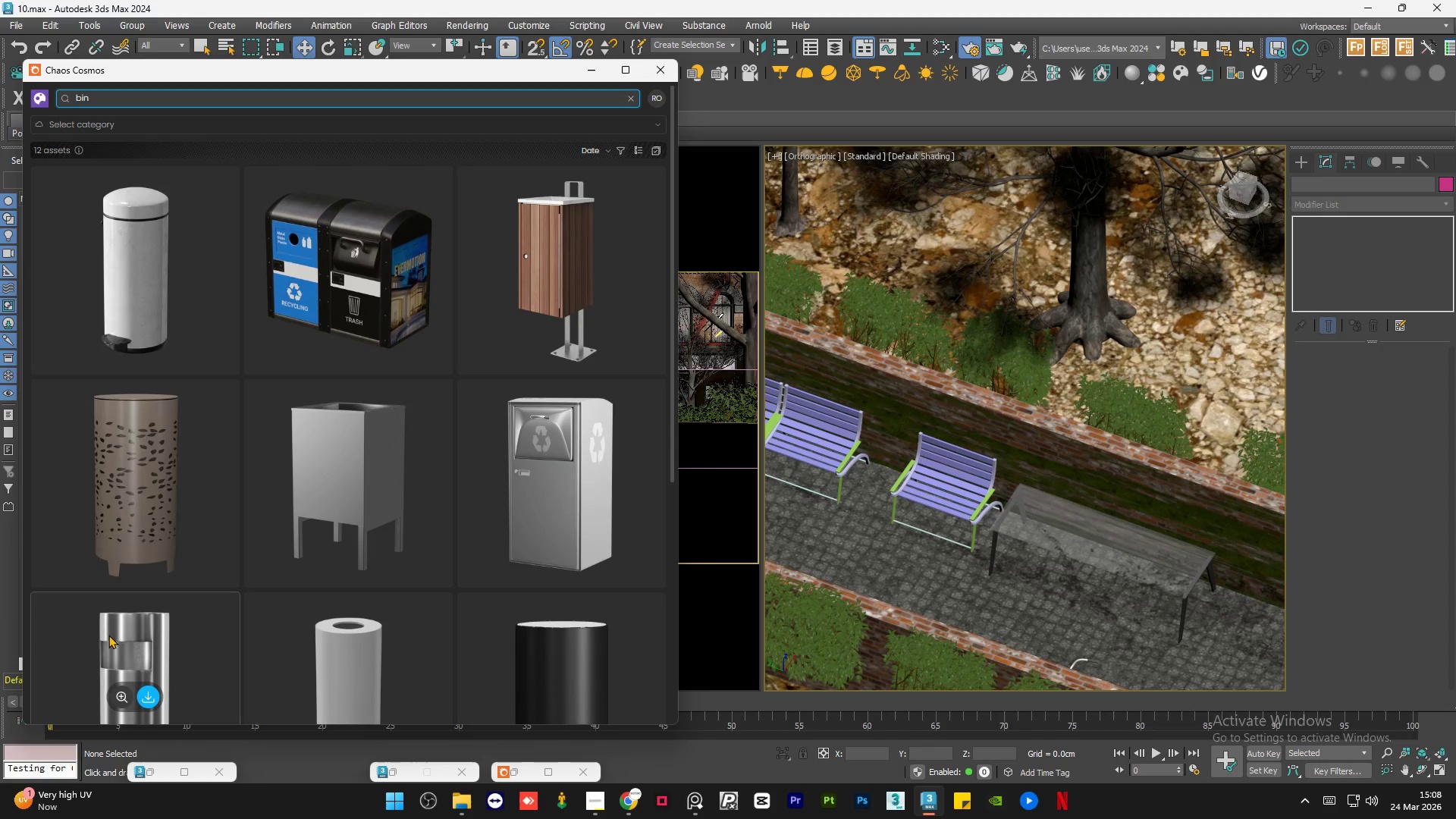 
scroll: coordinate [331, 461], scroll_direction: down, amount: 3.0
 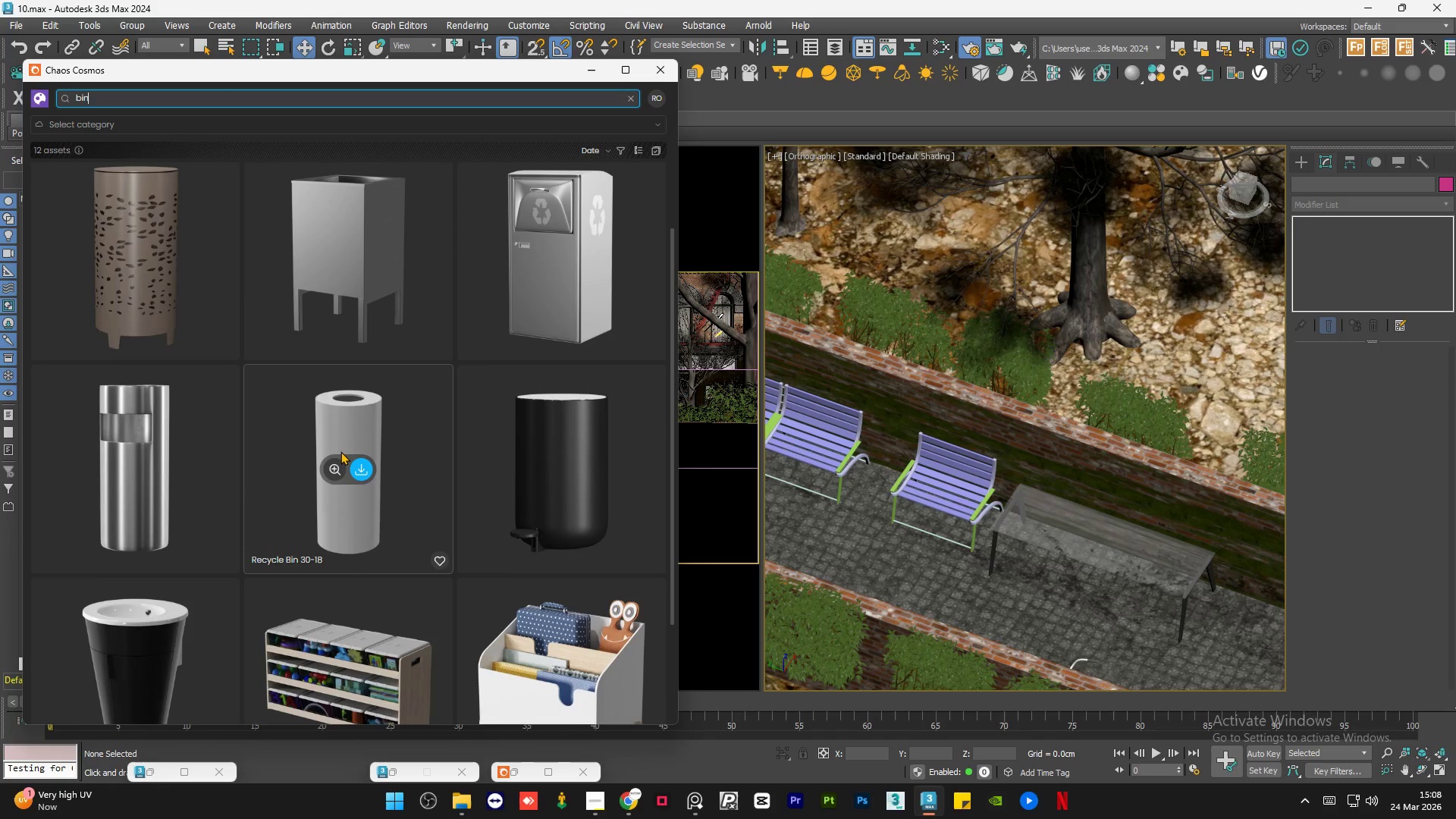 
scroll: coordinate [340, 451], scroll_direction: up, amount: 1.0
 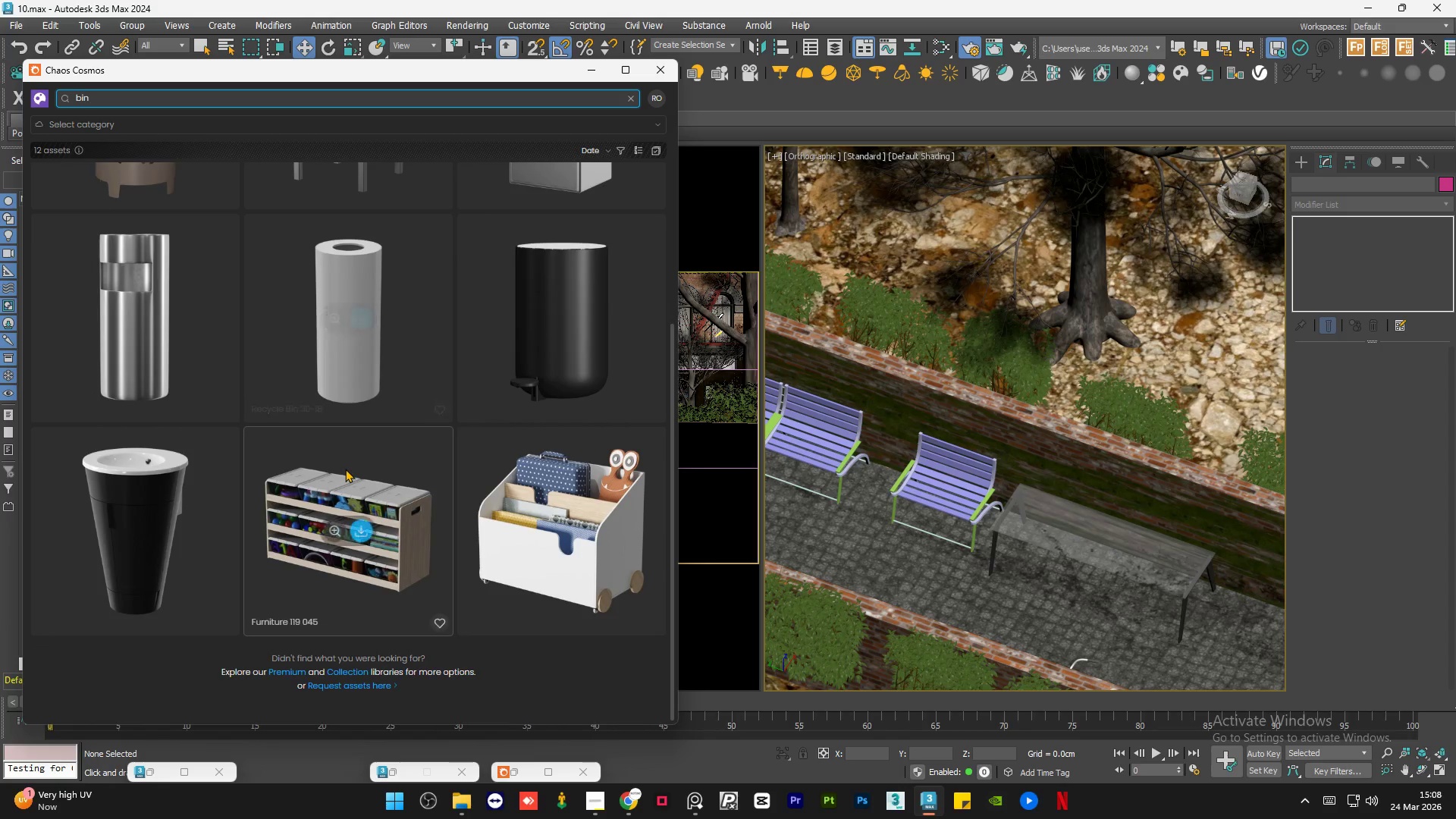 
scroll: coordinate [338, 488], scroll_direction: down, amount: 3.0
 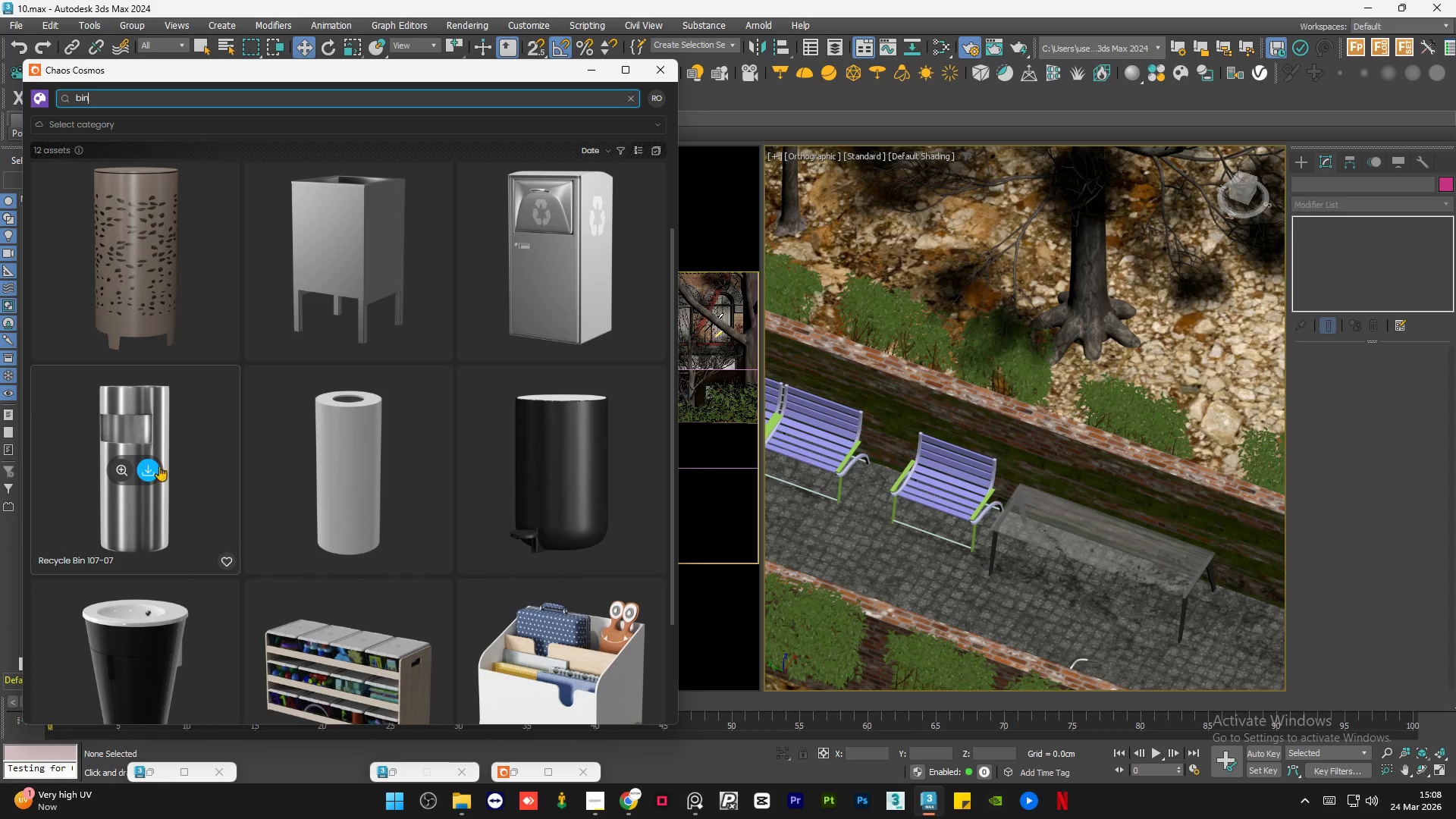 
left_click([149, 469])
 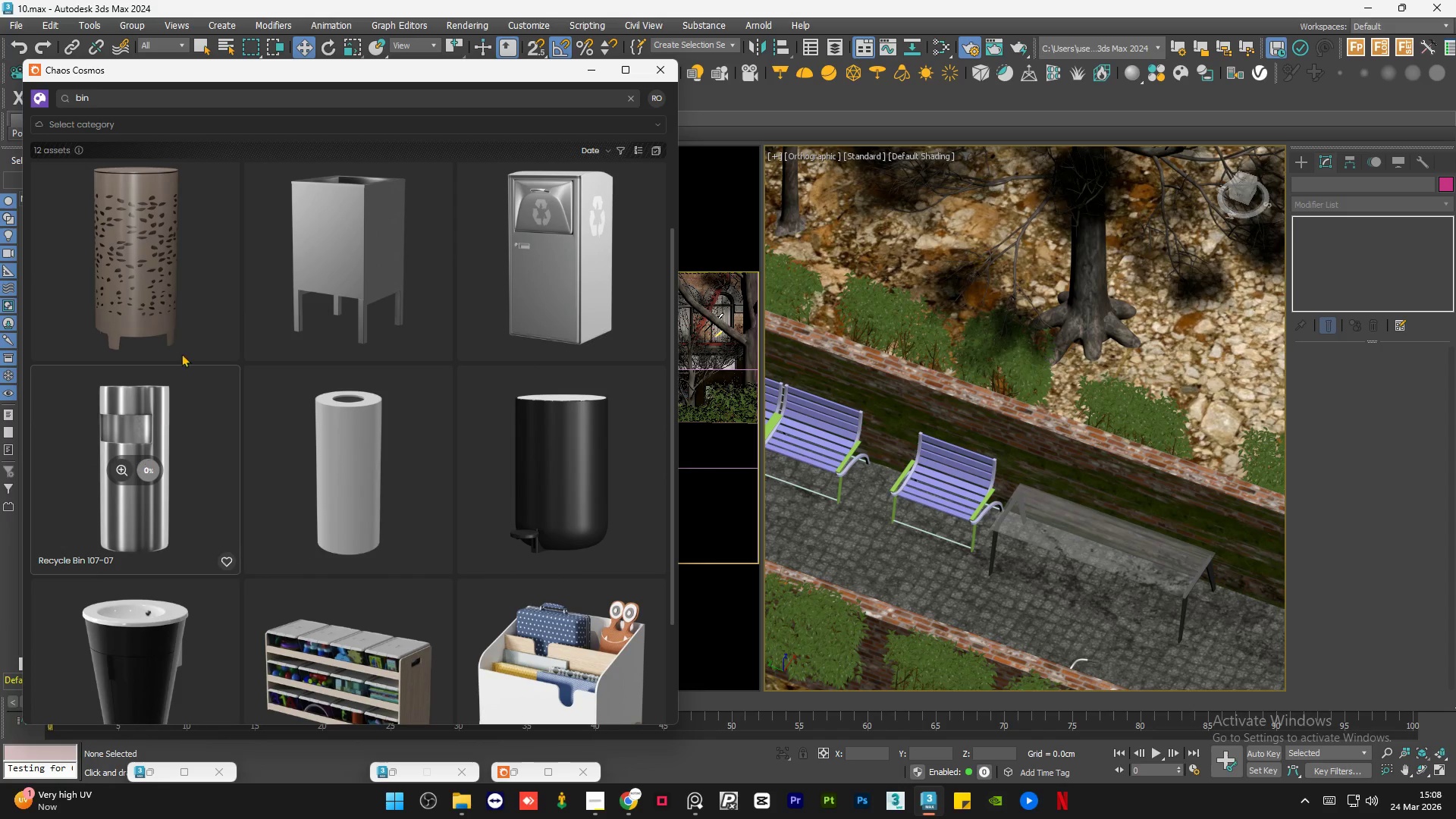 
mouse_move([170, 334])
 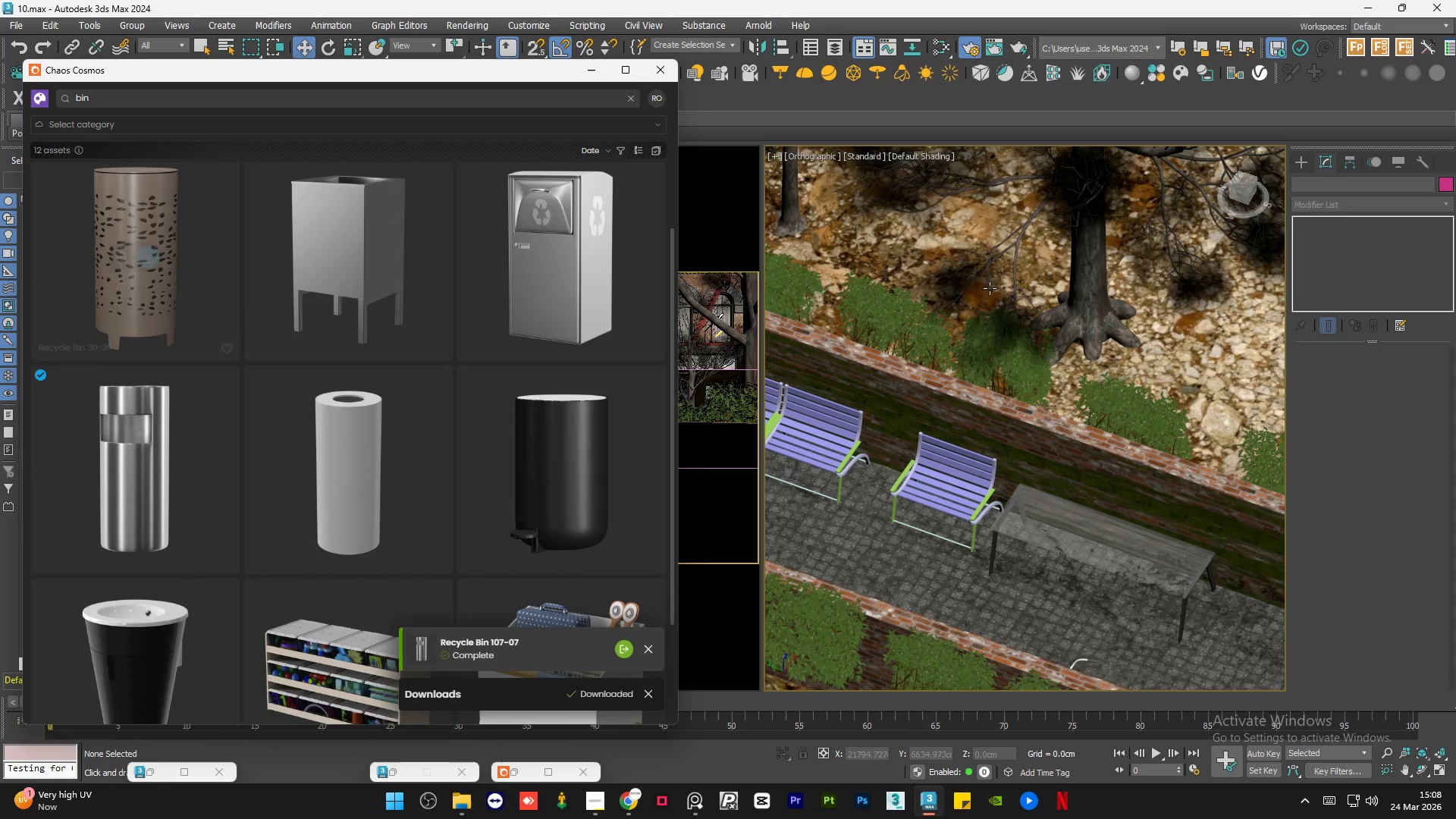 
scroll: coordinate [1100, 329], scroll_direction: down, amount: 1.0
 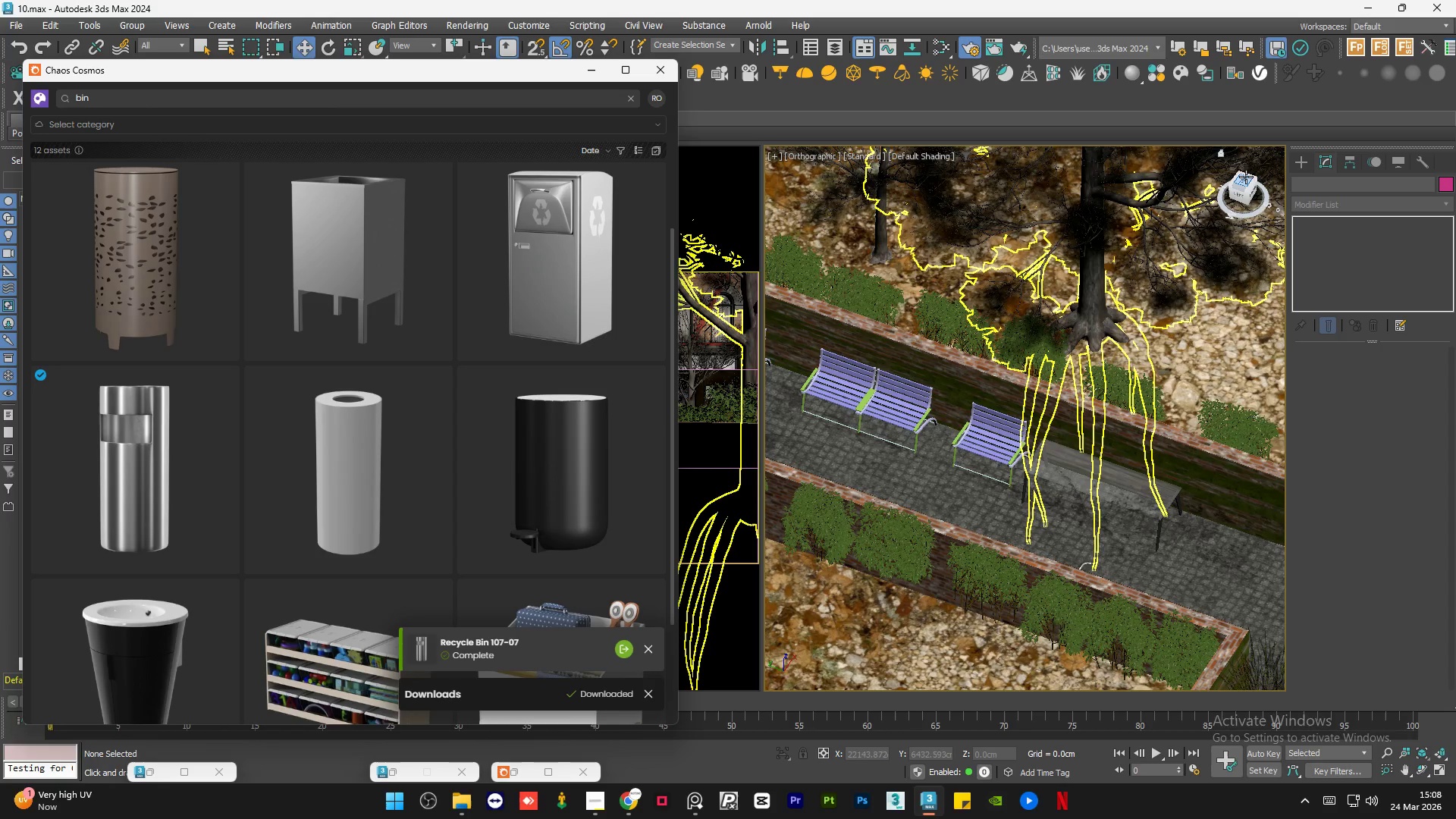 
left_click([1246, 177])
 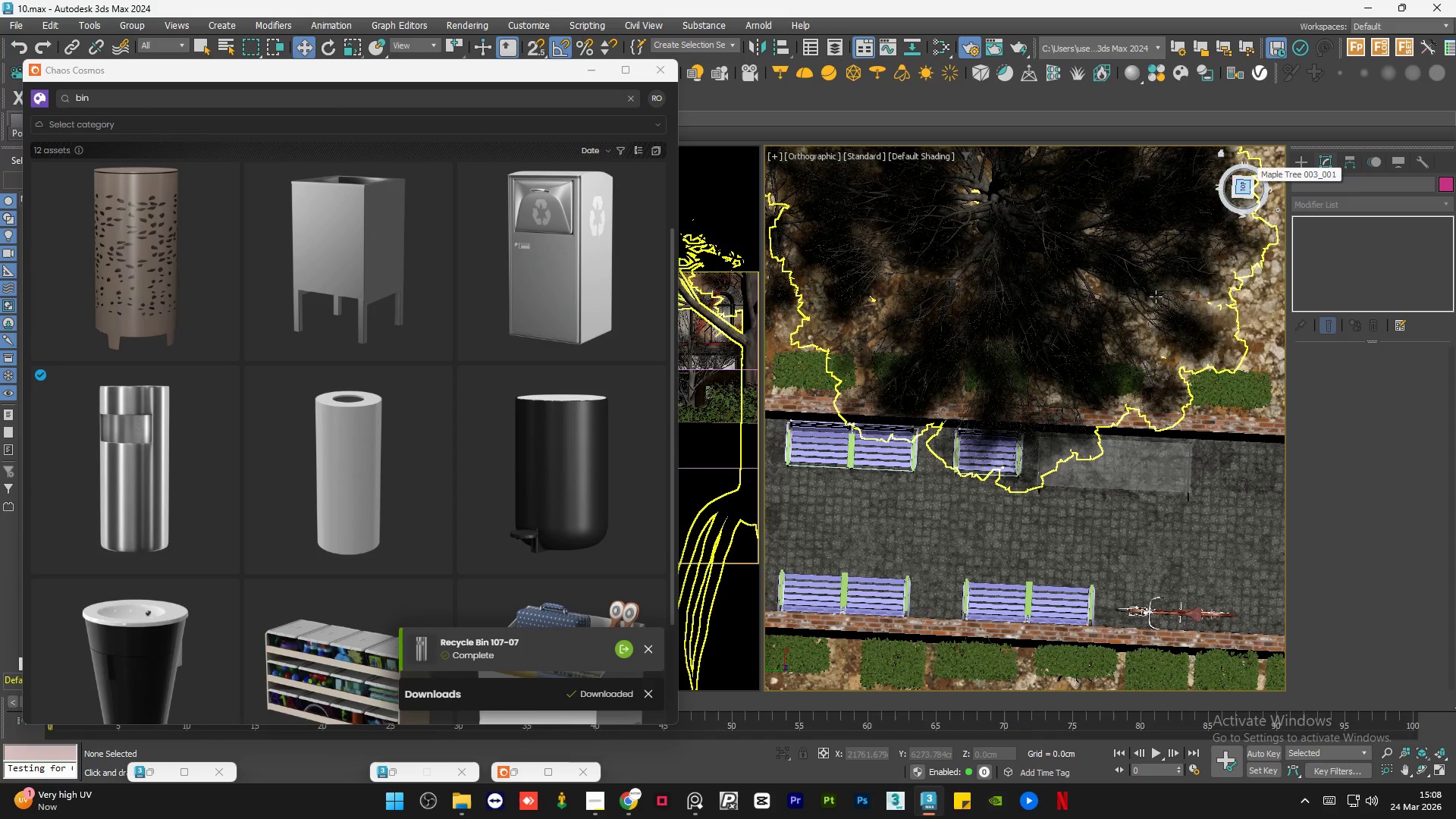 
scroll: coordinate [1134, 333], scroll_direction: down, amount: 3.0
 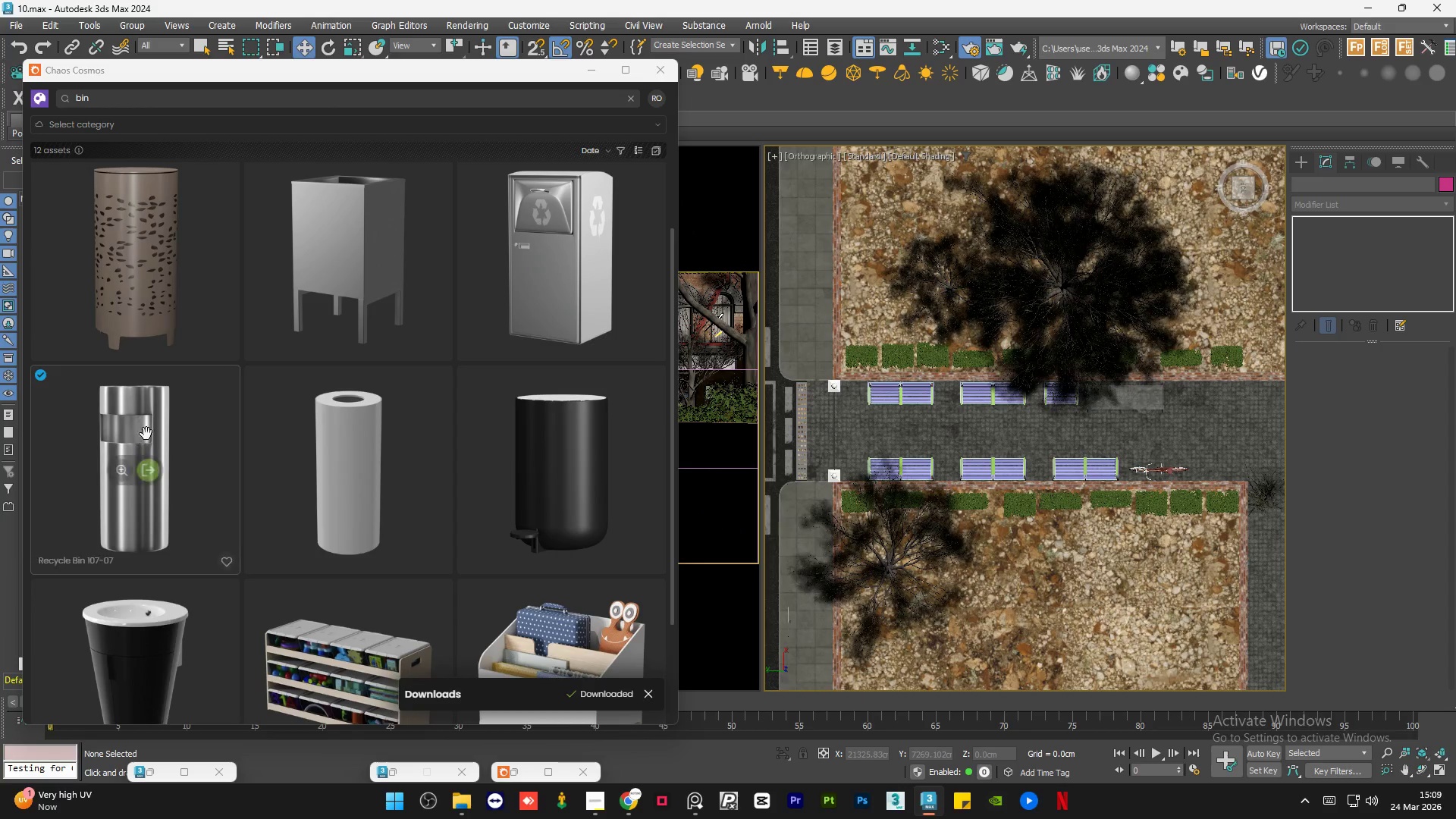 
left_click_drag(start_coordinate=[135, 425], to_coordinate=[1034, 464])
 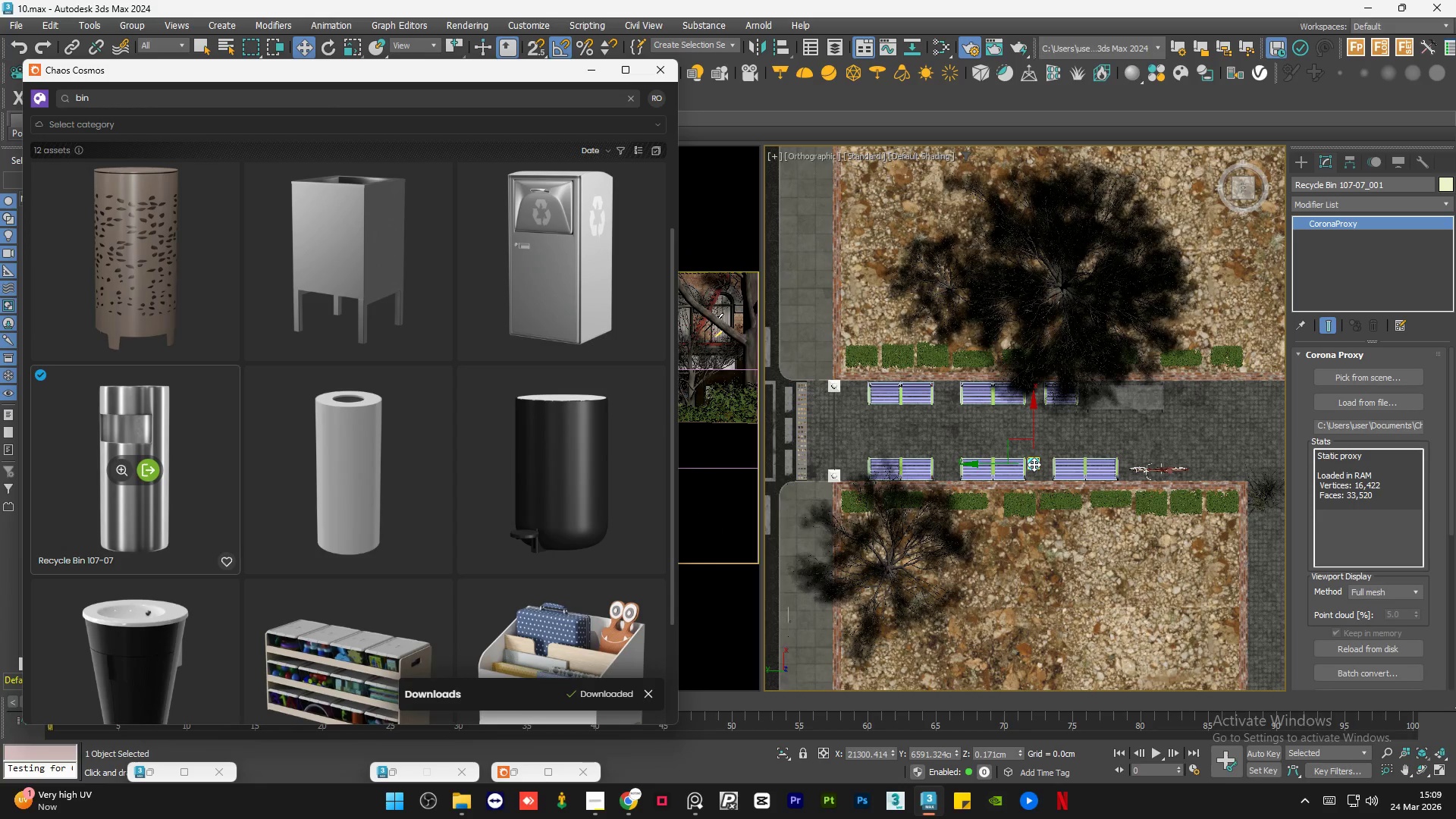 
scroll: coordinate [1041, 466], scroll_direction: up, amount: 9.0
 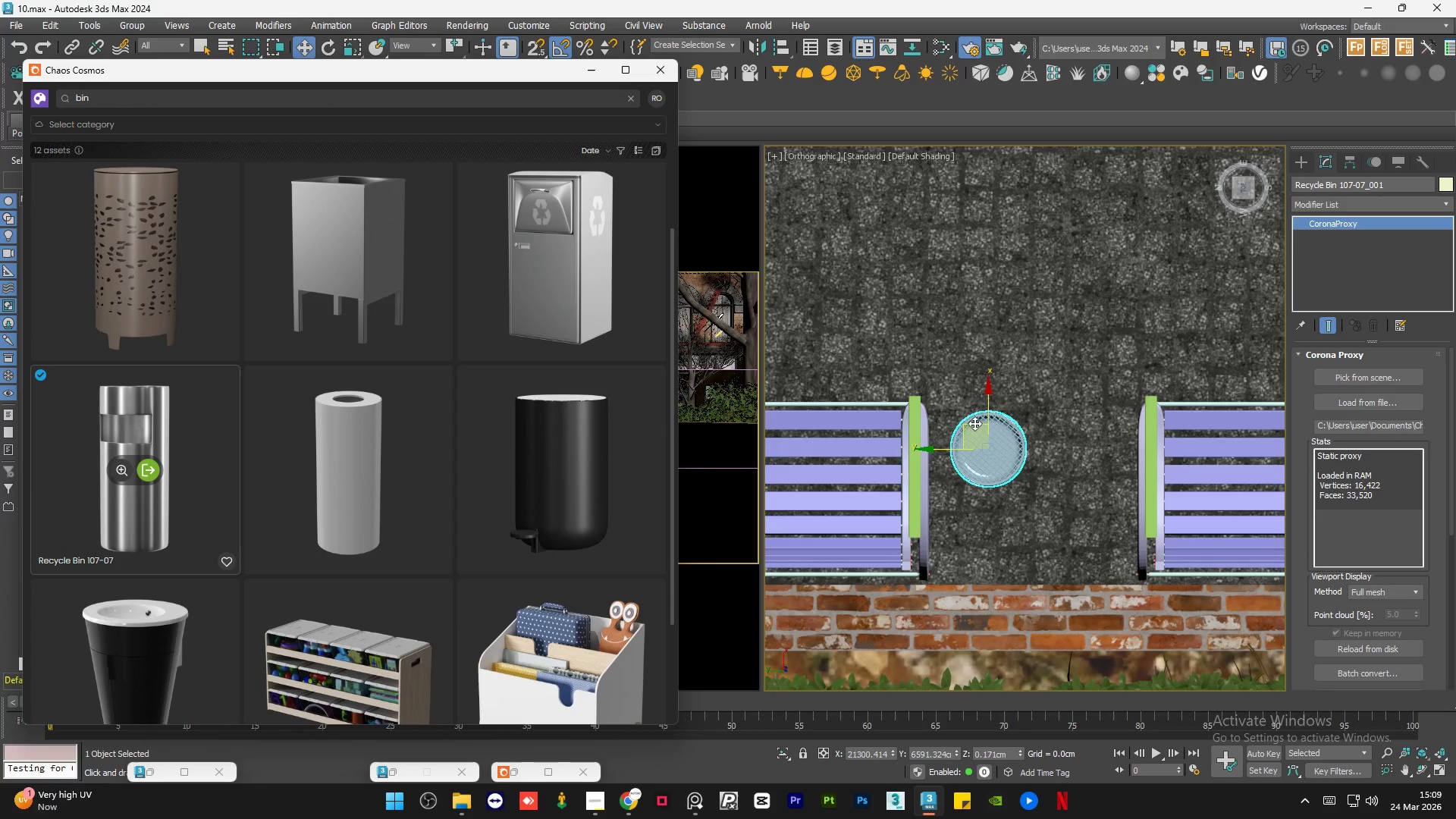 
left_click_drag(start_coordinate=[975, 425], to_coordinate=[1018, 463])
 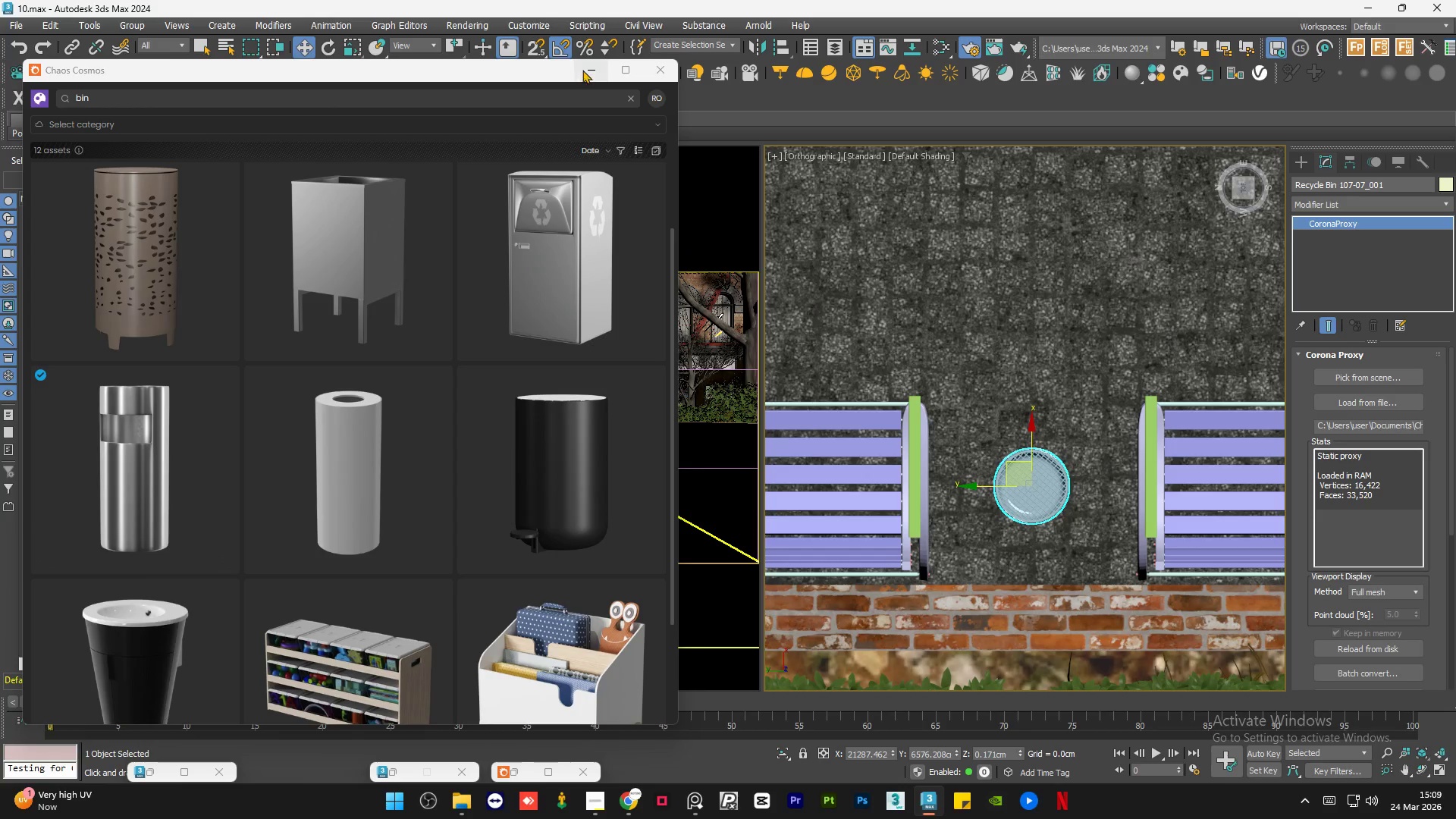 
left_click([590, 74])
 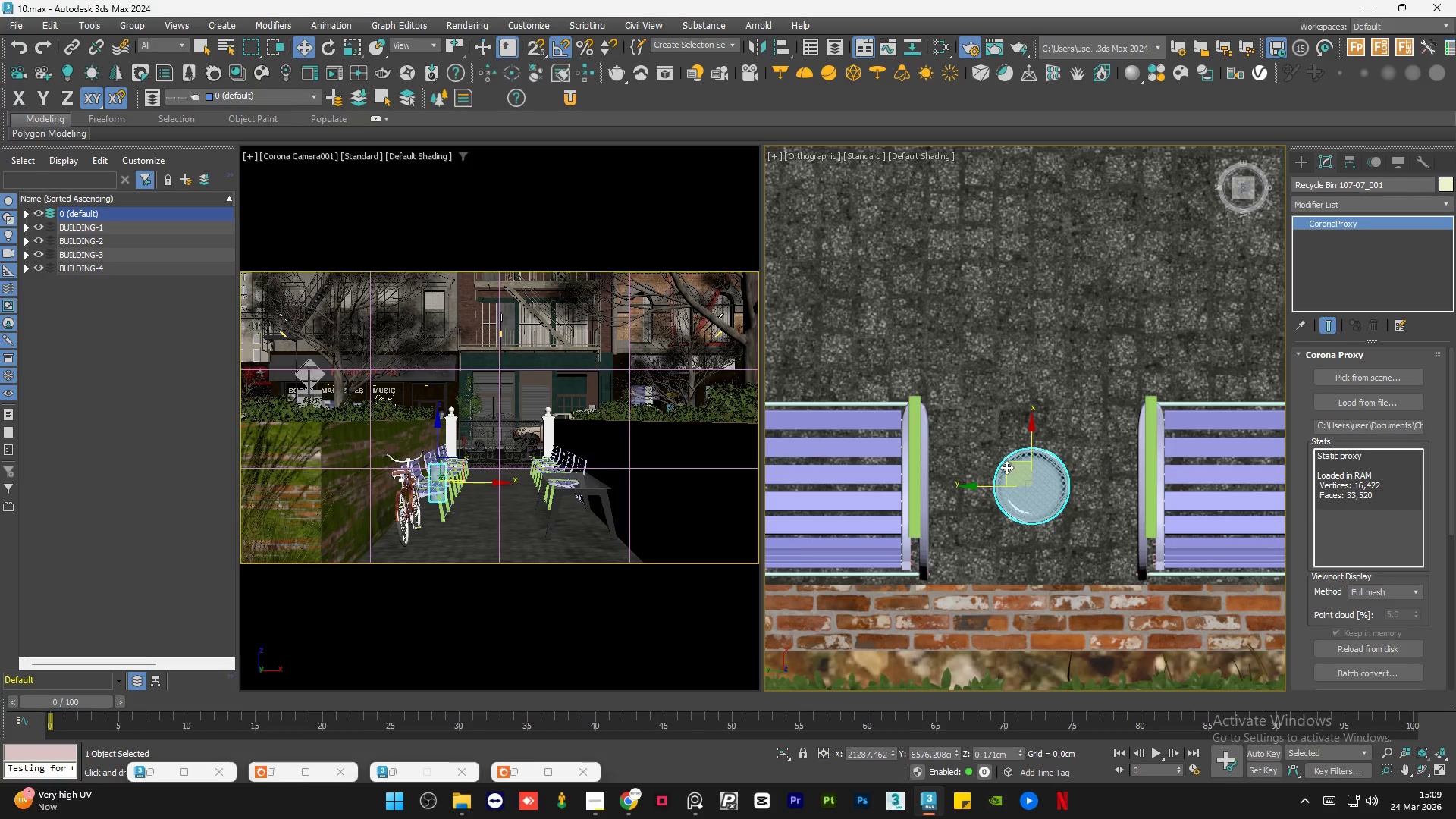 
wait(28.3)
 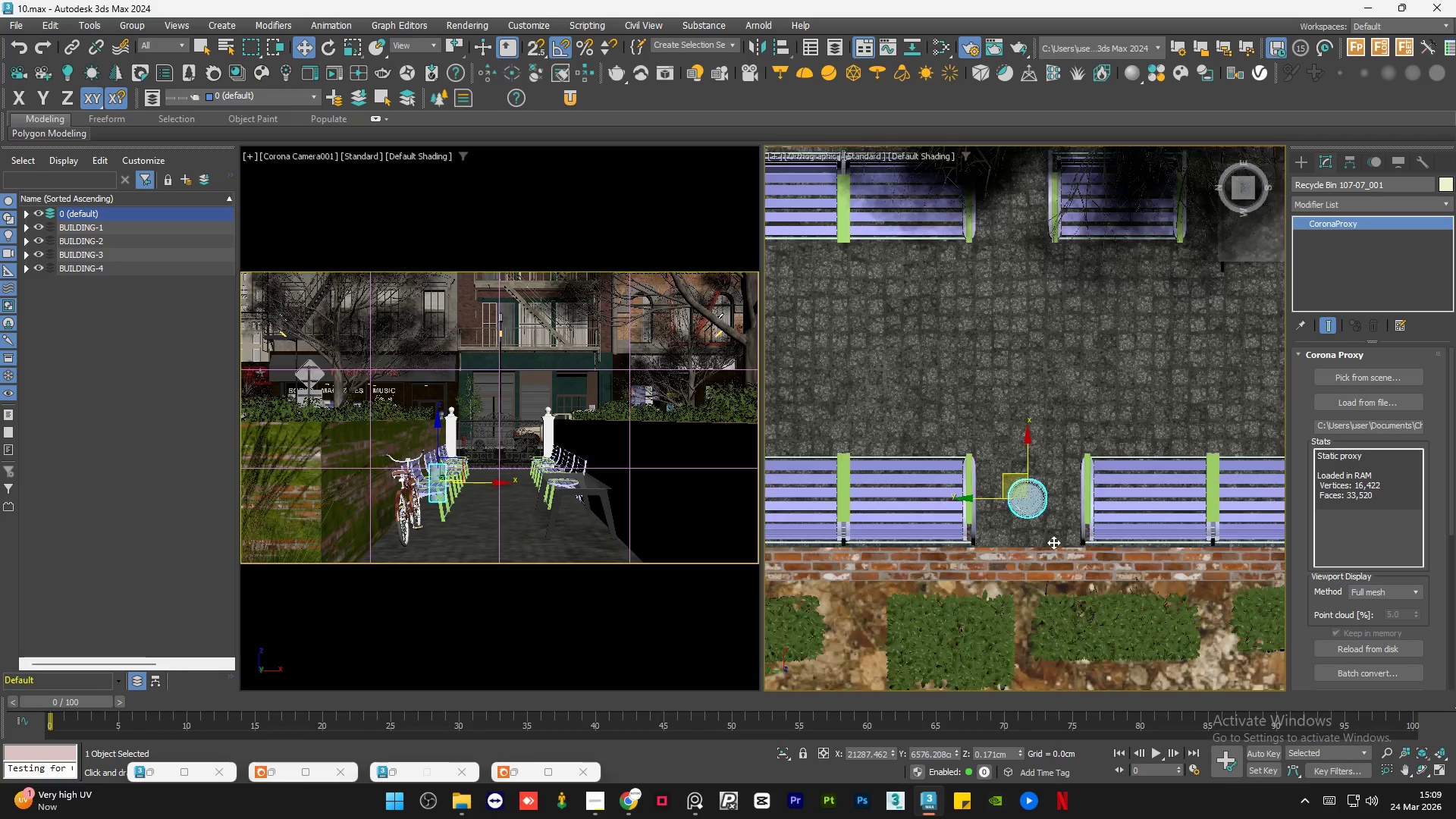 
hold_key(key=AltLeft, duration=0.8)
 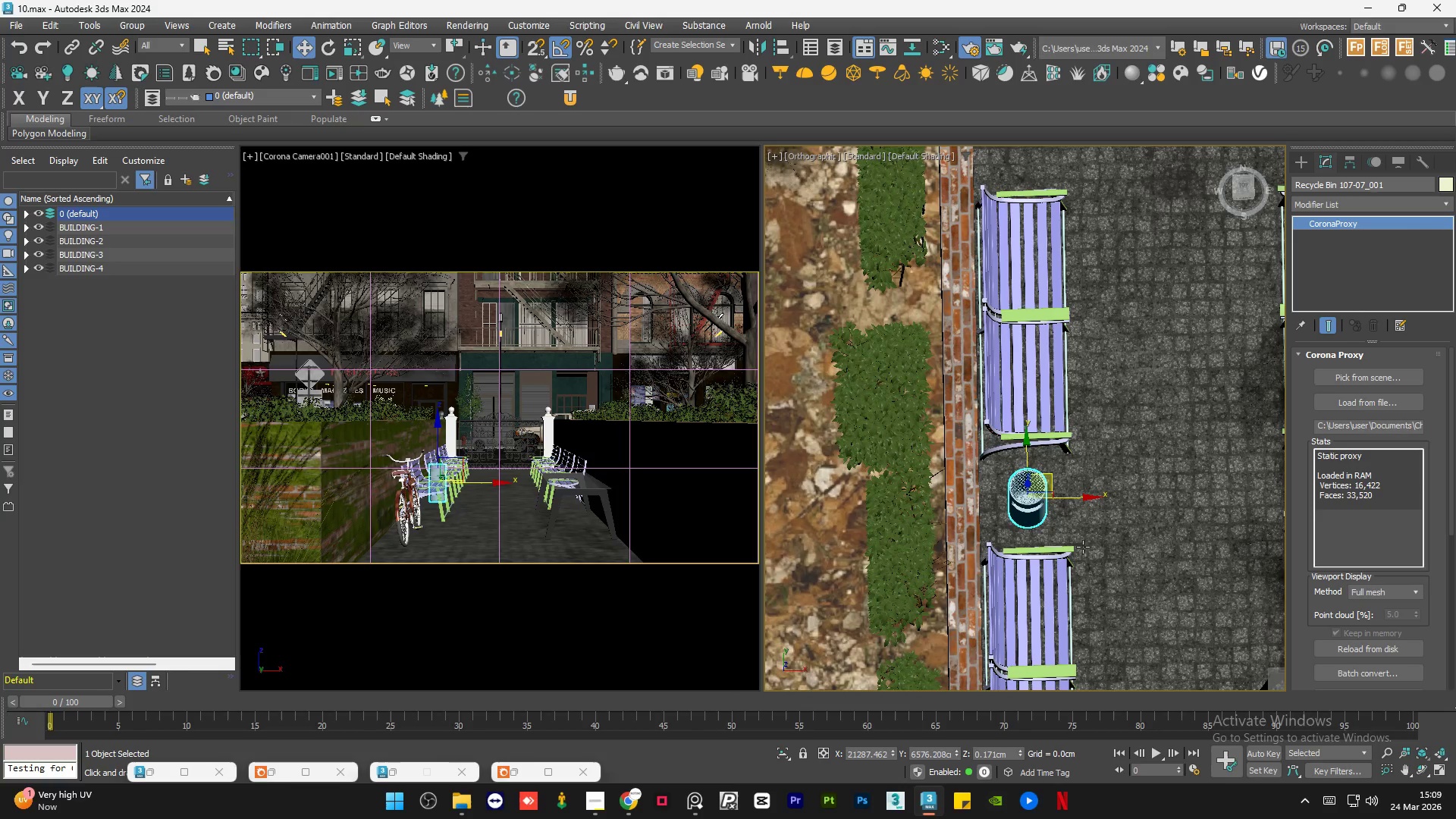 
scroll: coordinate [1021, 511], scroll_direction: down, amount: 2.0
 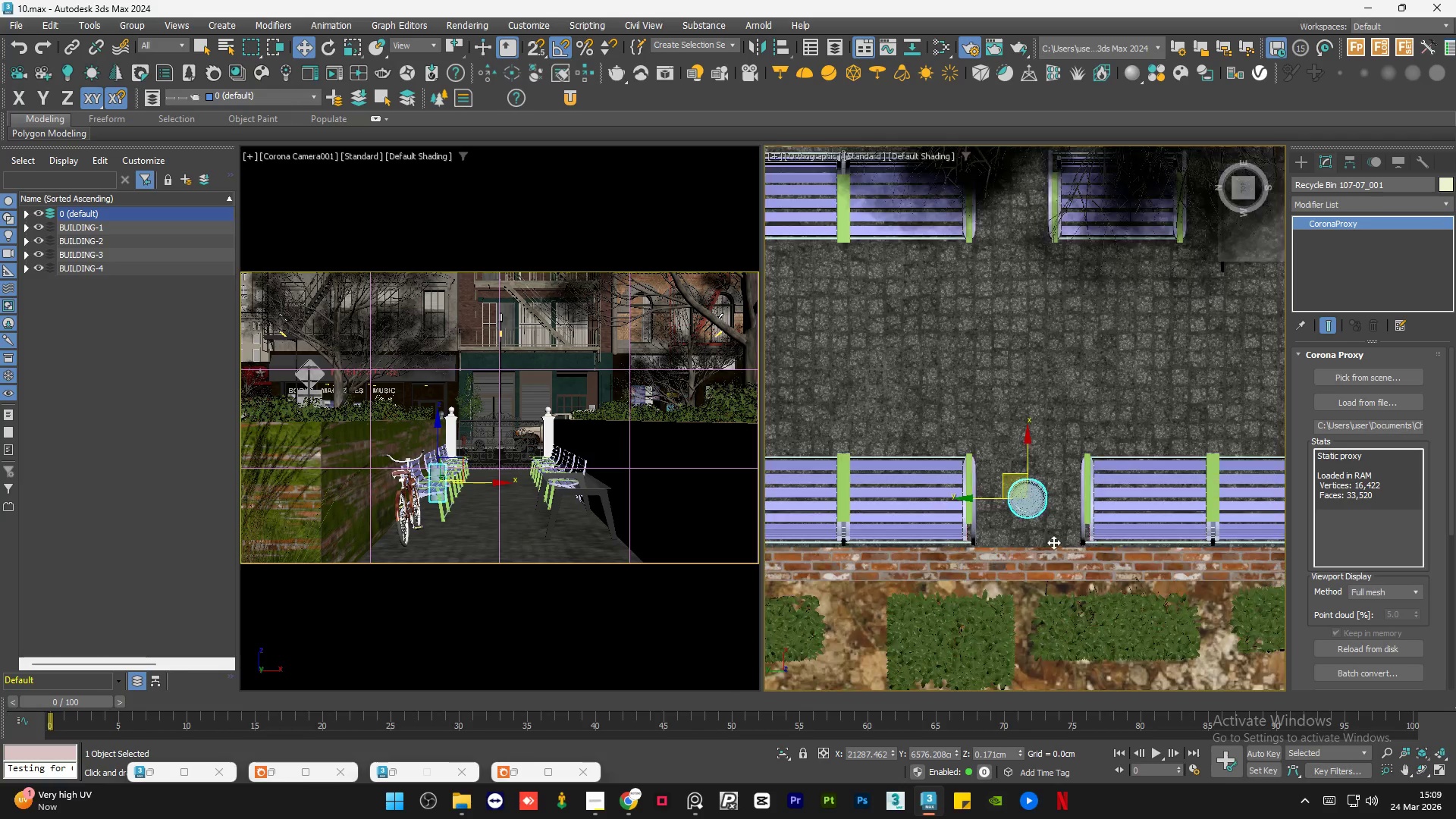 
hold_key(key=AltLeft, duration=0.94)
 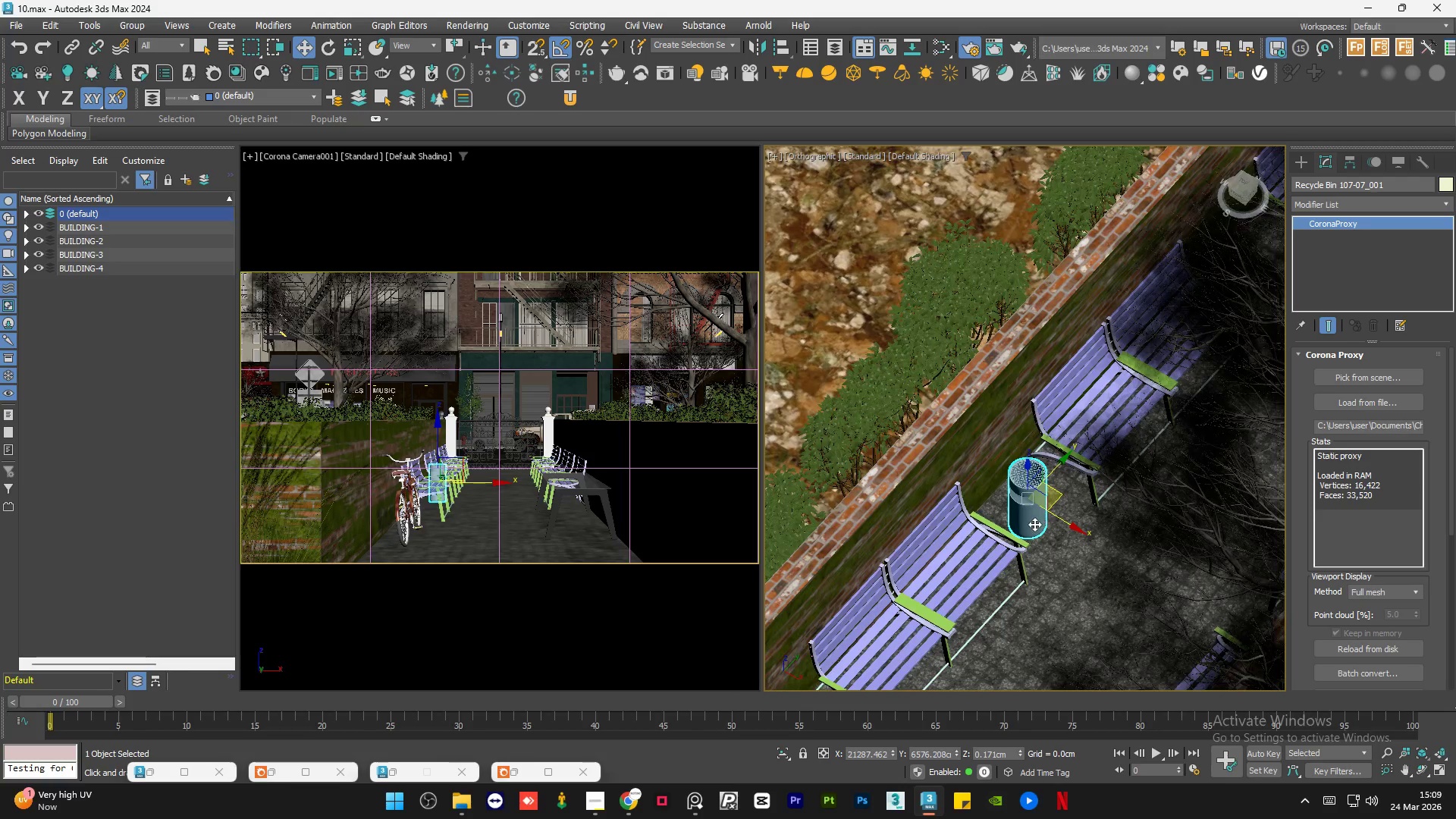 
hold_key(key=AltLeft, duration=0.72)
 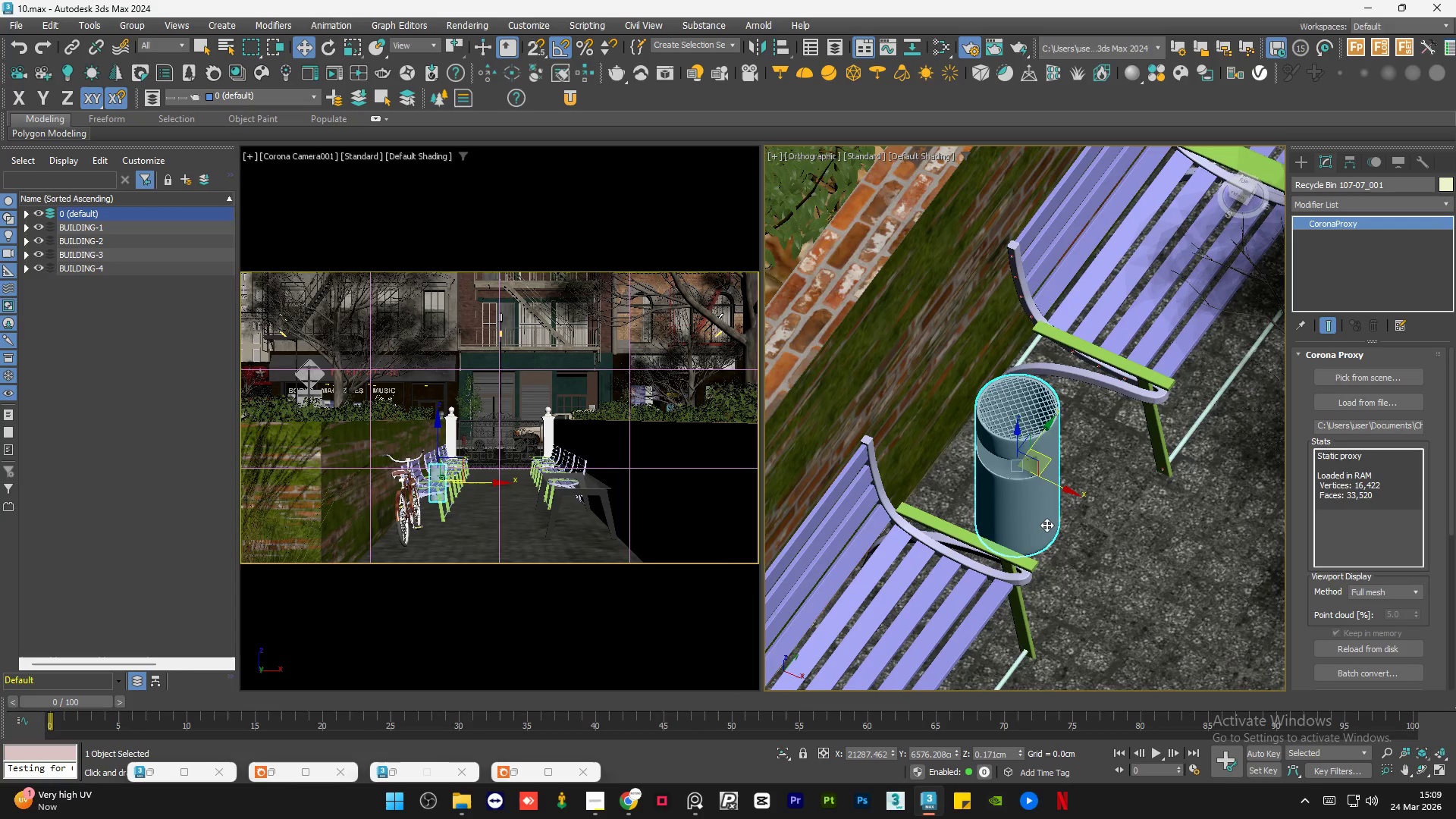 
scroll: coordinate [1045, 525], scroll_direction: up, amount: 3.0
 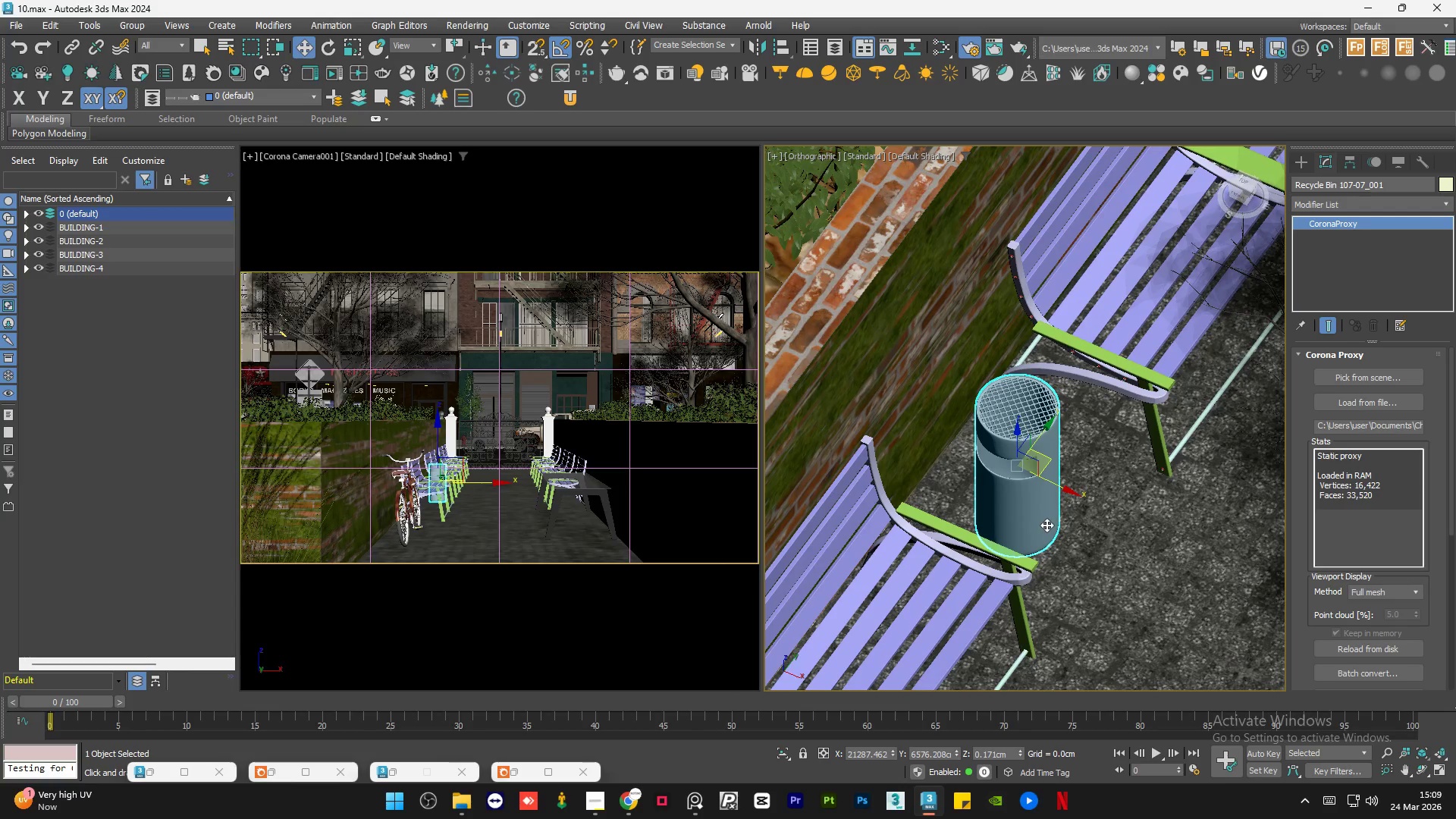 
key(E)
 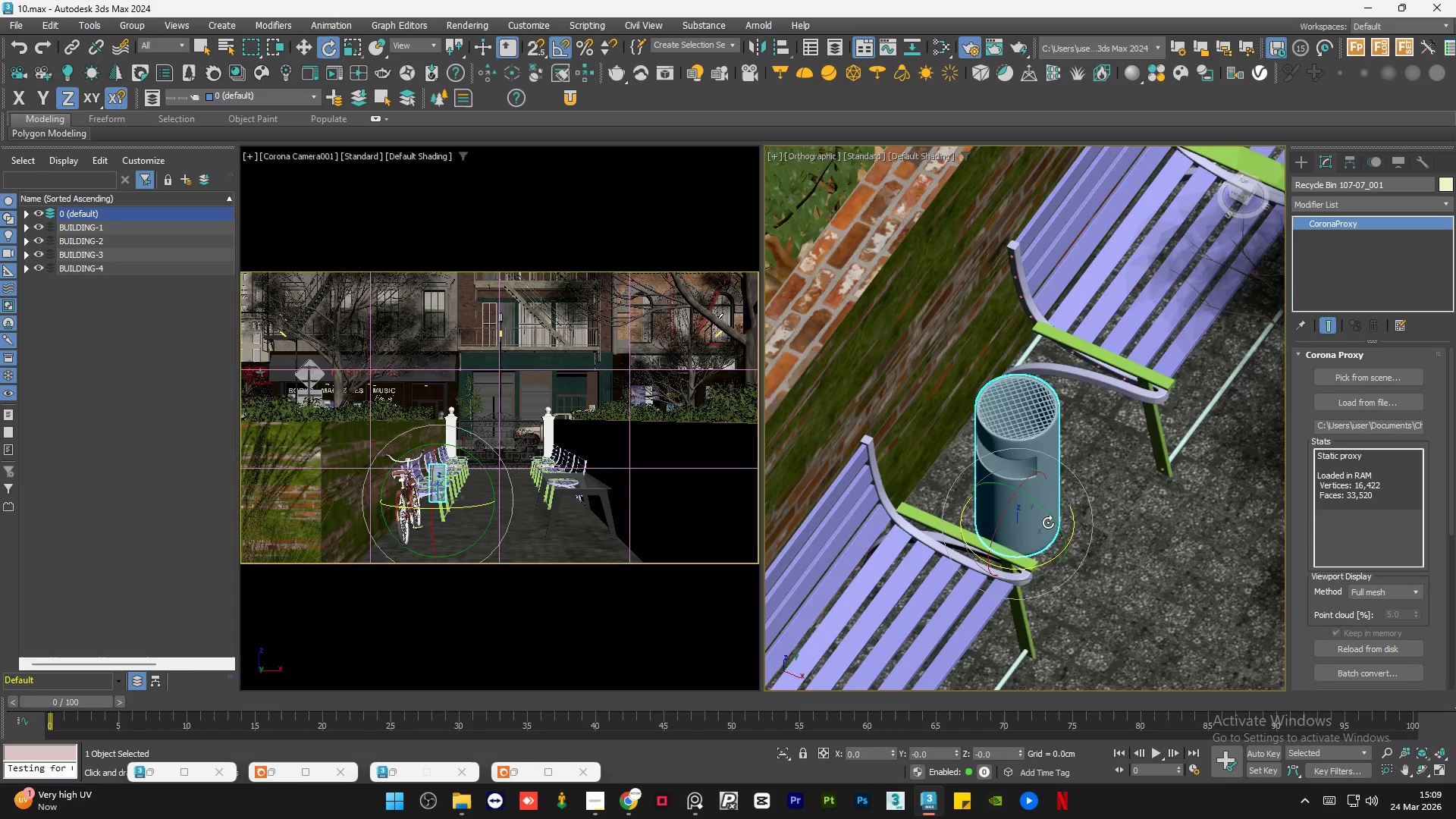 
scroll: coordinate [1048, 522], scroll_direction: up, amount: 1.0
 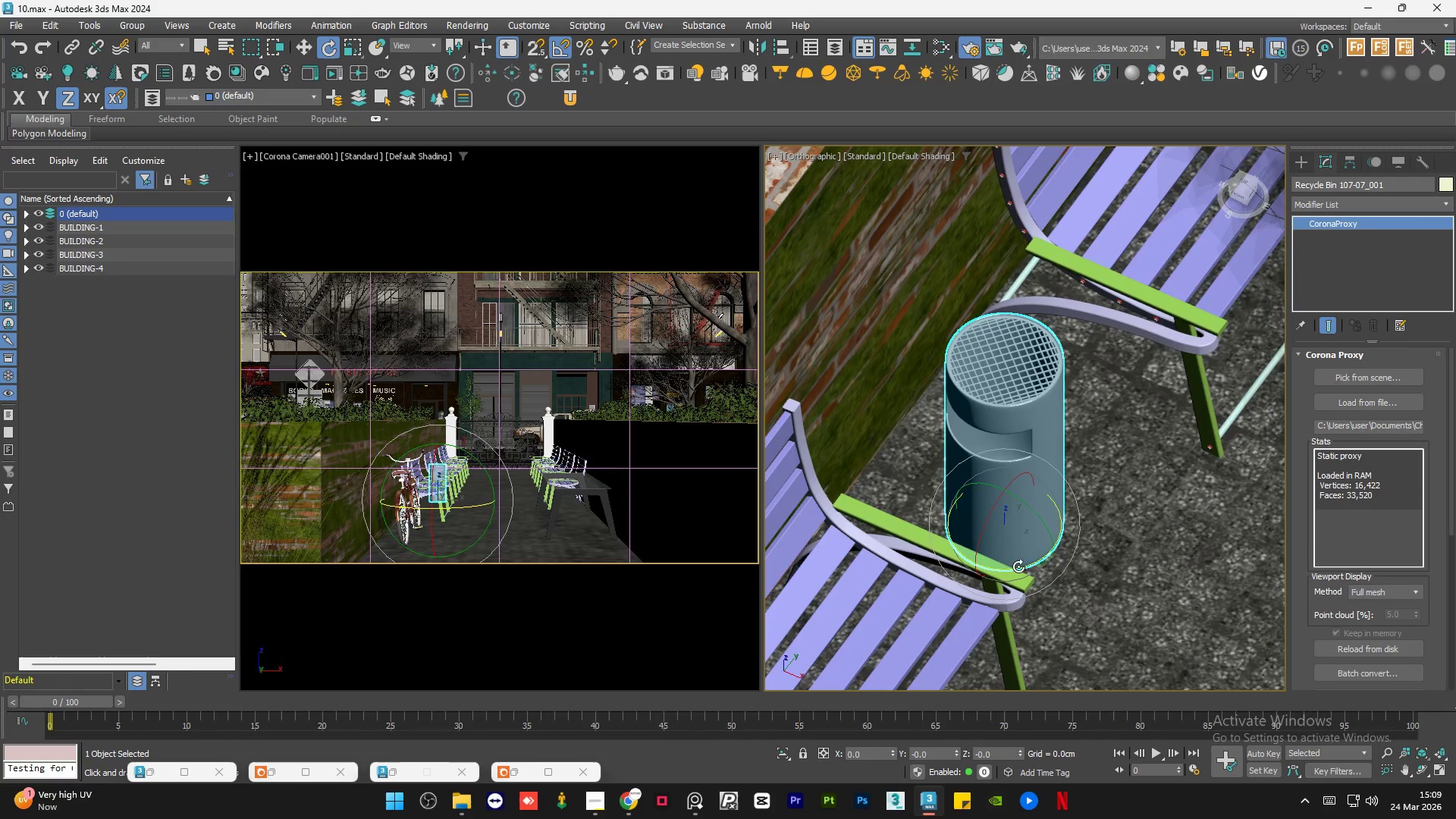 
left_click_drag(start_coordinate=[1019, 568], to_coordinate=[1084, 548])
 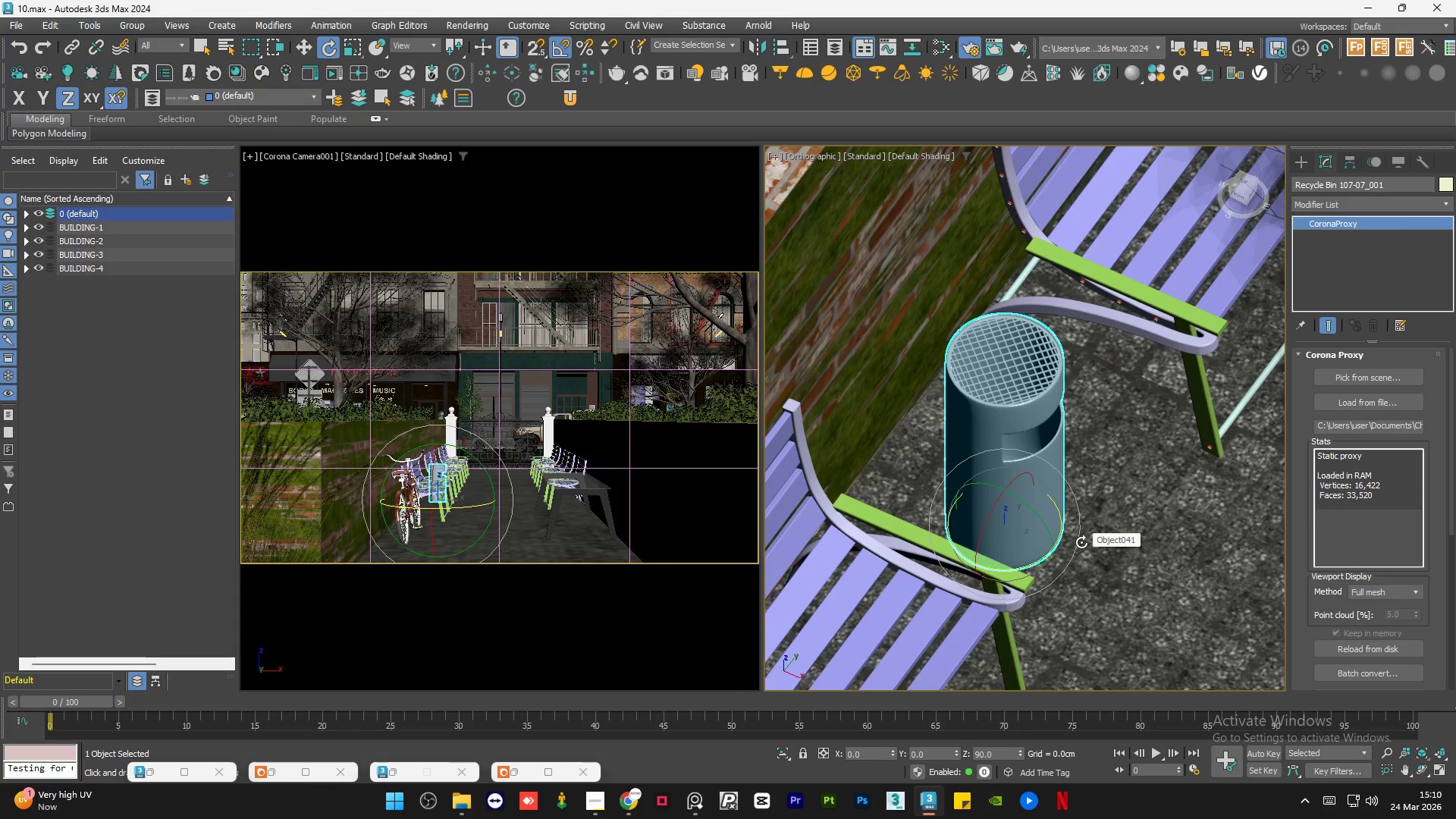 
wait(33.12)
 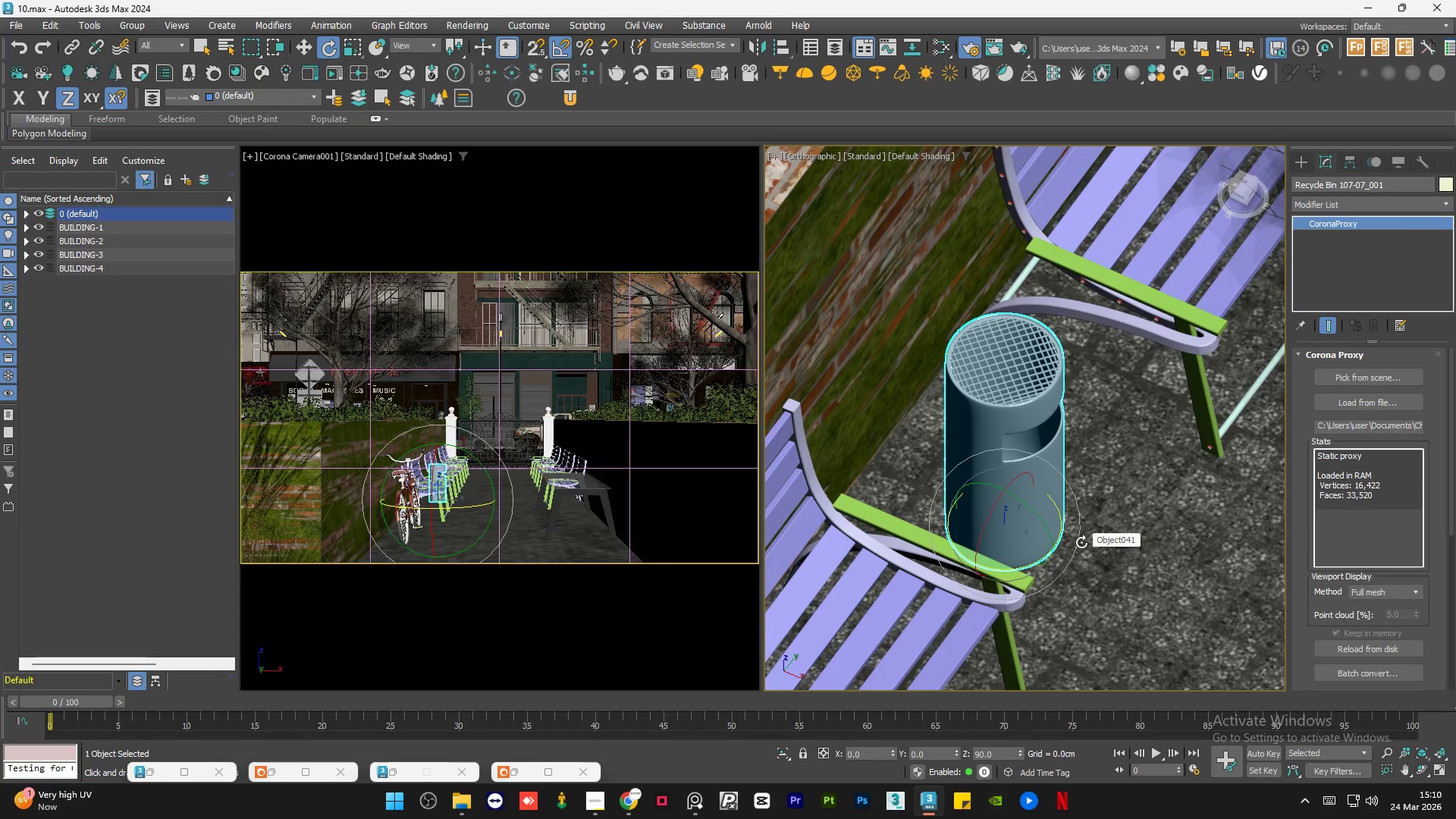 
key(W)
 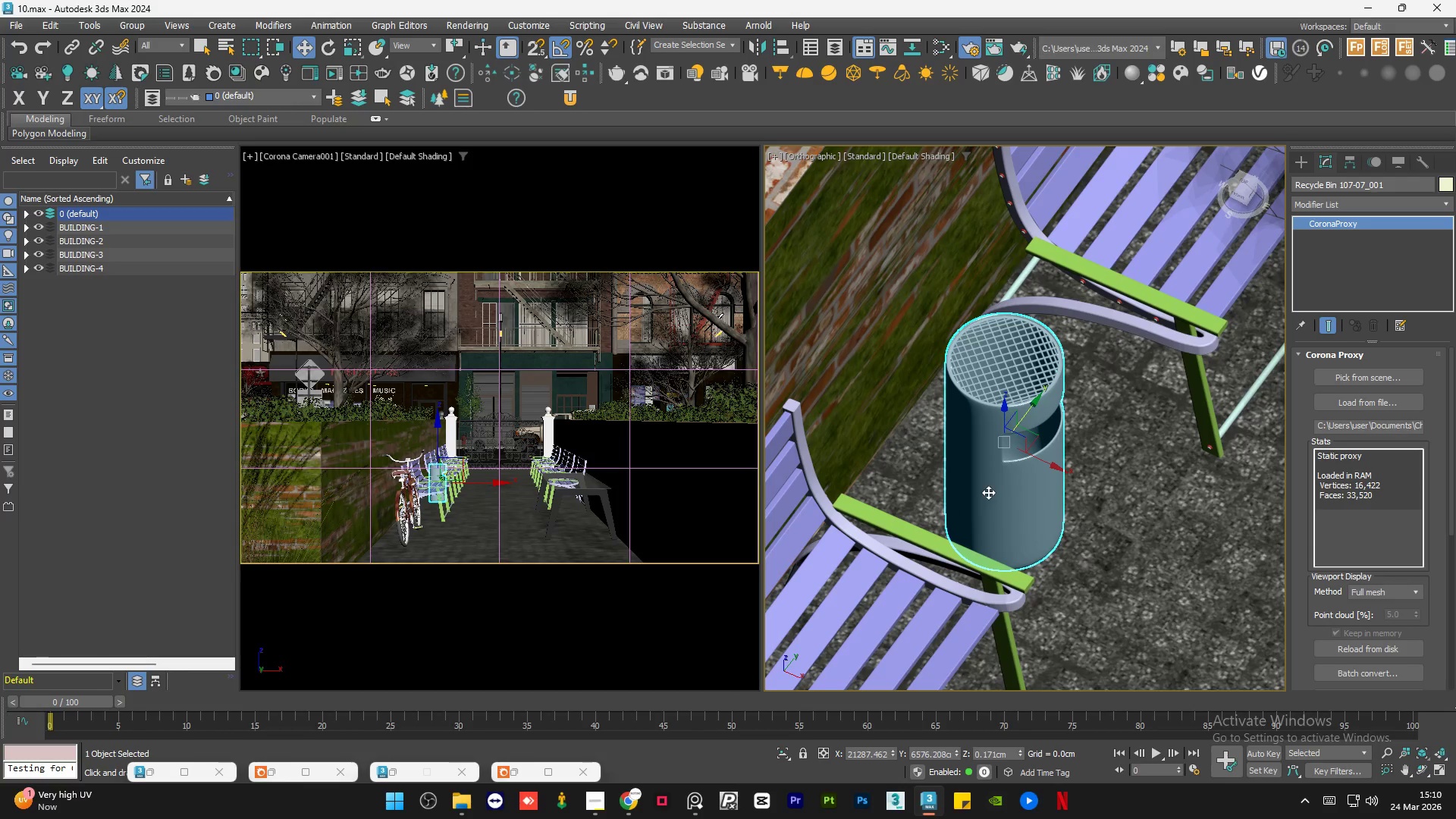 
scroll: coordinate [974, 504], scroll_direction: down, amount: 4.0
 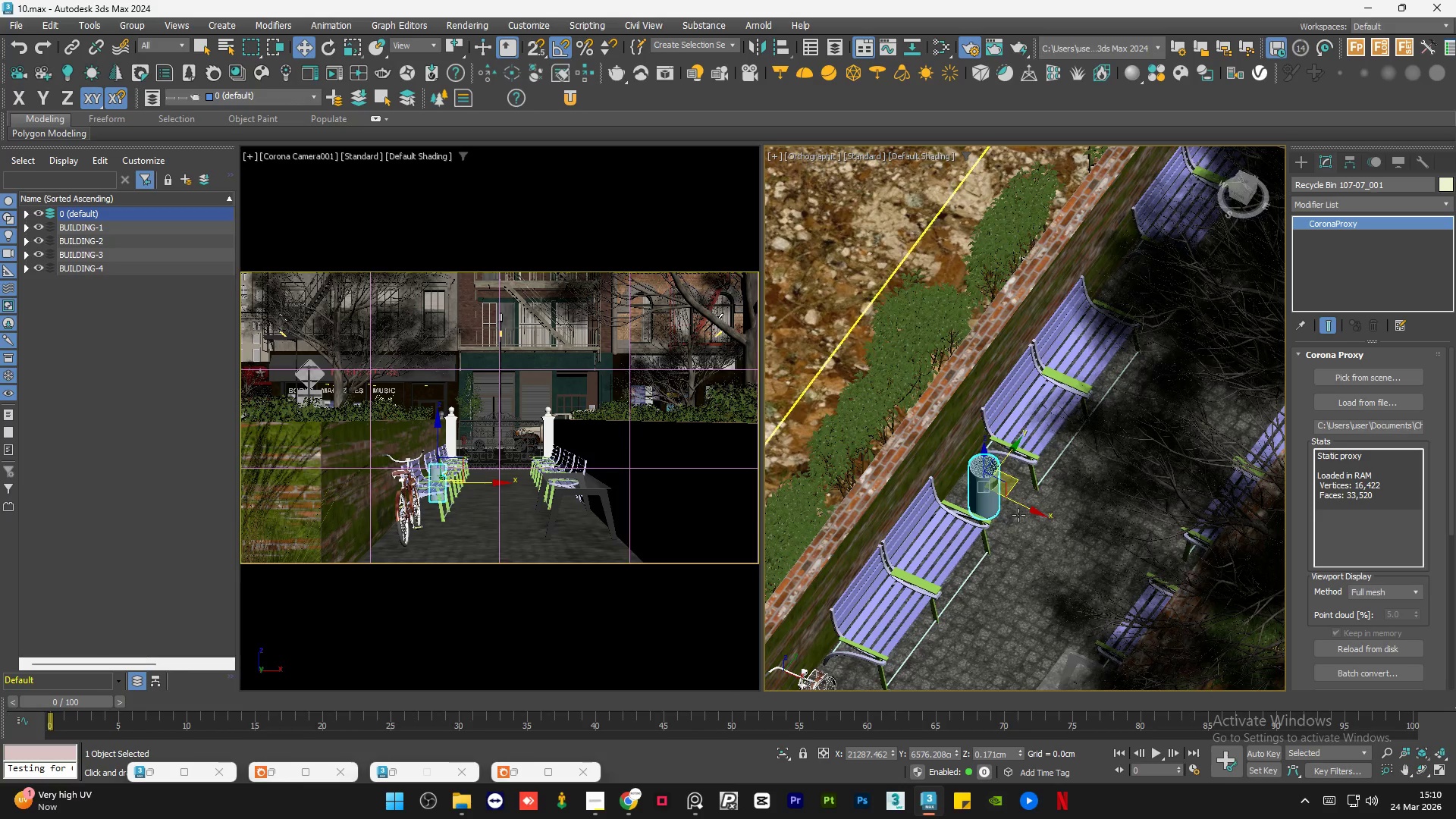 
hold_key(key=AltLeft, duration=1.5)
 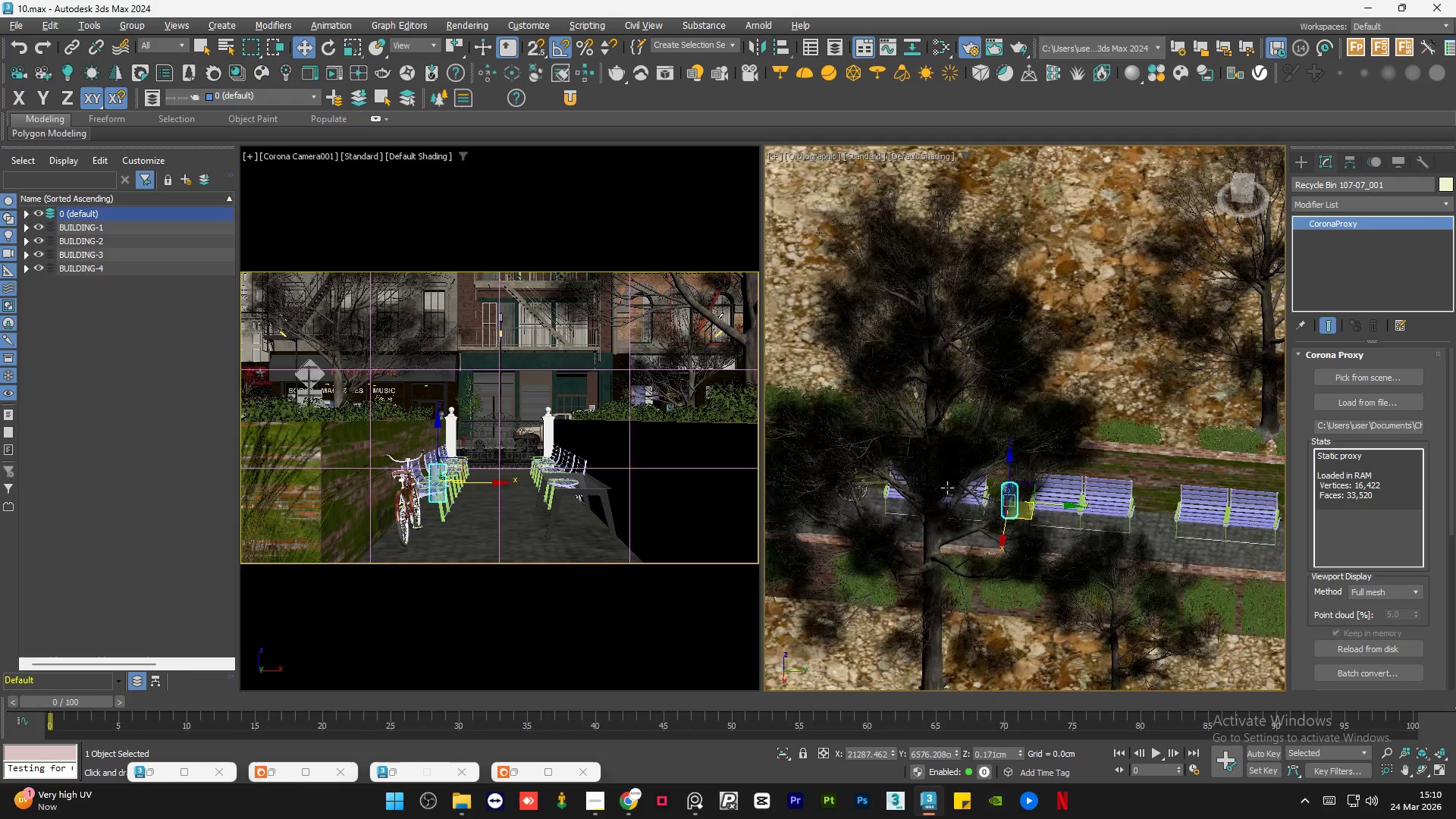 
scroll: coordinate [1043, 513], scroll_direction: down, amount: 2.0
 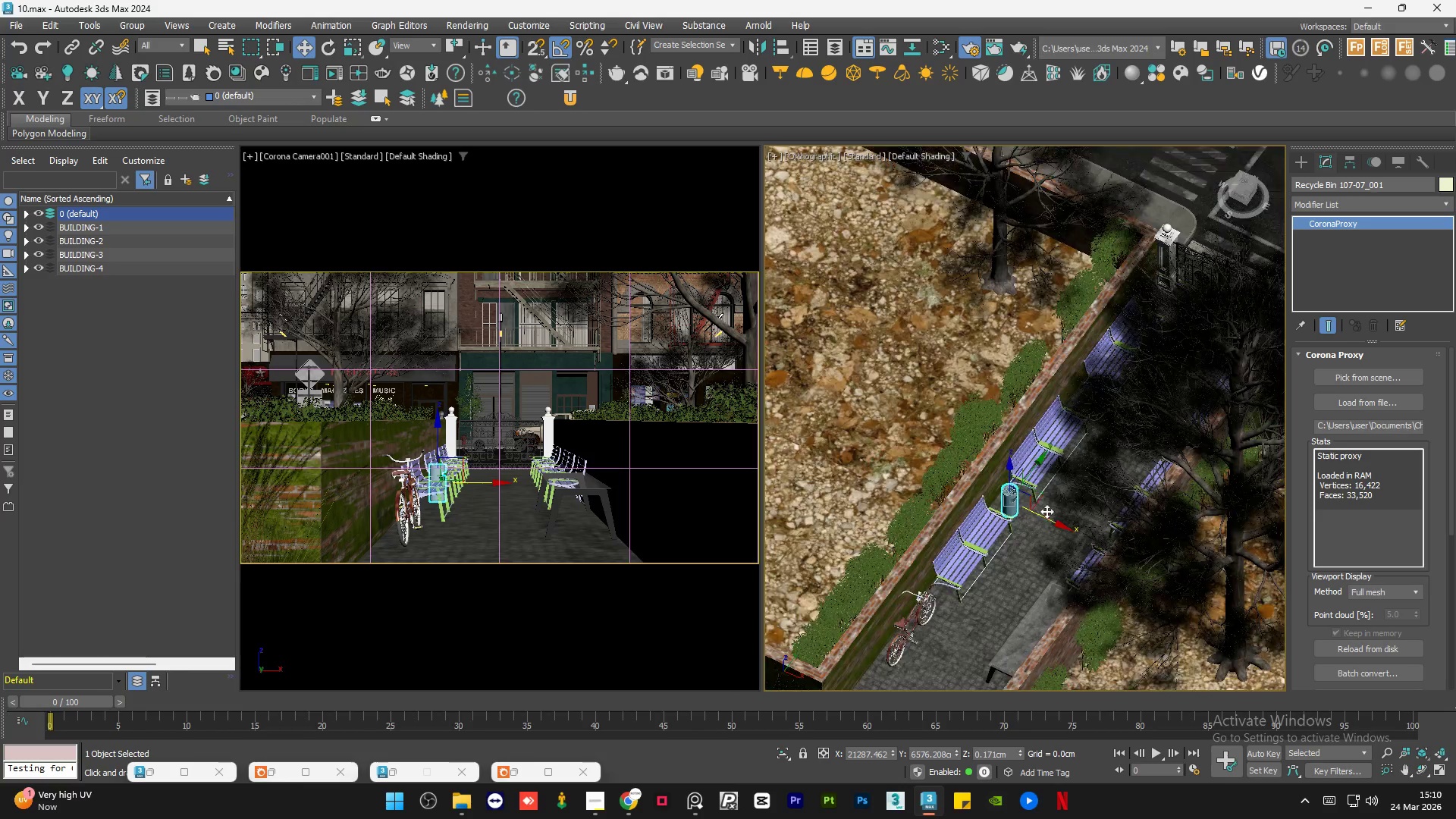 
key(Alt+AltLeft)
 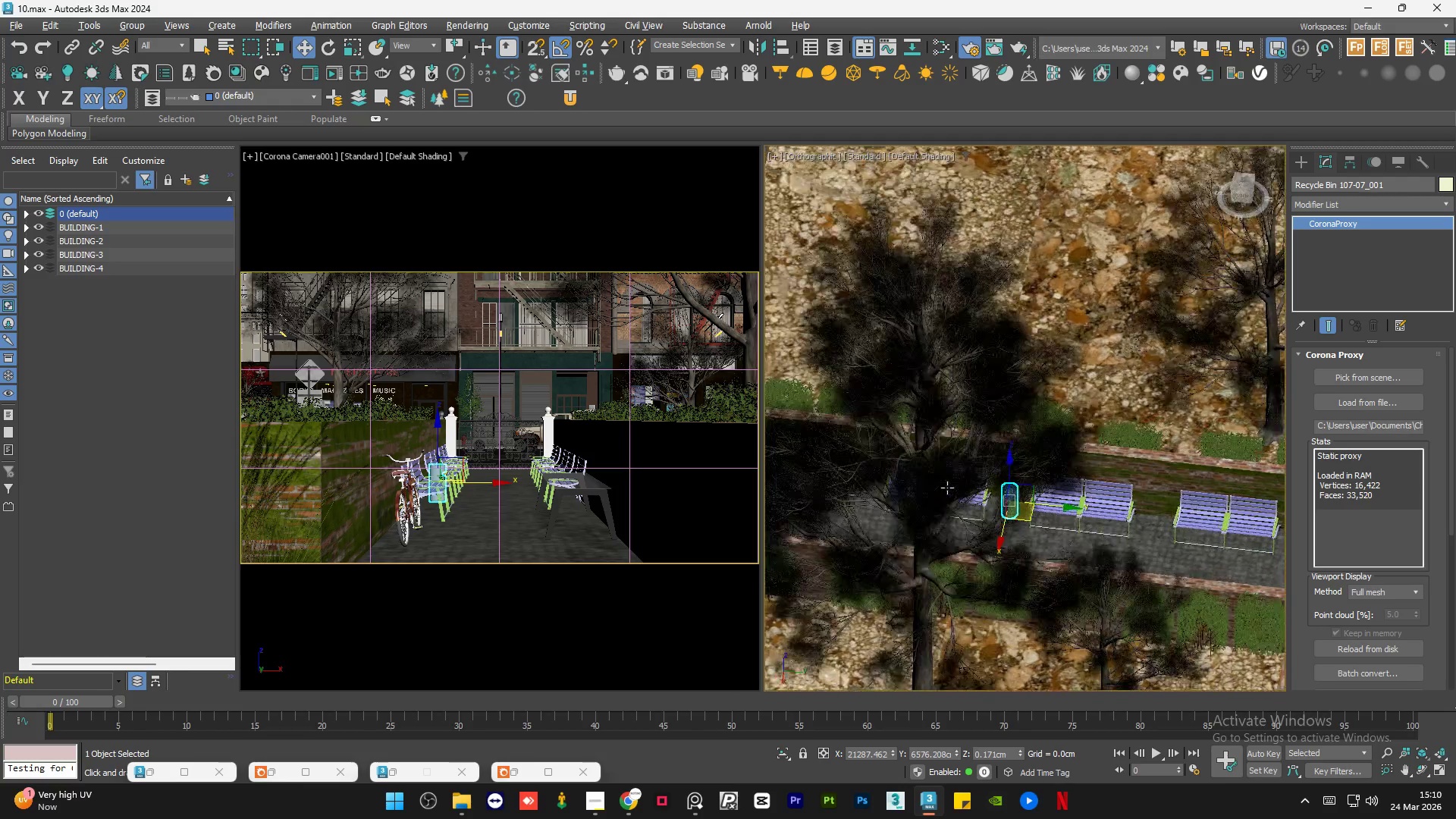 
key(Alt+AltLeft)
 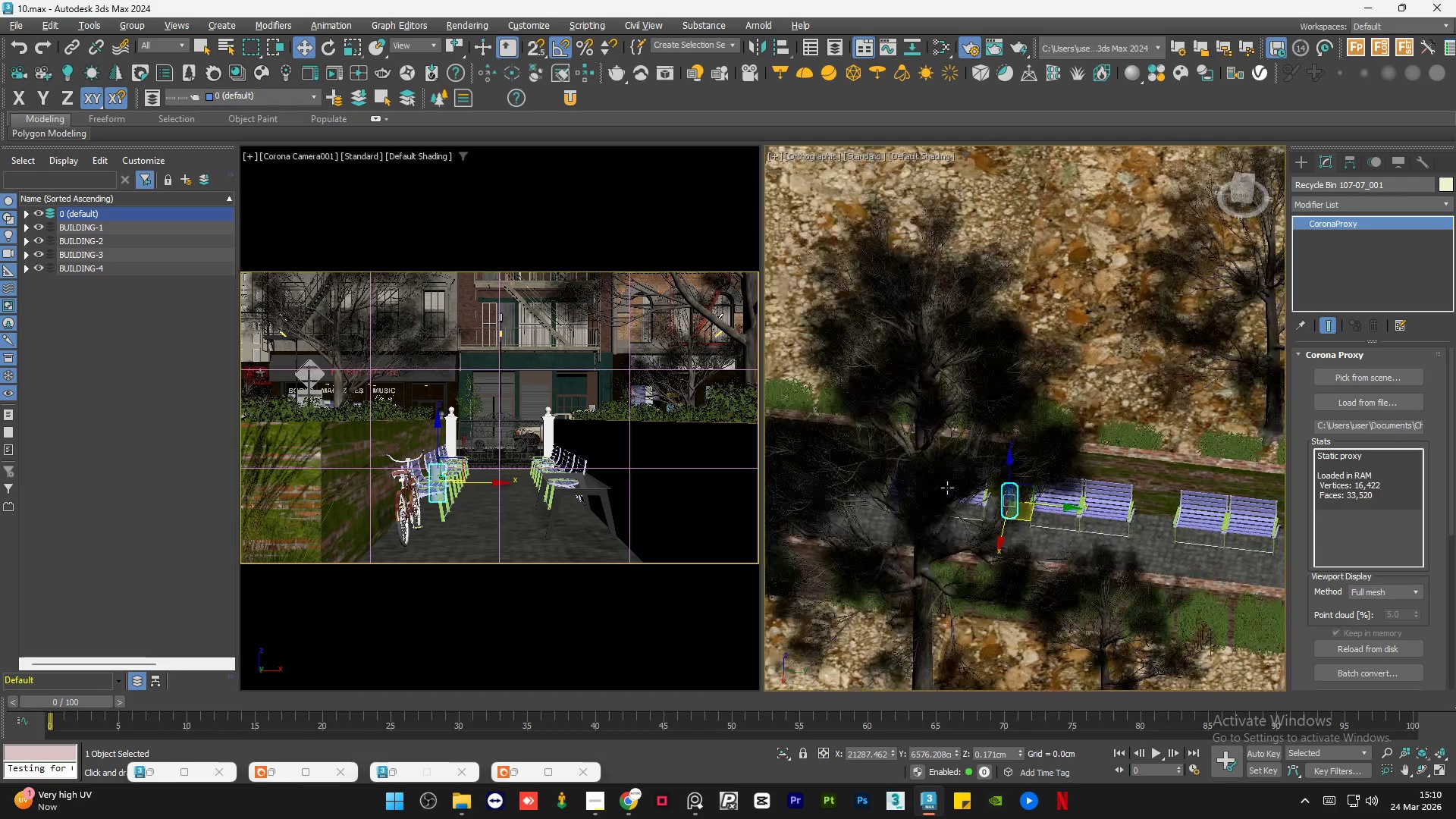 
key(Alt+AltLeft)
 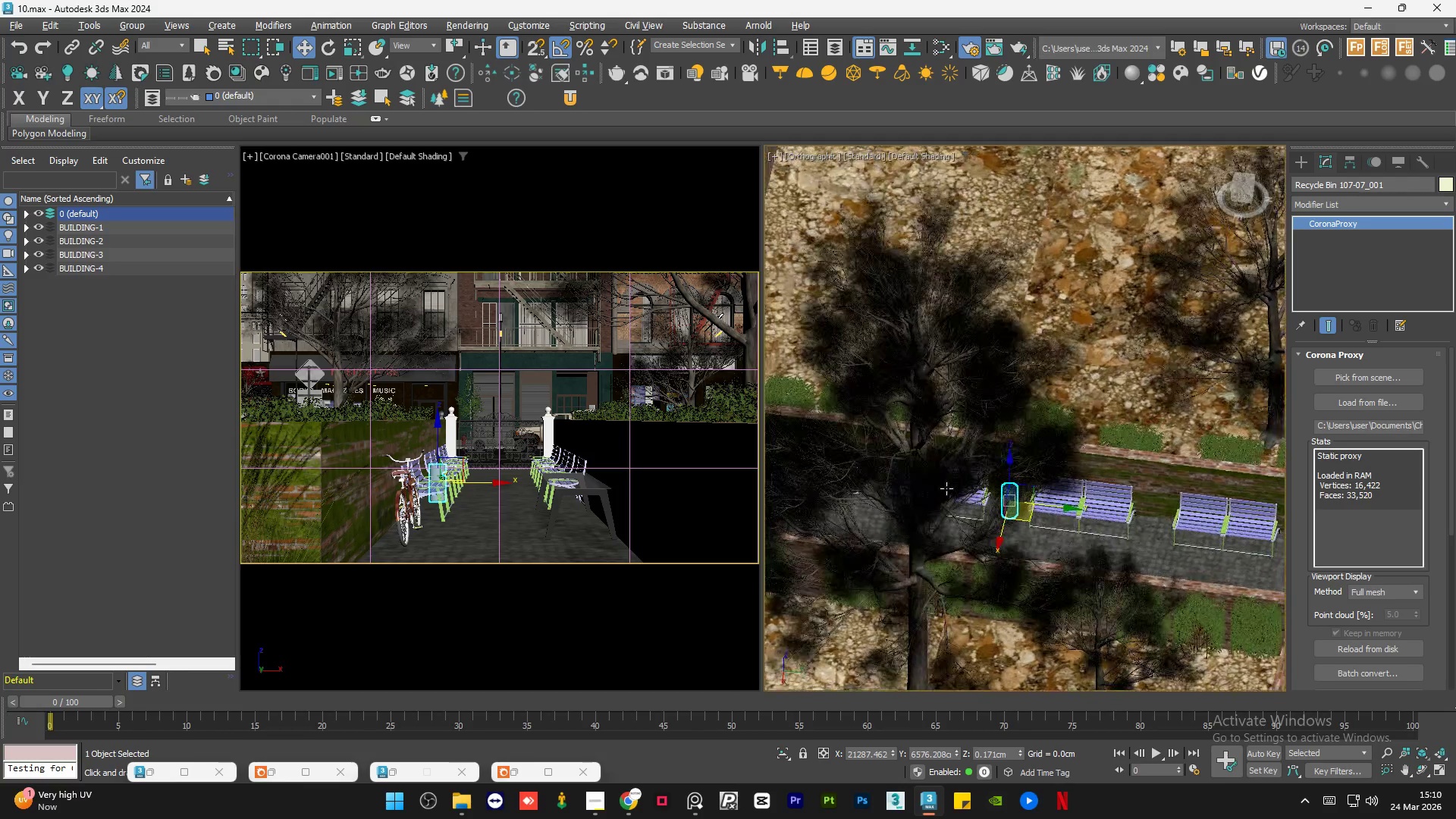 
key(Alt+AltLeft)
 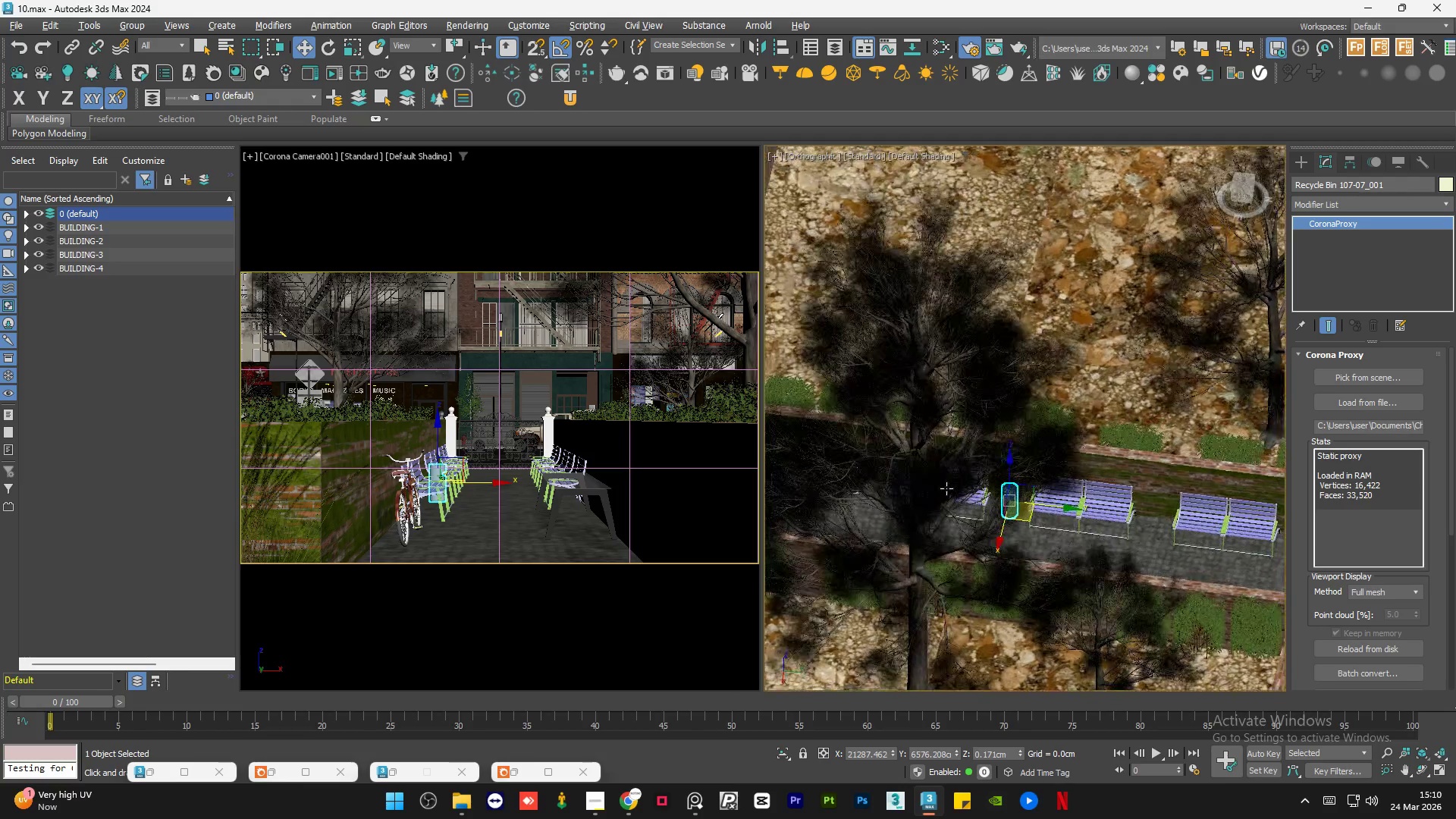 
key(Alt+AltLeft)
 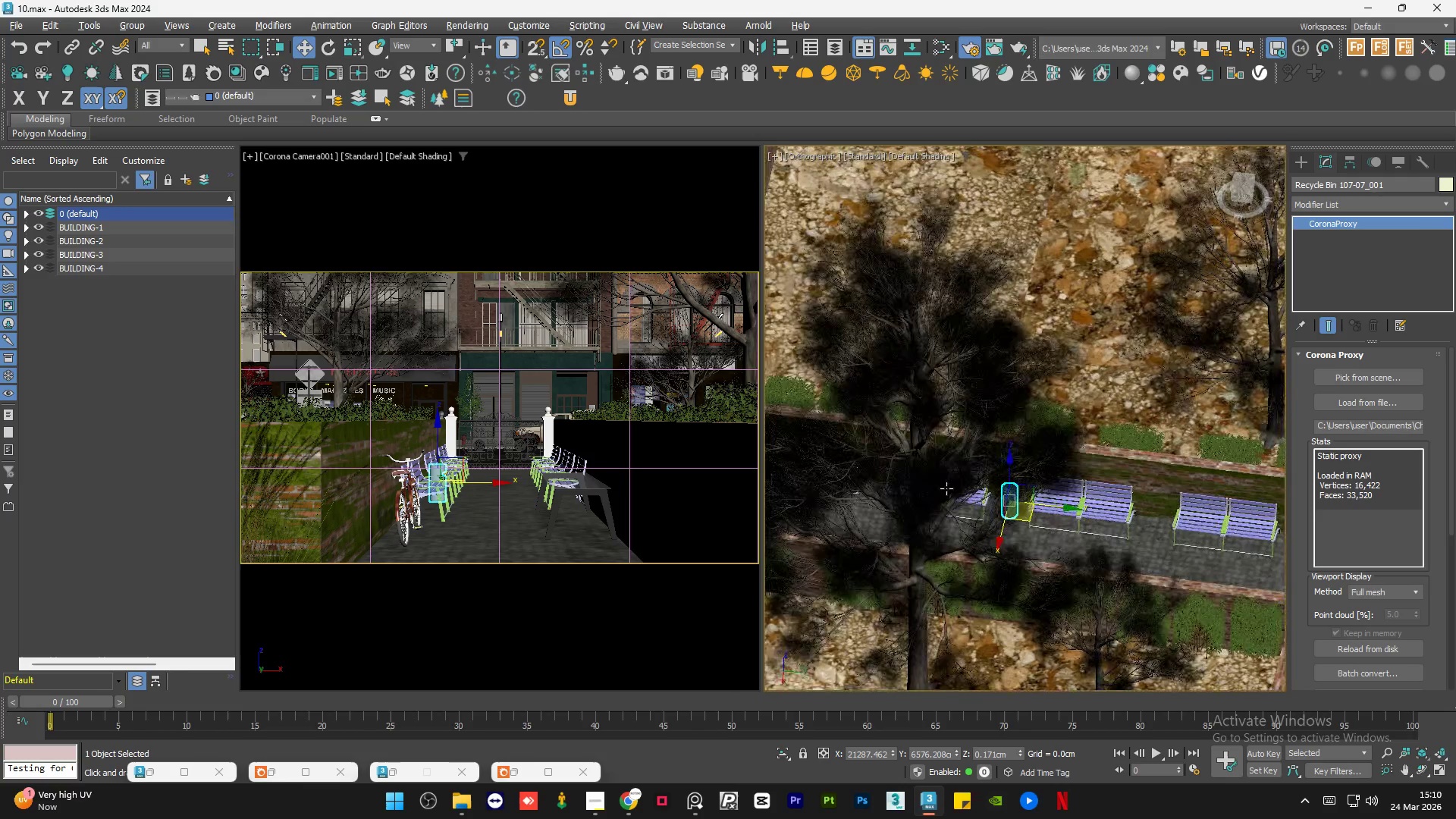 
key(Alt+AltLeft)
 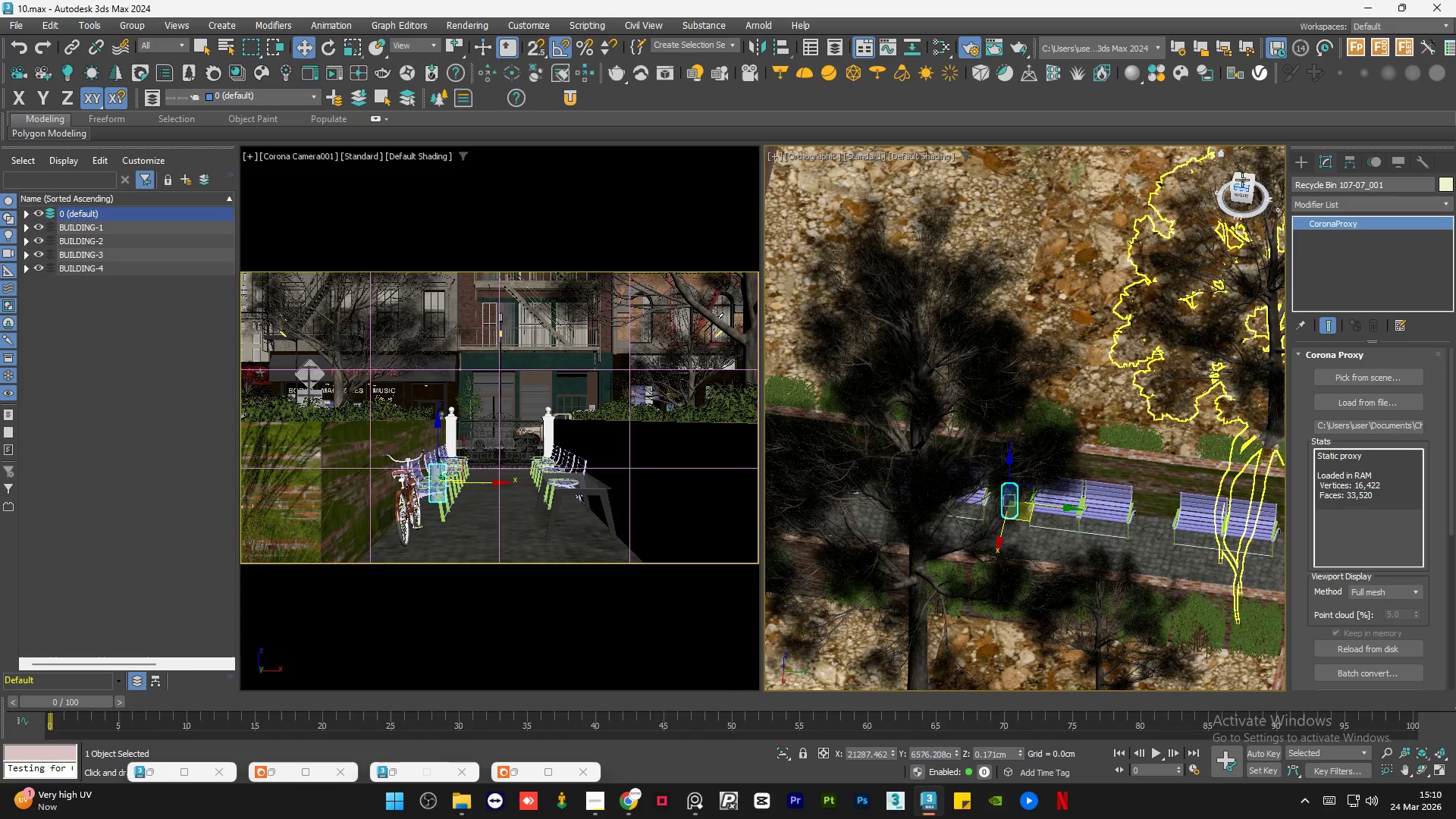 
left_click([1241, 177])
 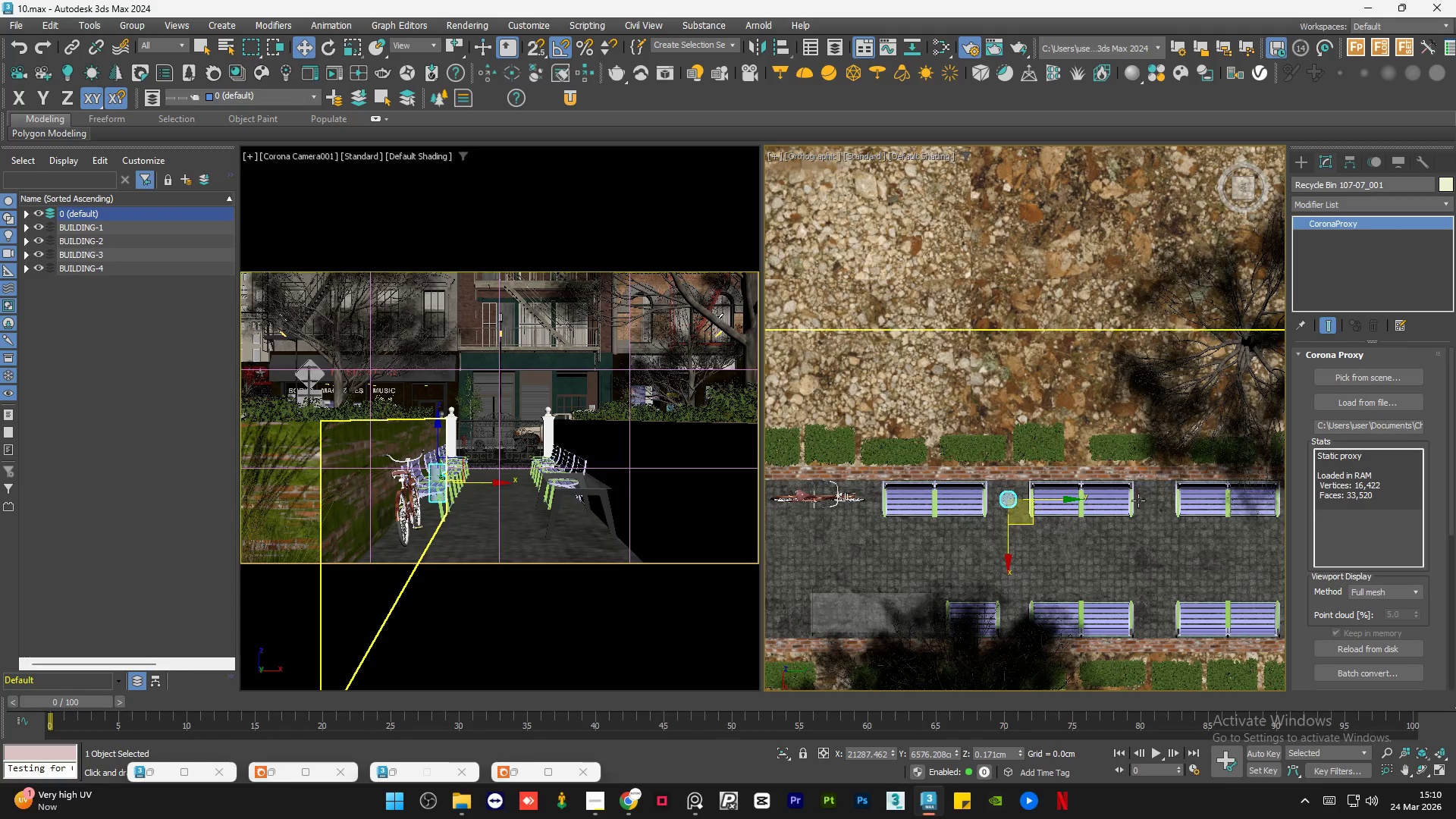 
scroll: coordinate [1123, 547], scroll_direction: up, amount: 1.0
 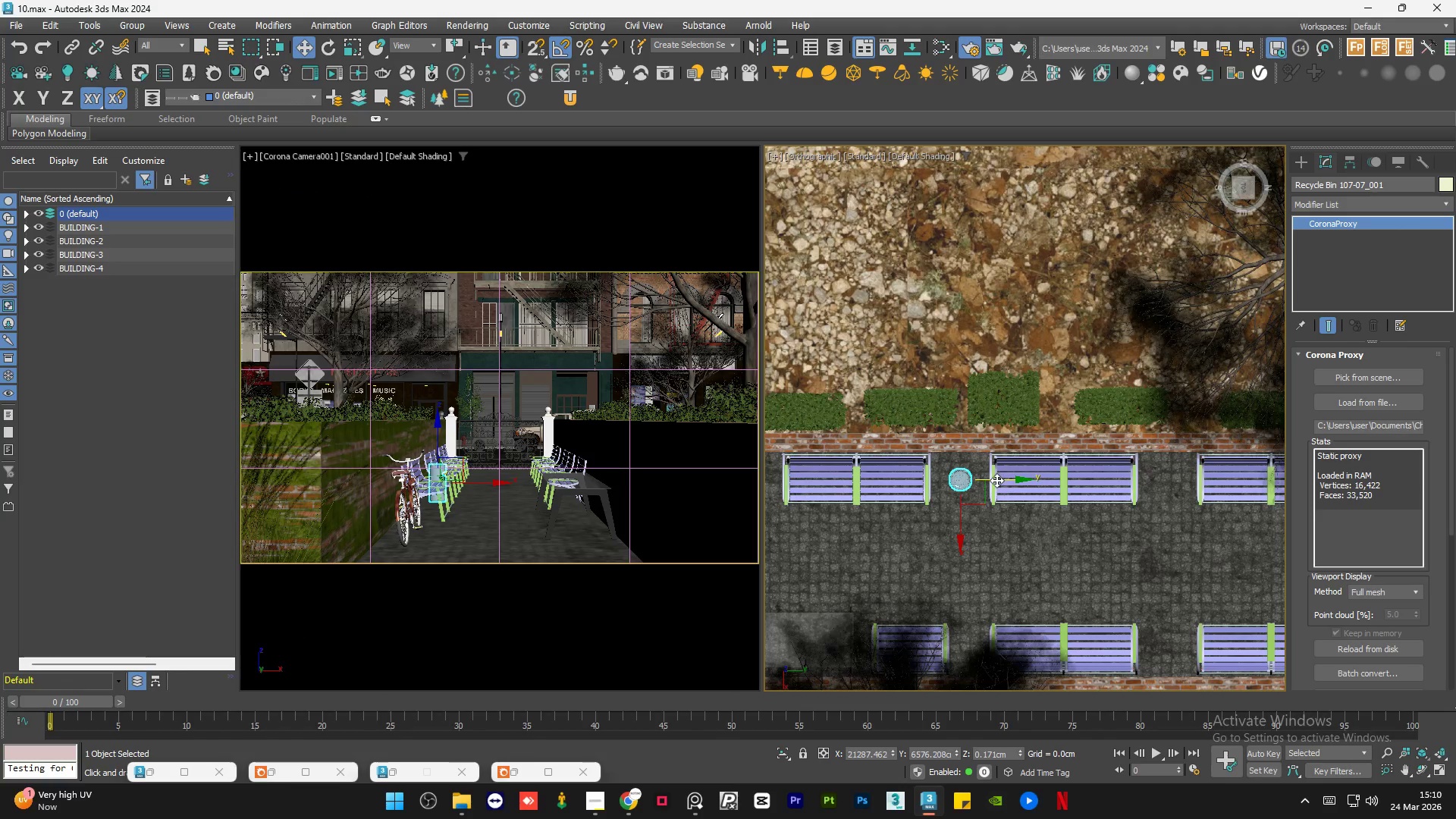 
hold_key(key=ShiftLeft, duration=1.53)
left_click_drag(start_coordinate=[996, 480], to_coordinate=[1205, 493])
 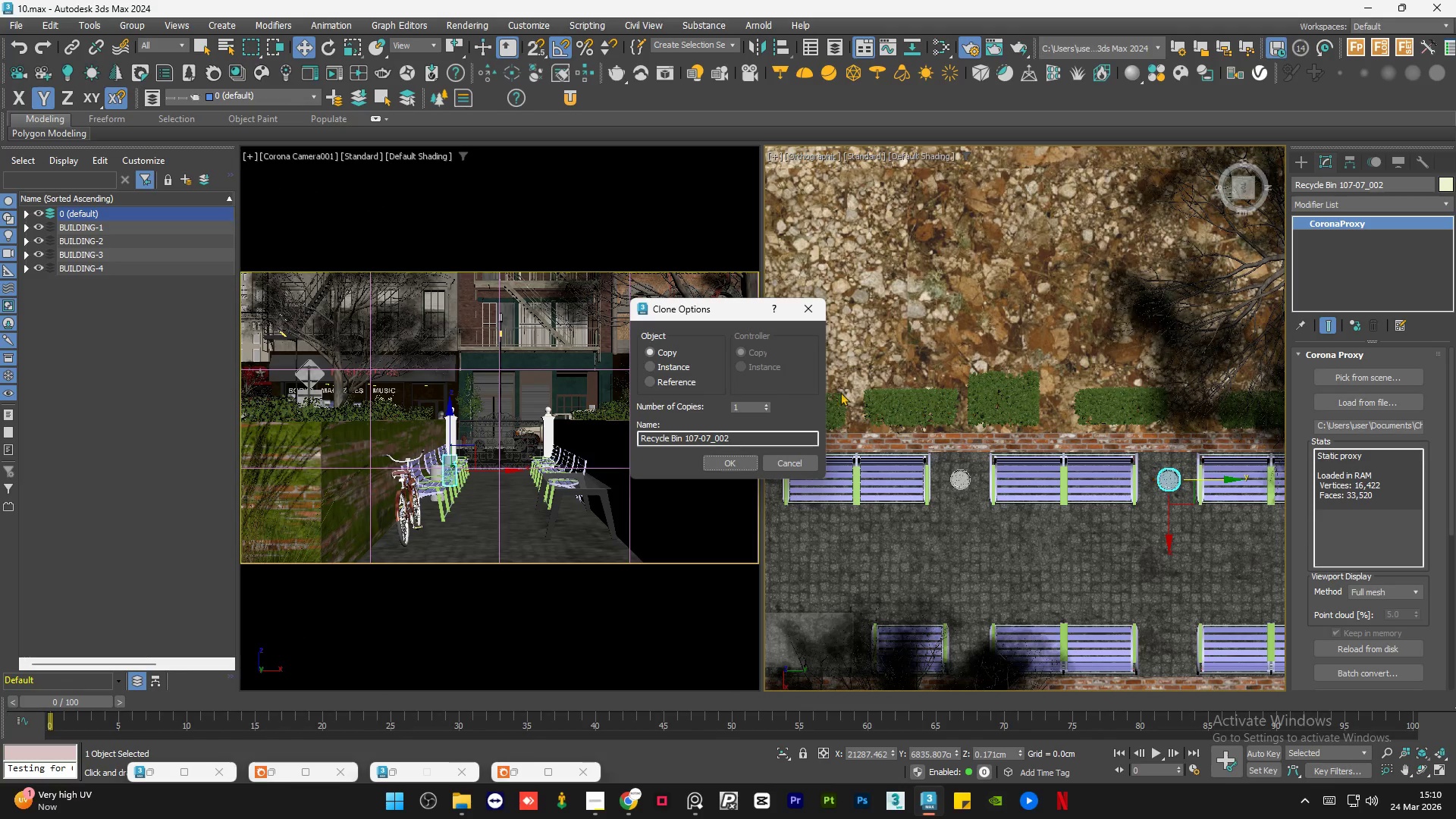 
key(Shift+ShiftLeft)
 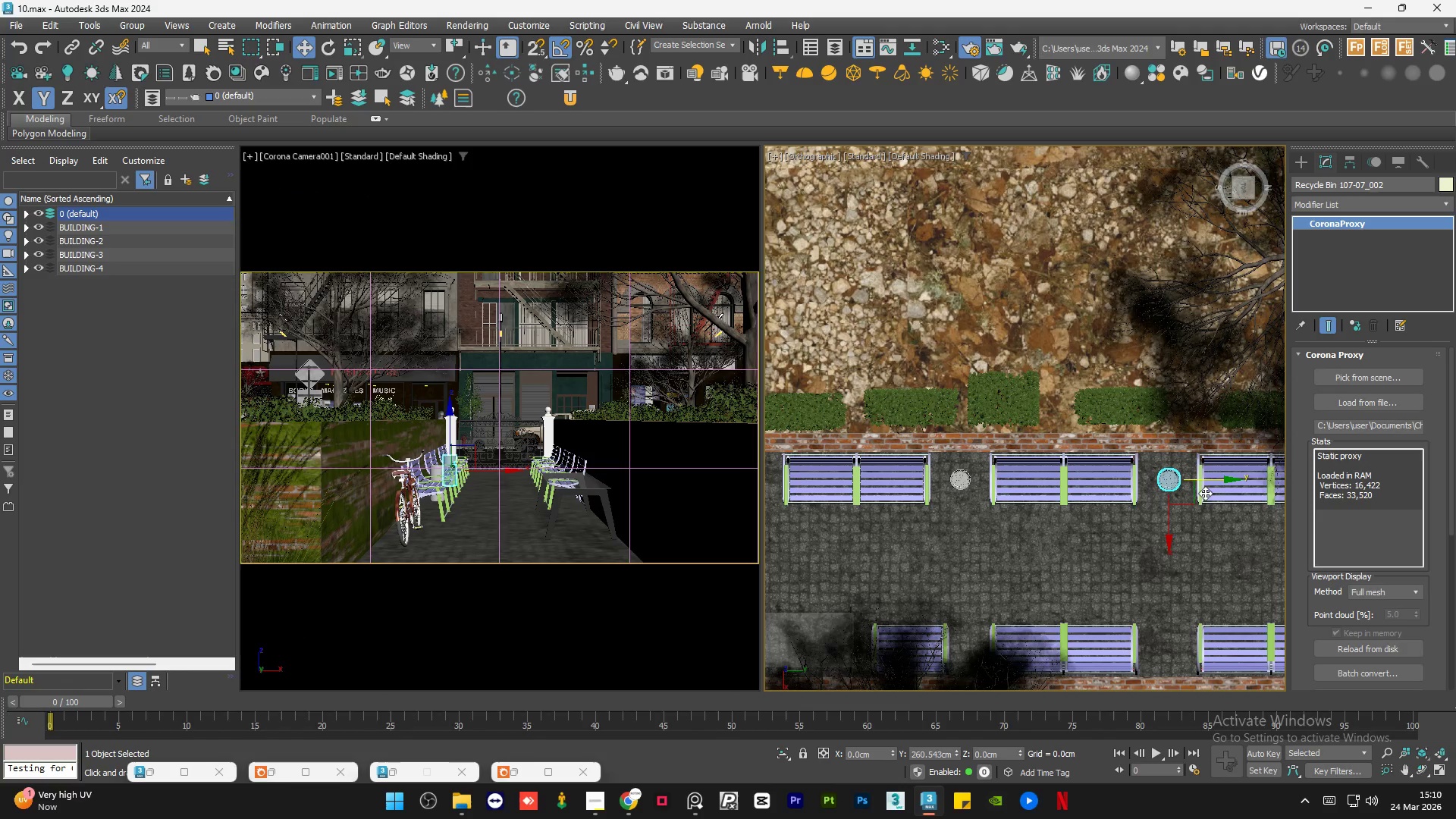 
key(Shift+ShiftLeft)
 